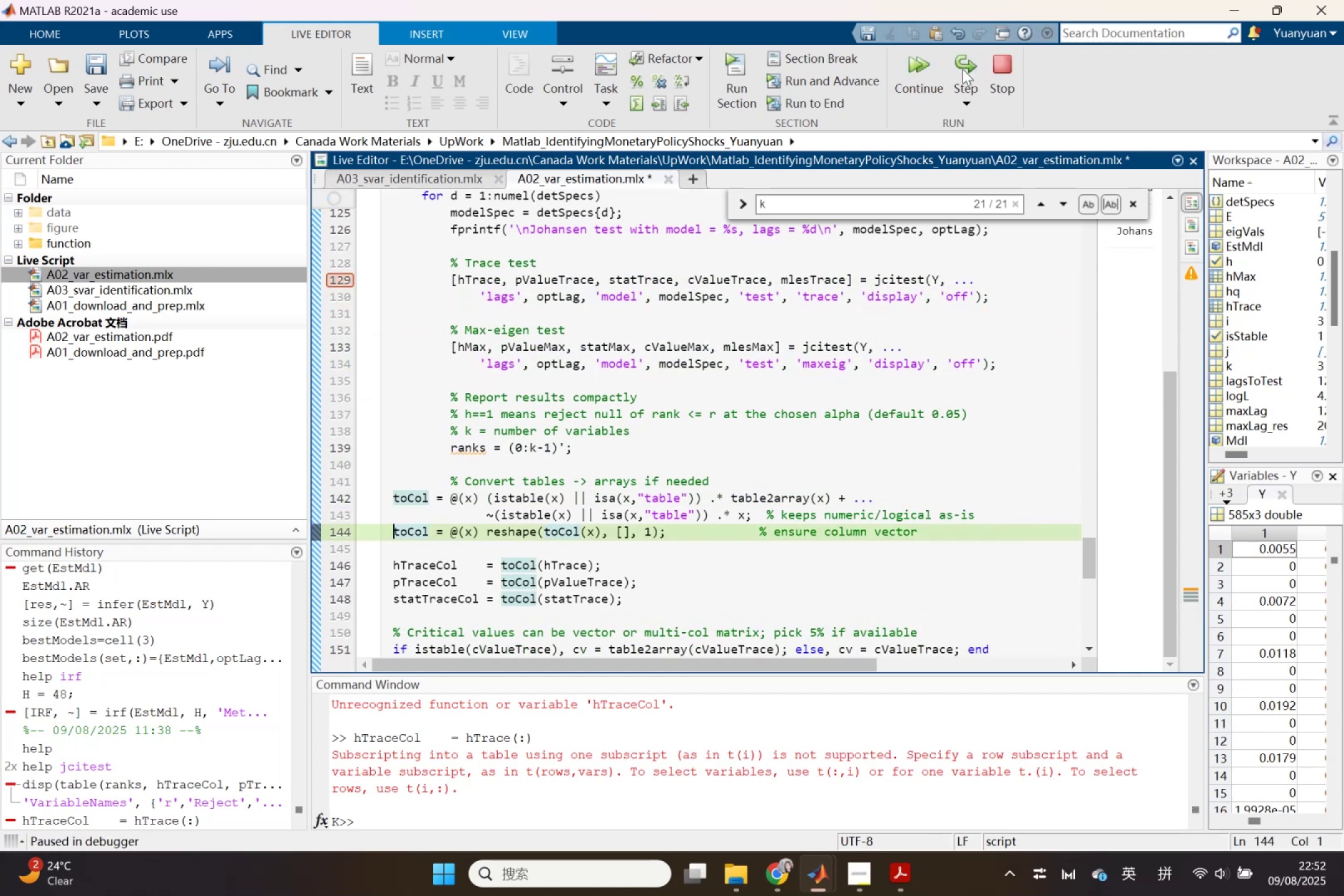 
left_click([963, 69])
 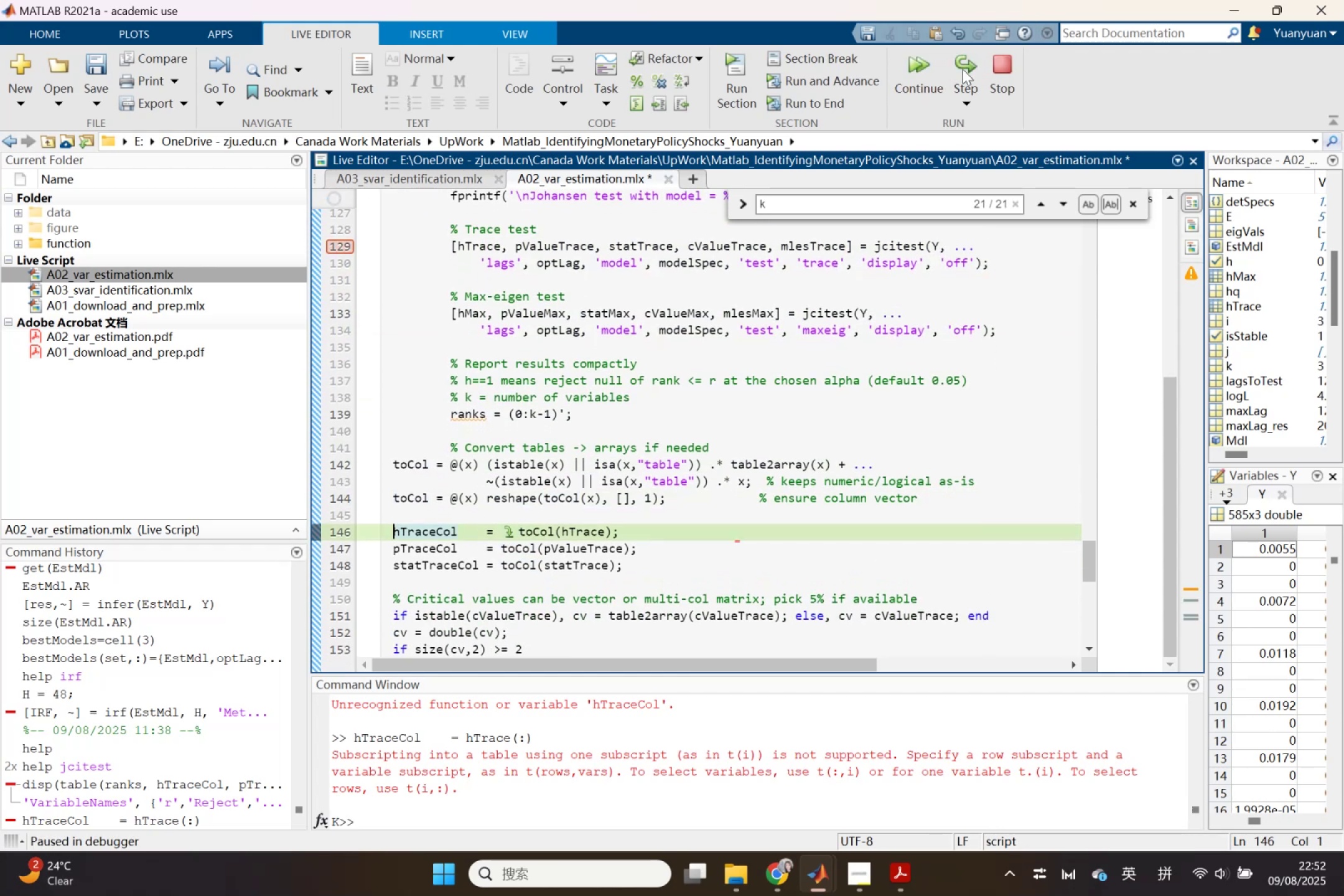 
left_click([963, 69])
 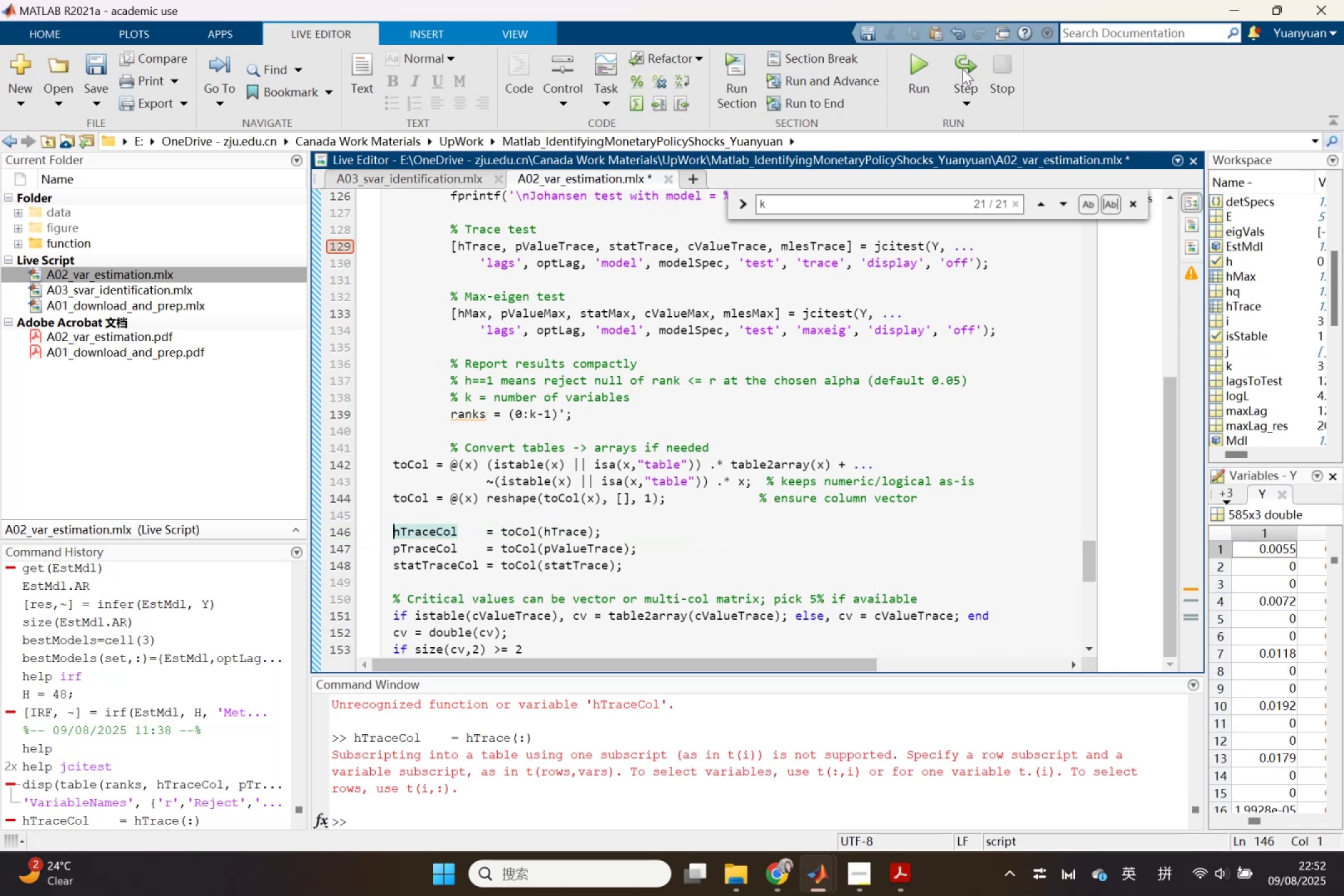 
left_click([963, 69])
 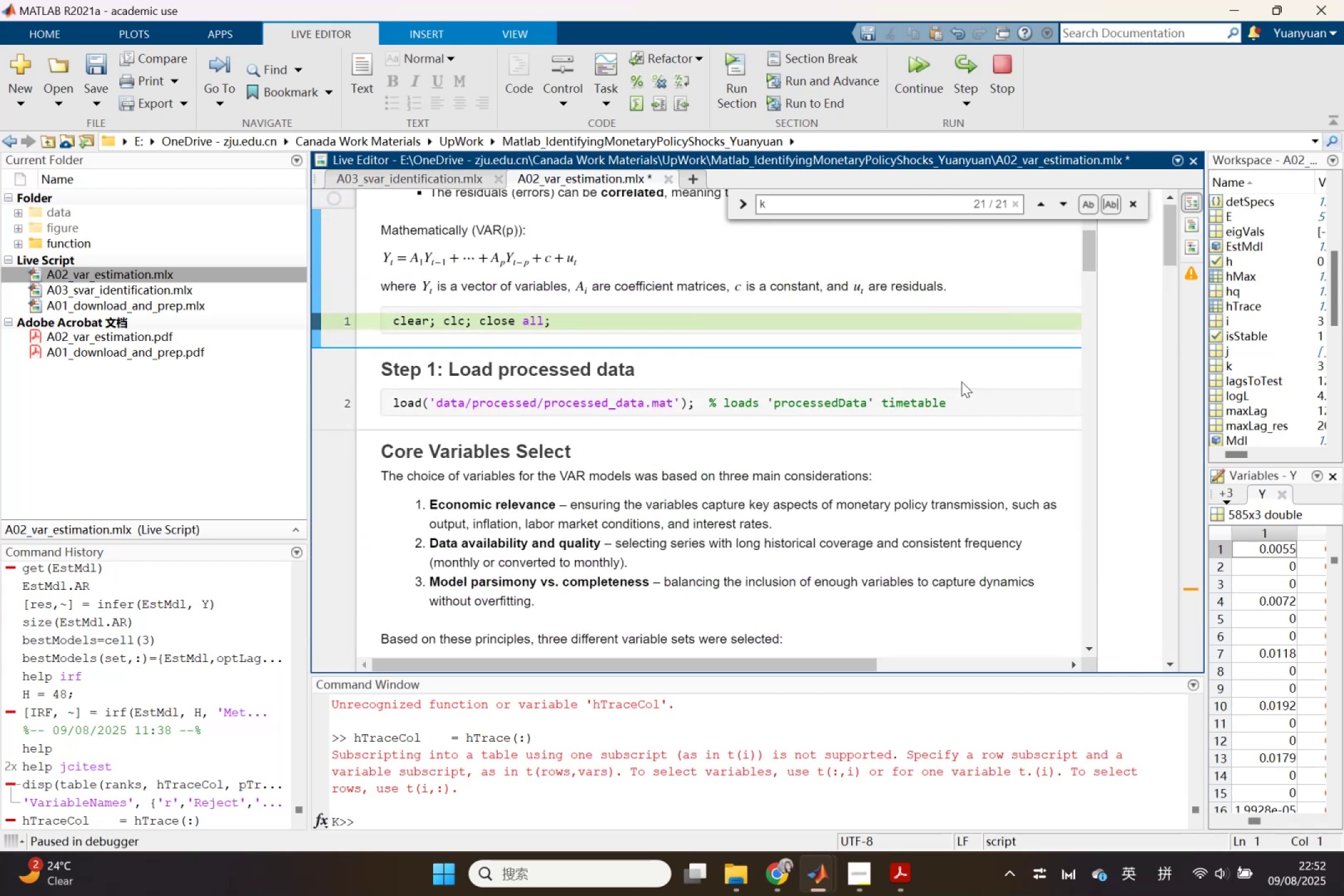 
scroll: coordinate [961, 382], scroll_direction: up, amount: 1.0
 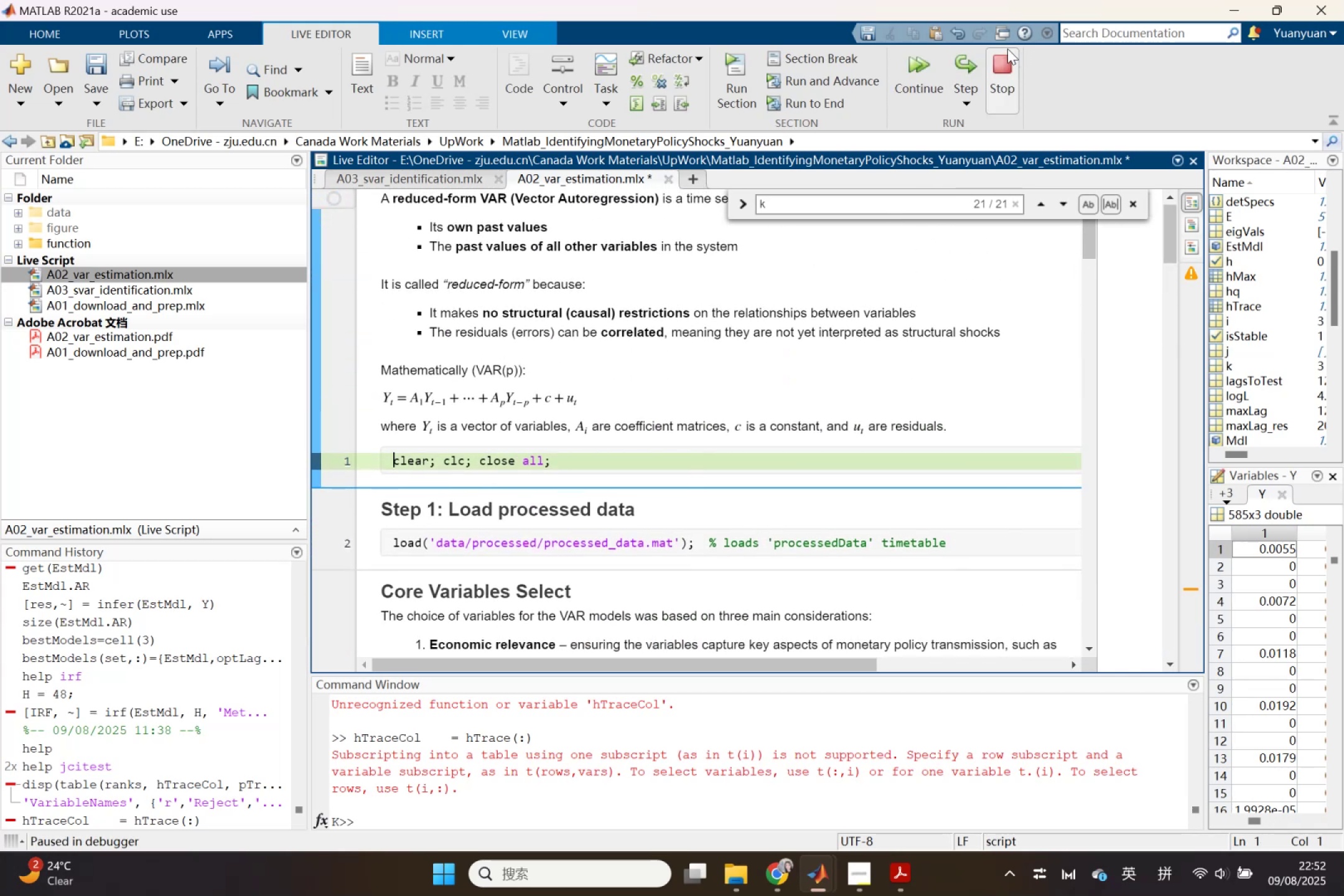 
left_click([1005, 75])
 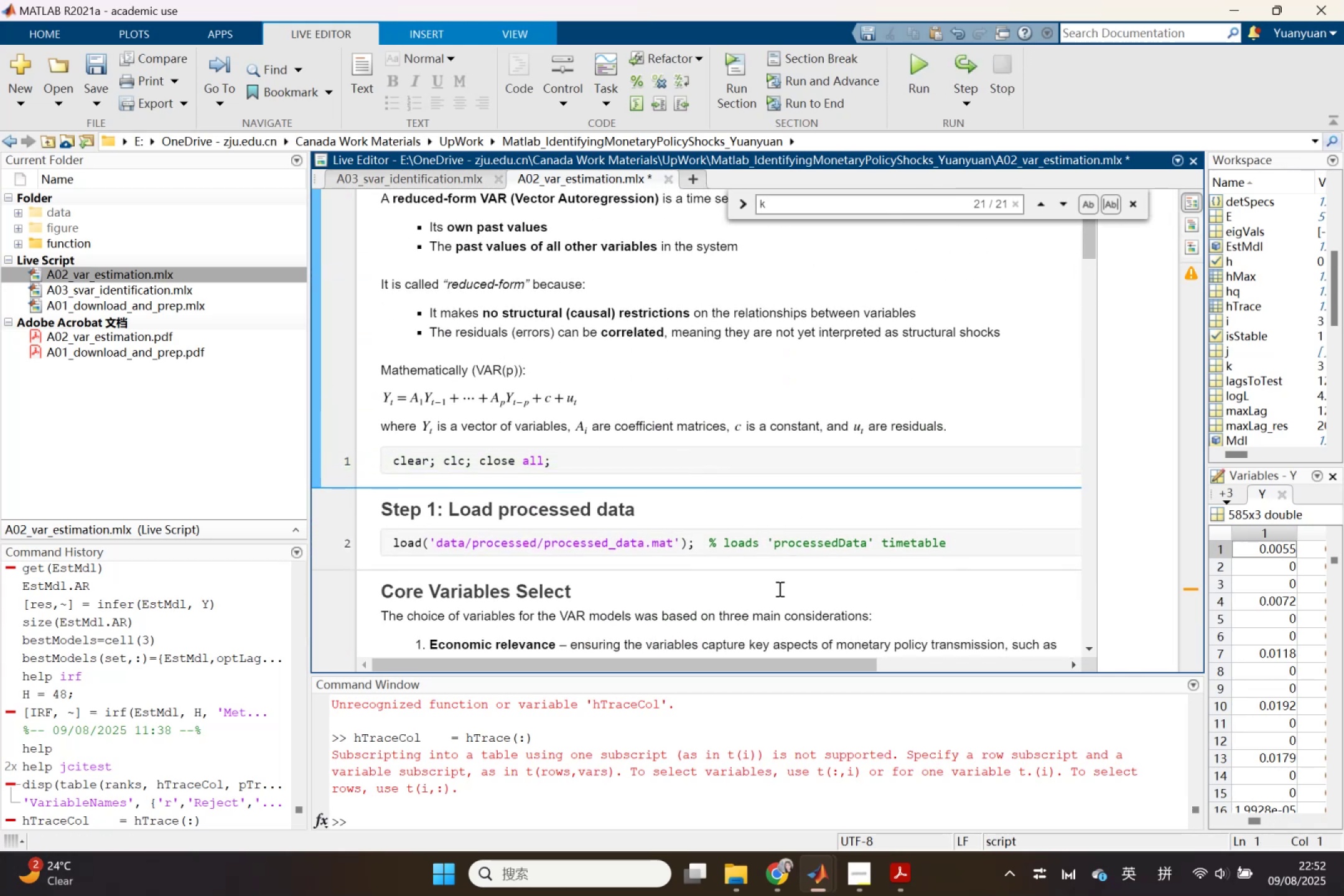 
scroll: coordinate [778, 595], scroll_direction: up, amount: 3.0
 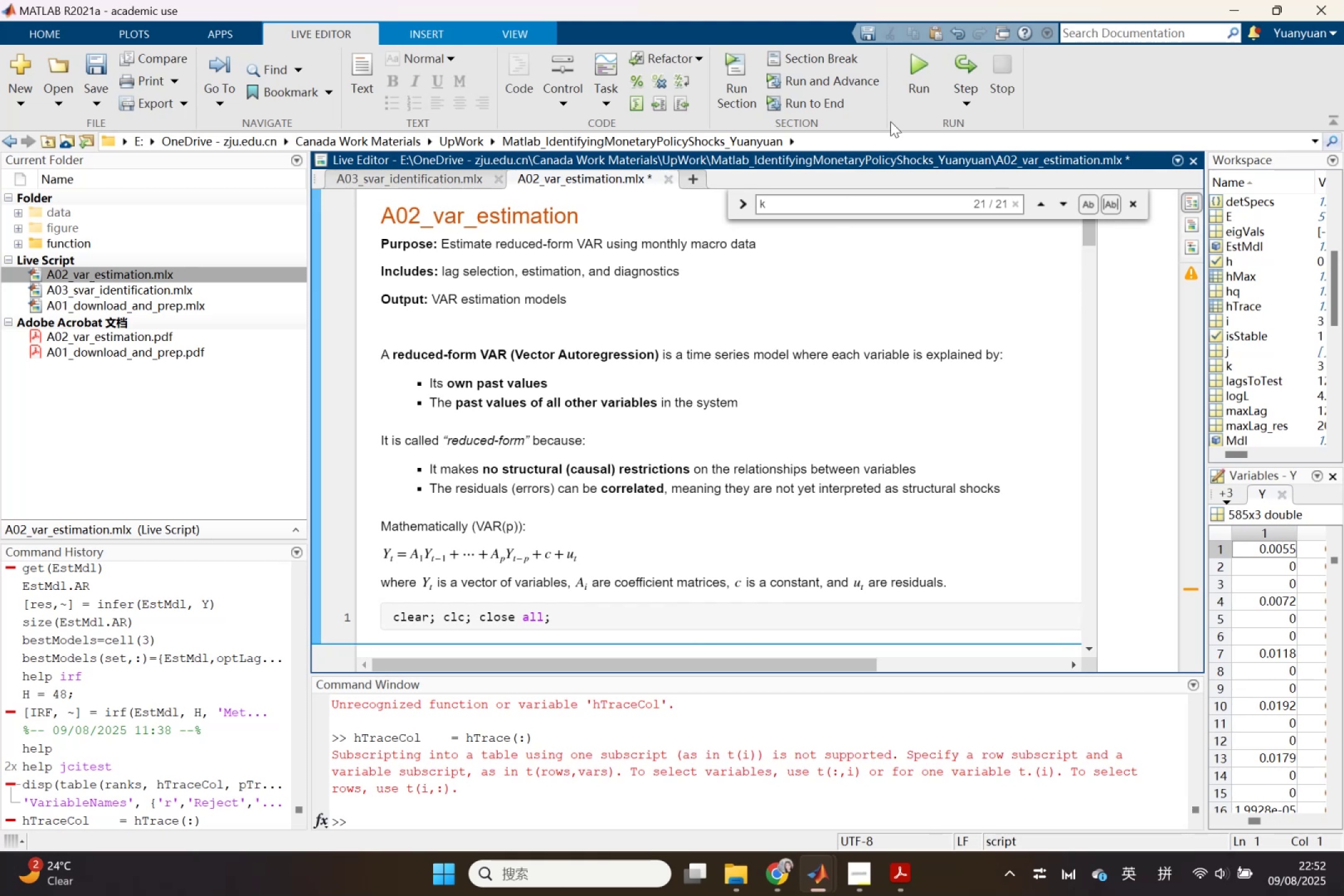 
left_click([921, 71])
 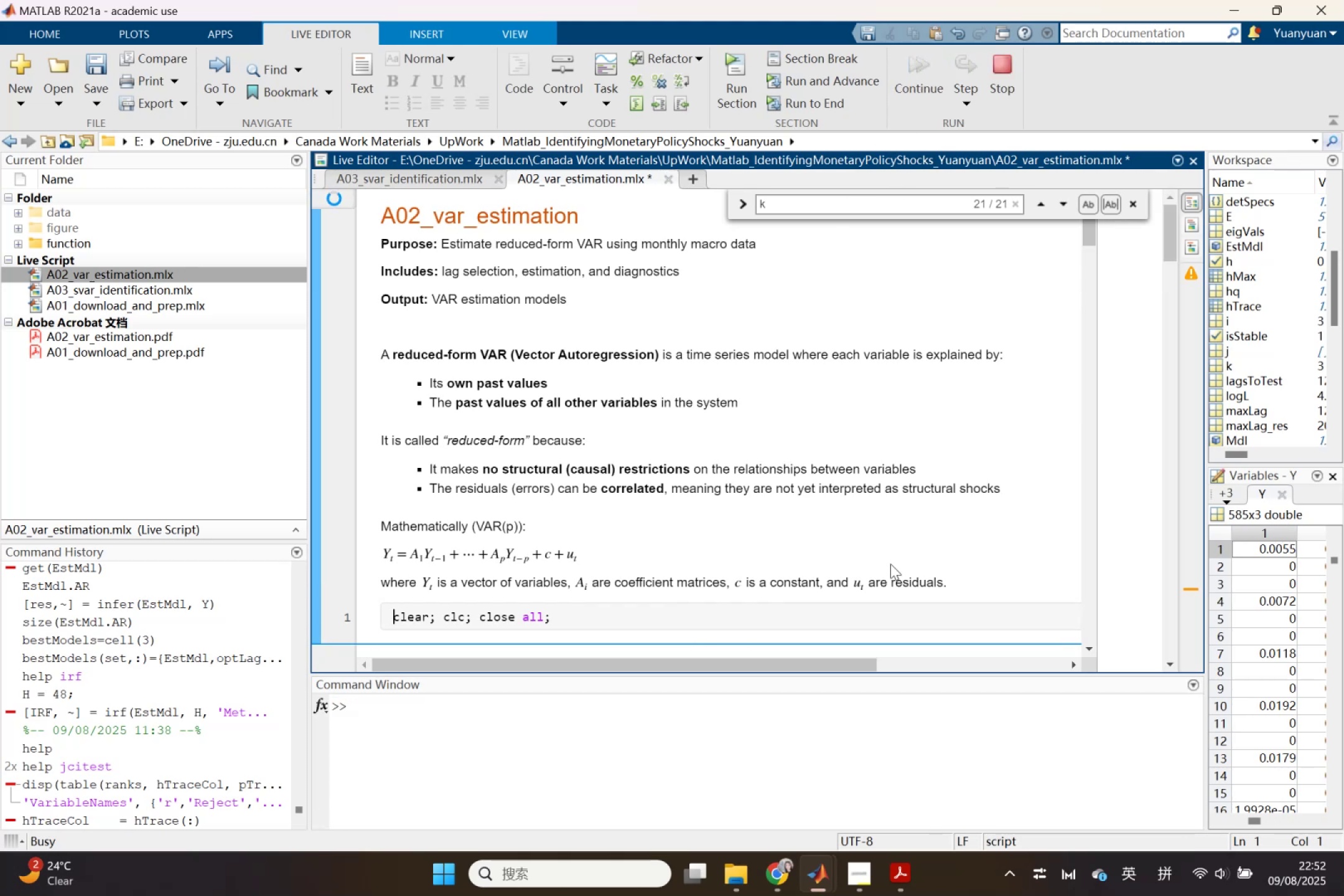 
wait(7.8)
 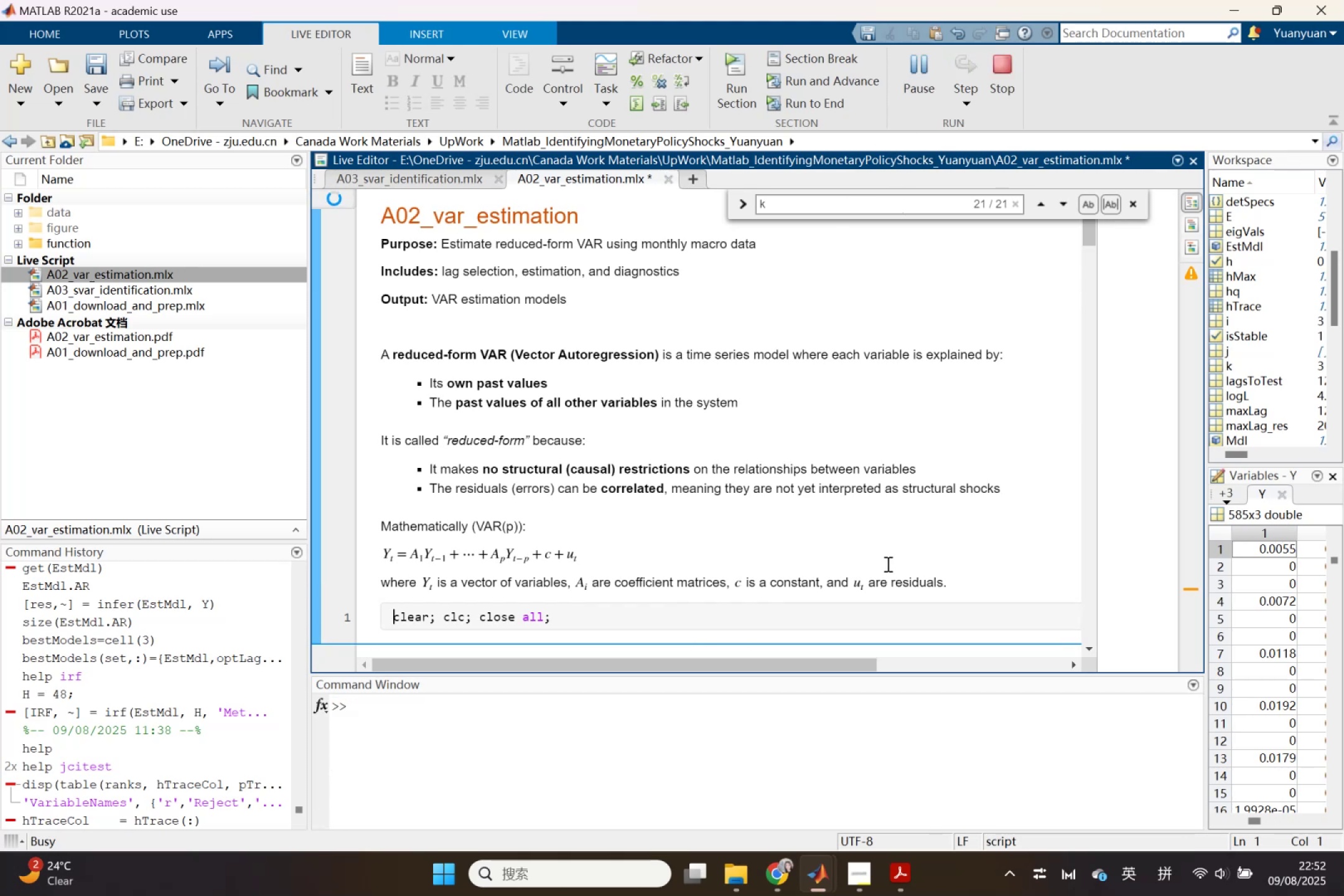 
mouse_move([1098, 360])
 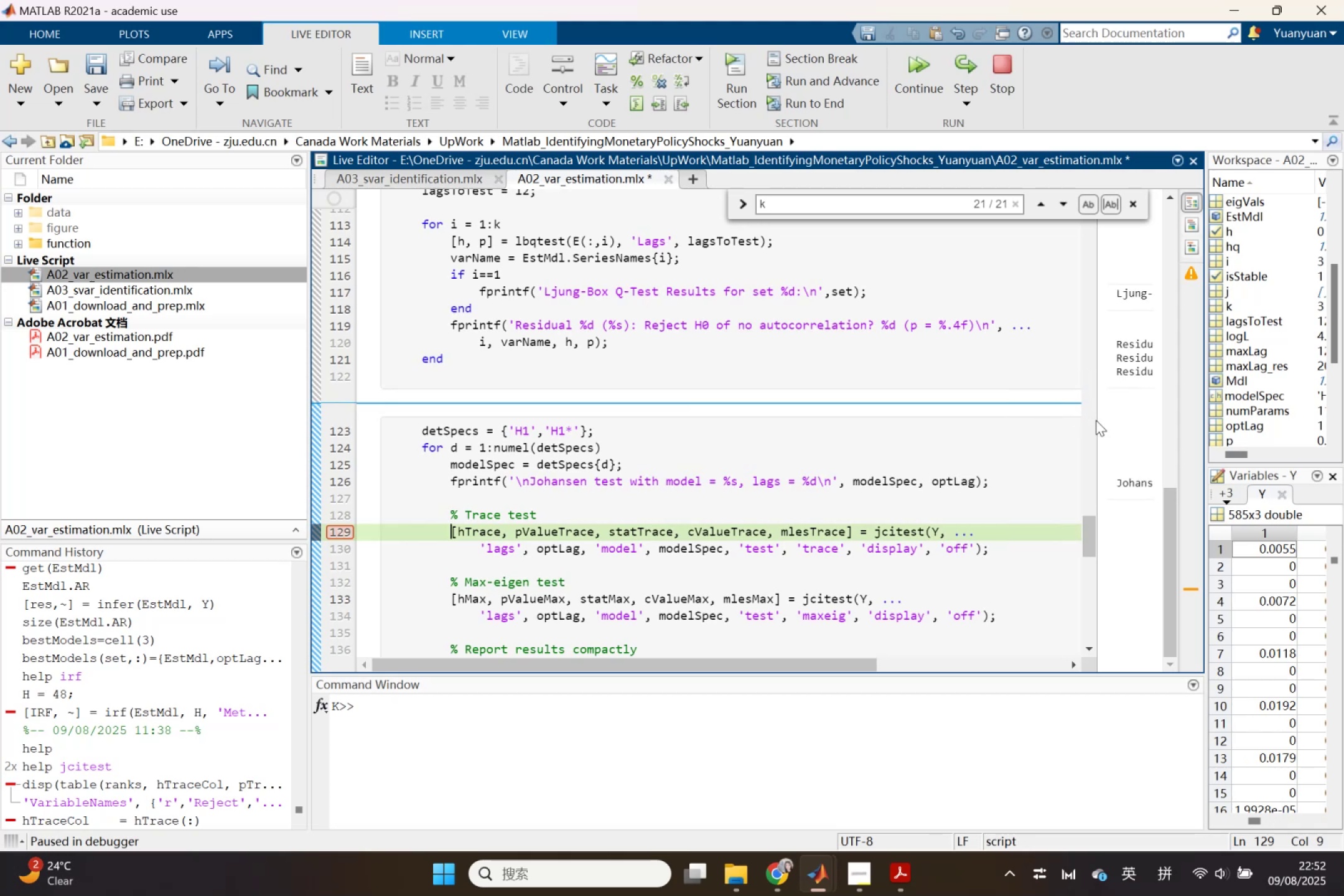 
left_click_drag(start_coordinate=[1097, 420], to_coordinate=[998, 430])
 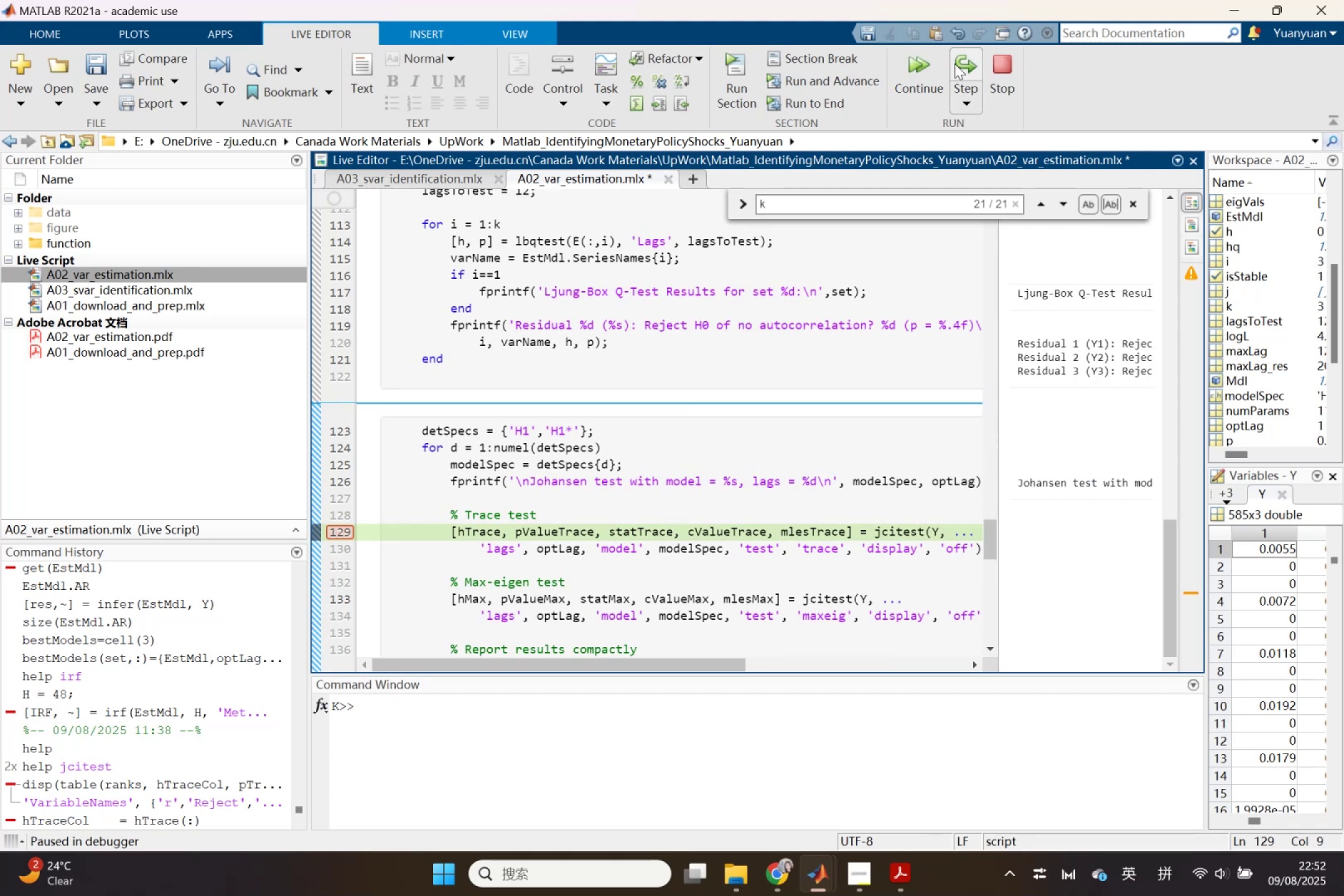 
left_click([952, 63])
 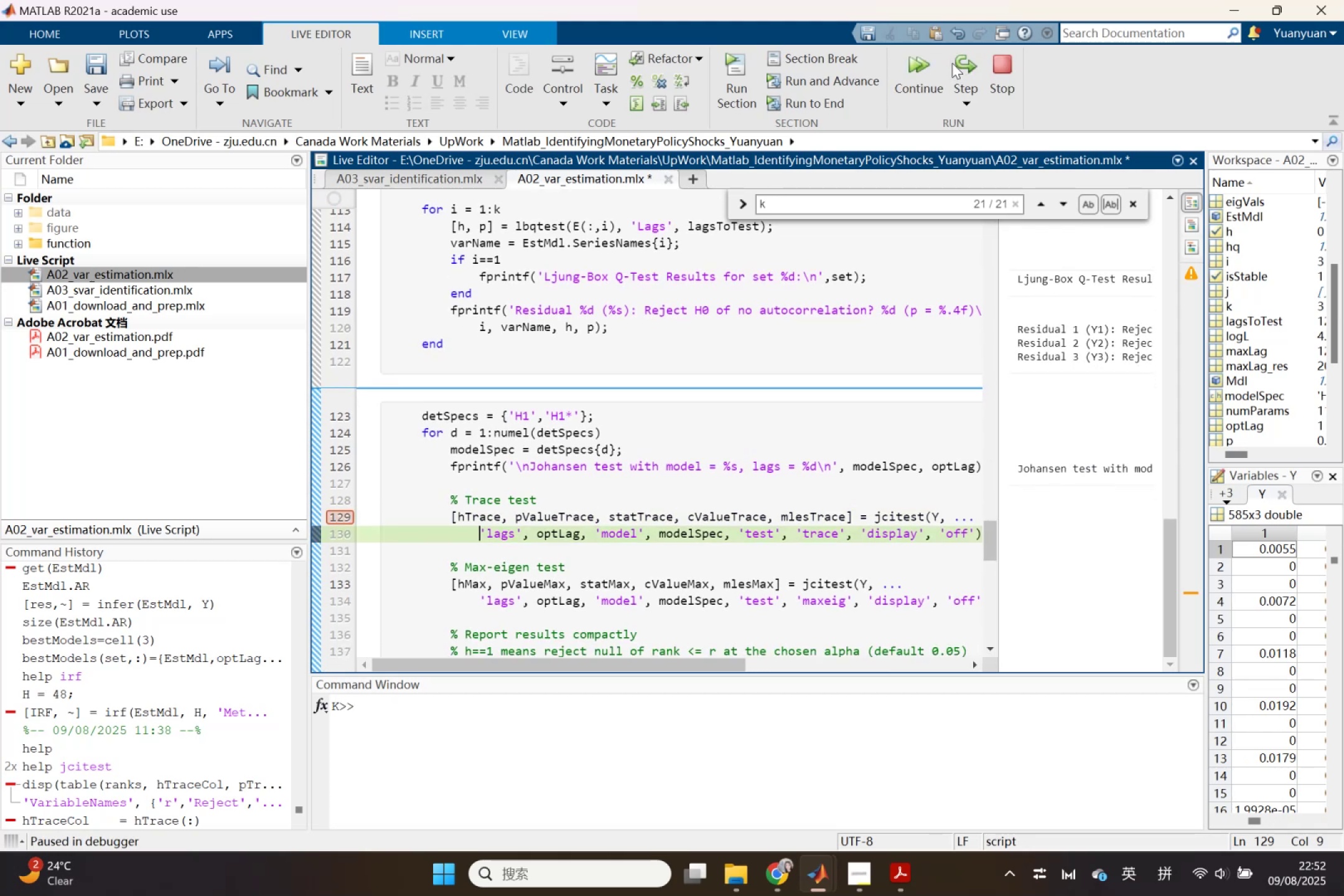 
left_click([952, 63])
 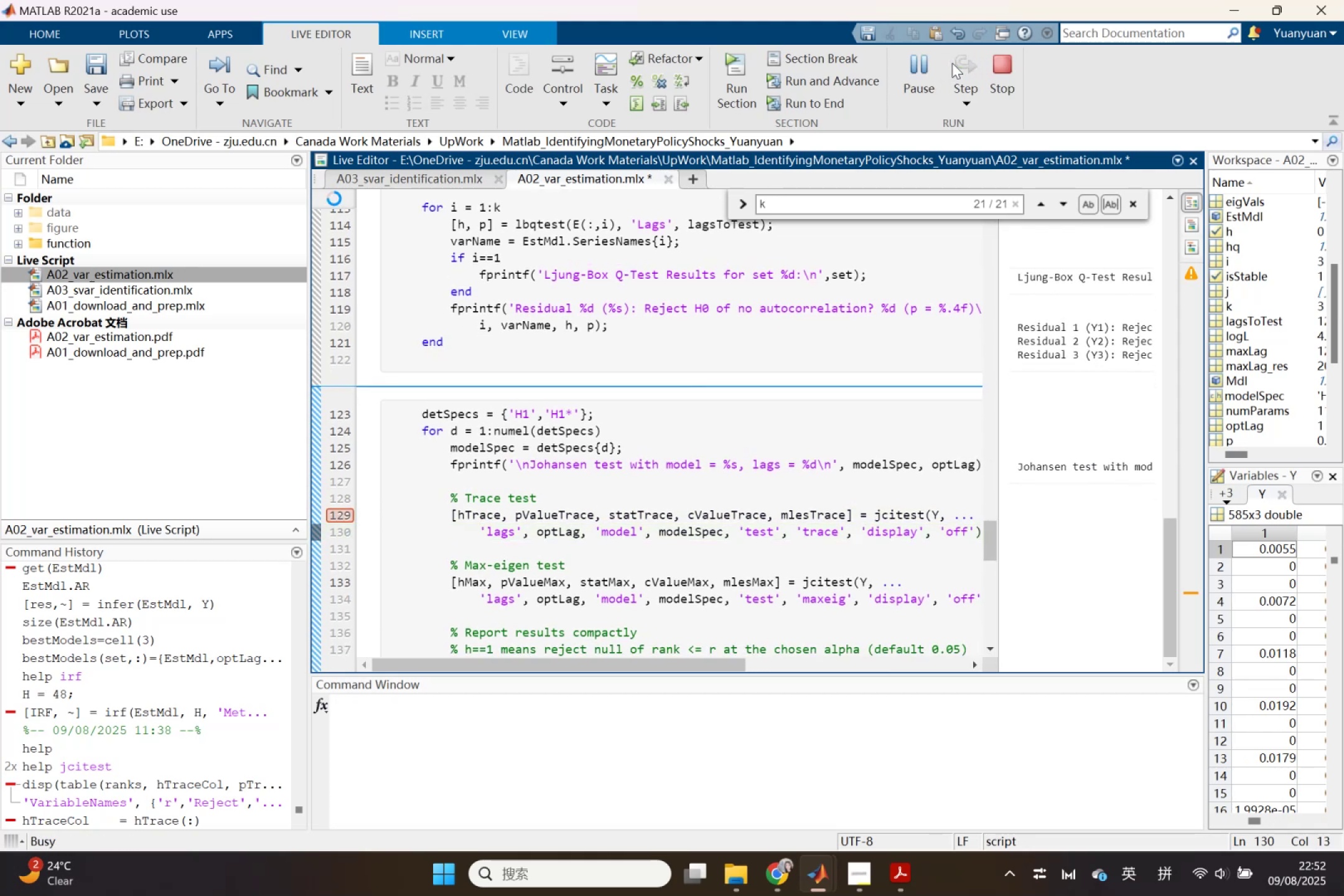 
left_click([952, 63])
 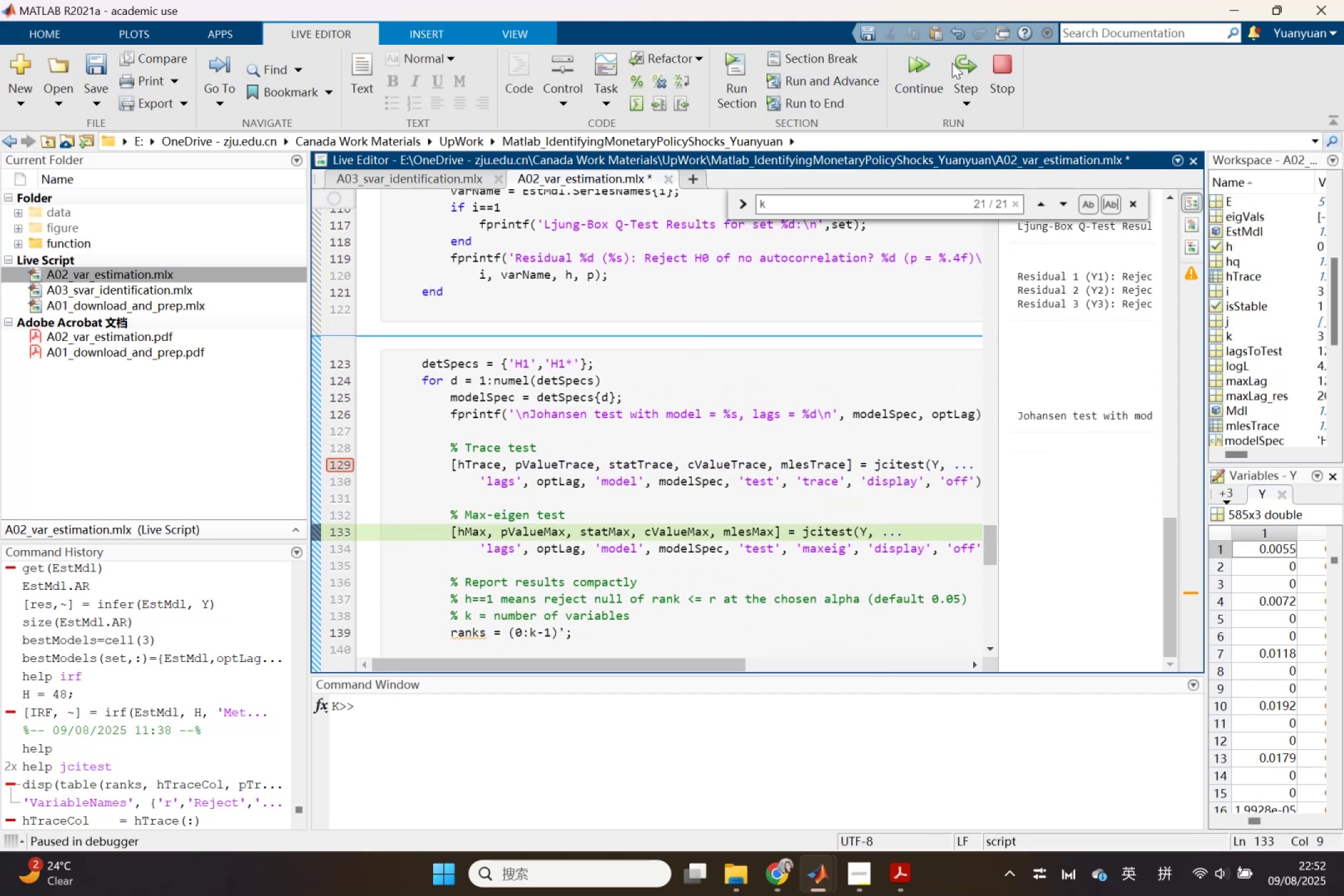 
left_click([952, 63])
 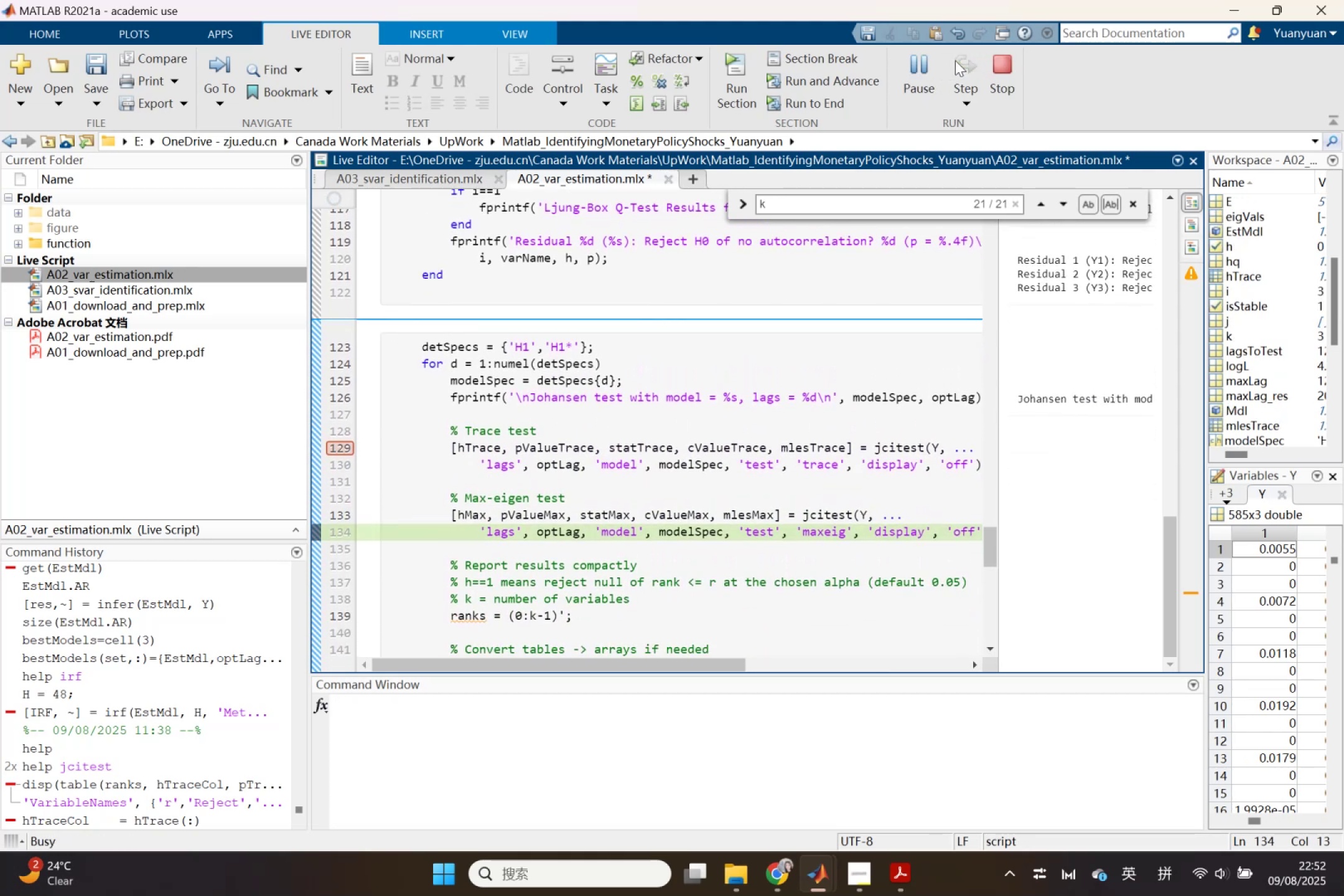 
left_click([955, 60])
 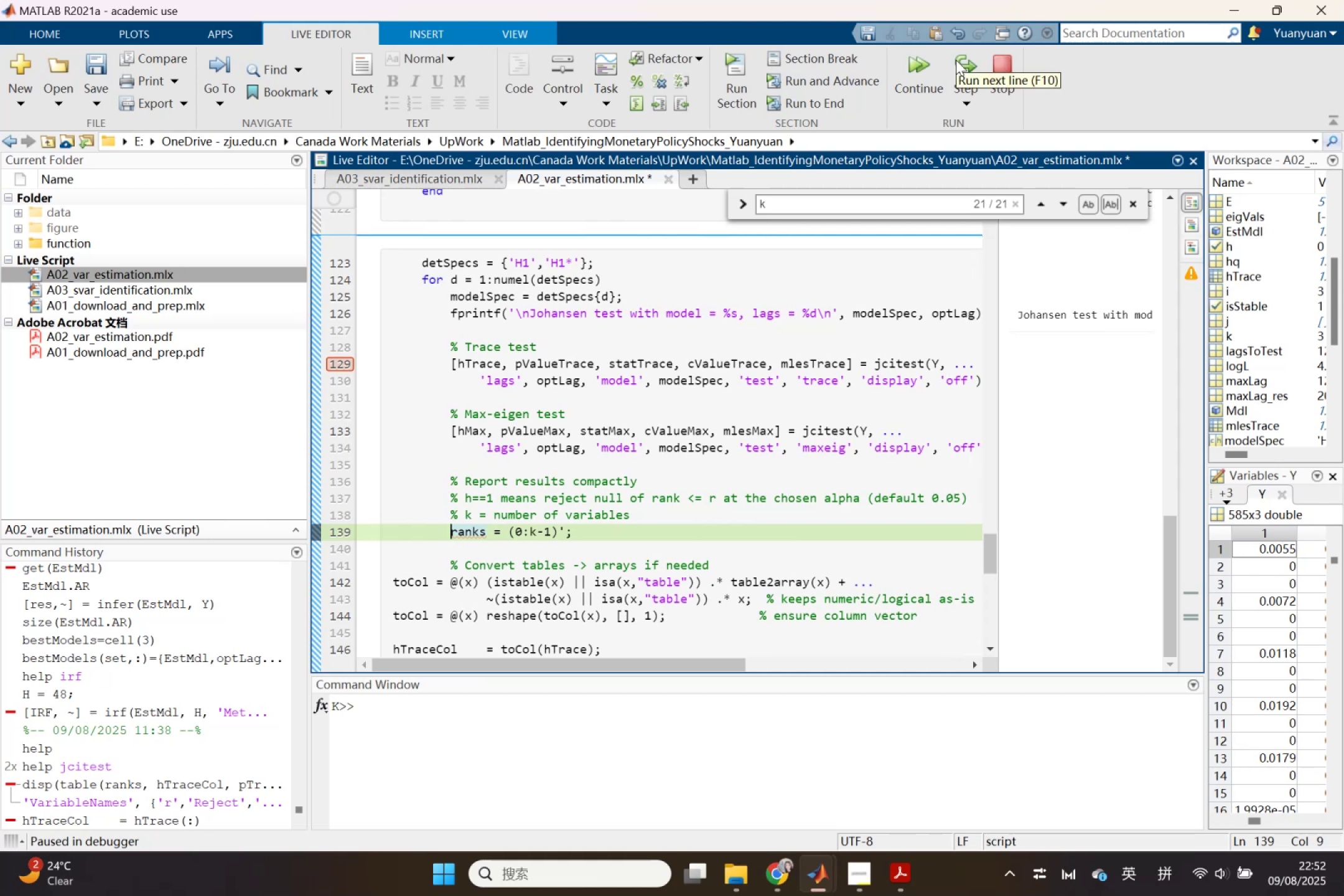 
left_click([956, 60])
 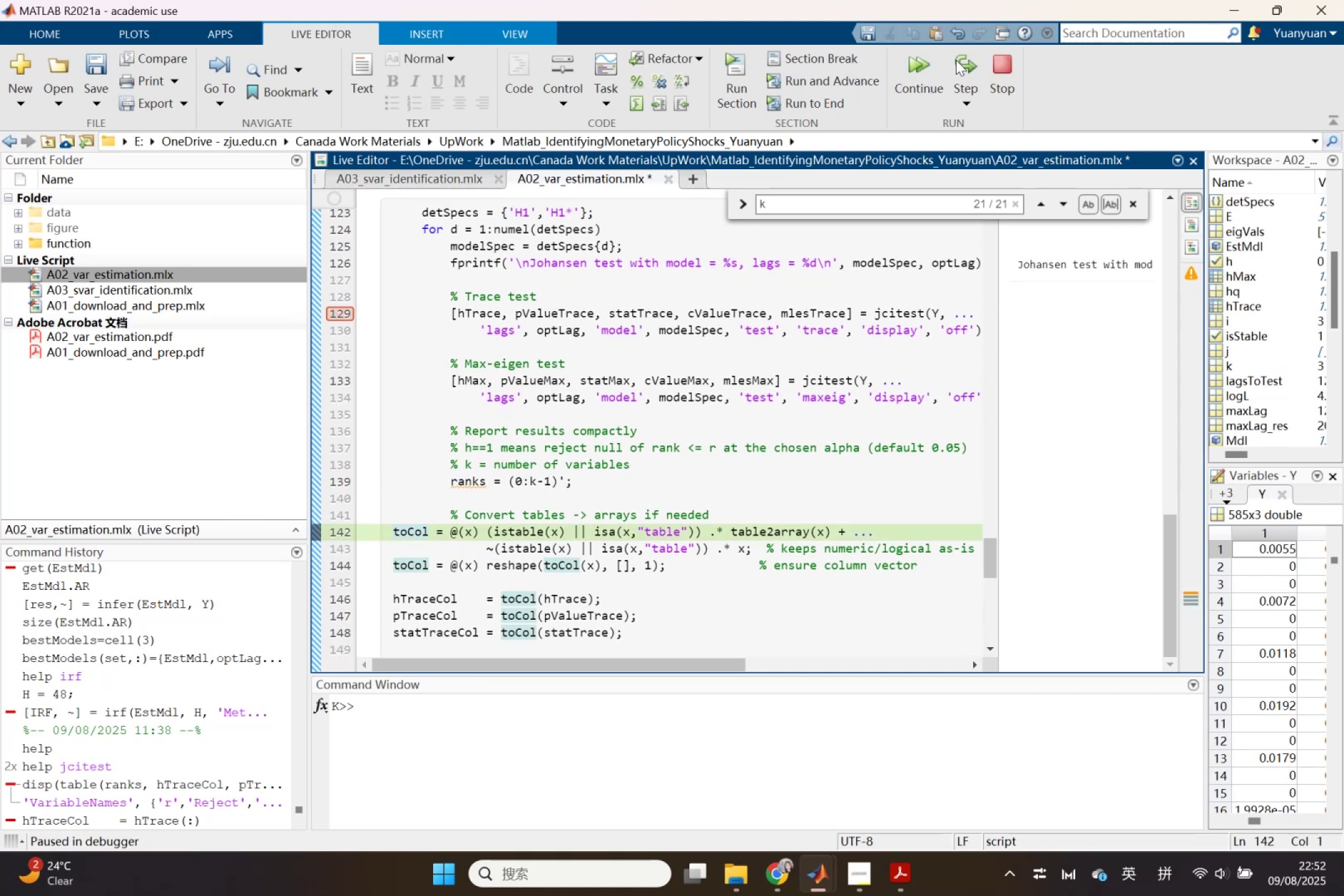 
left_click([956, 60])
 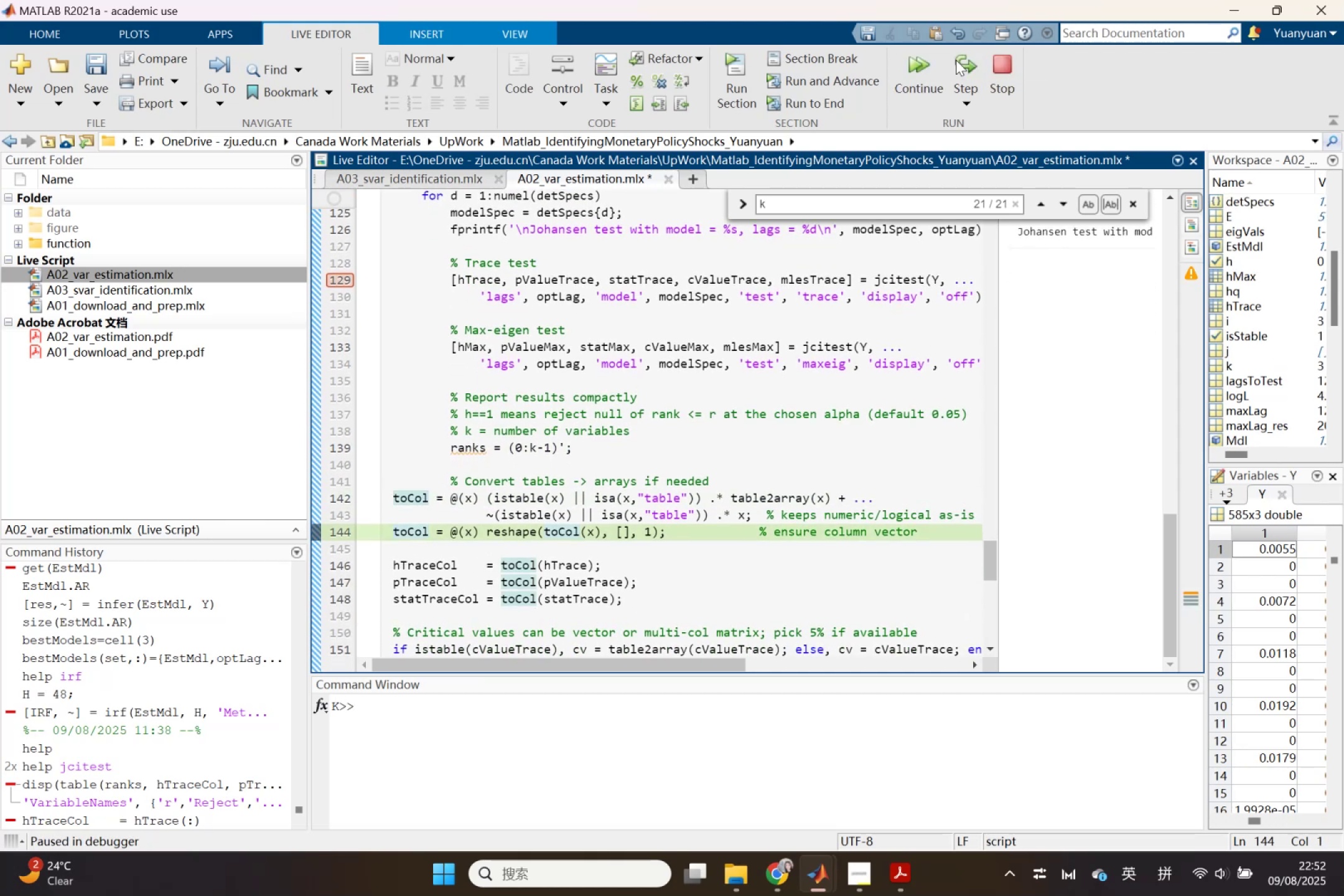 
left_click([956, 60])
 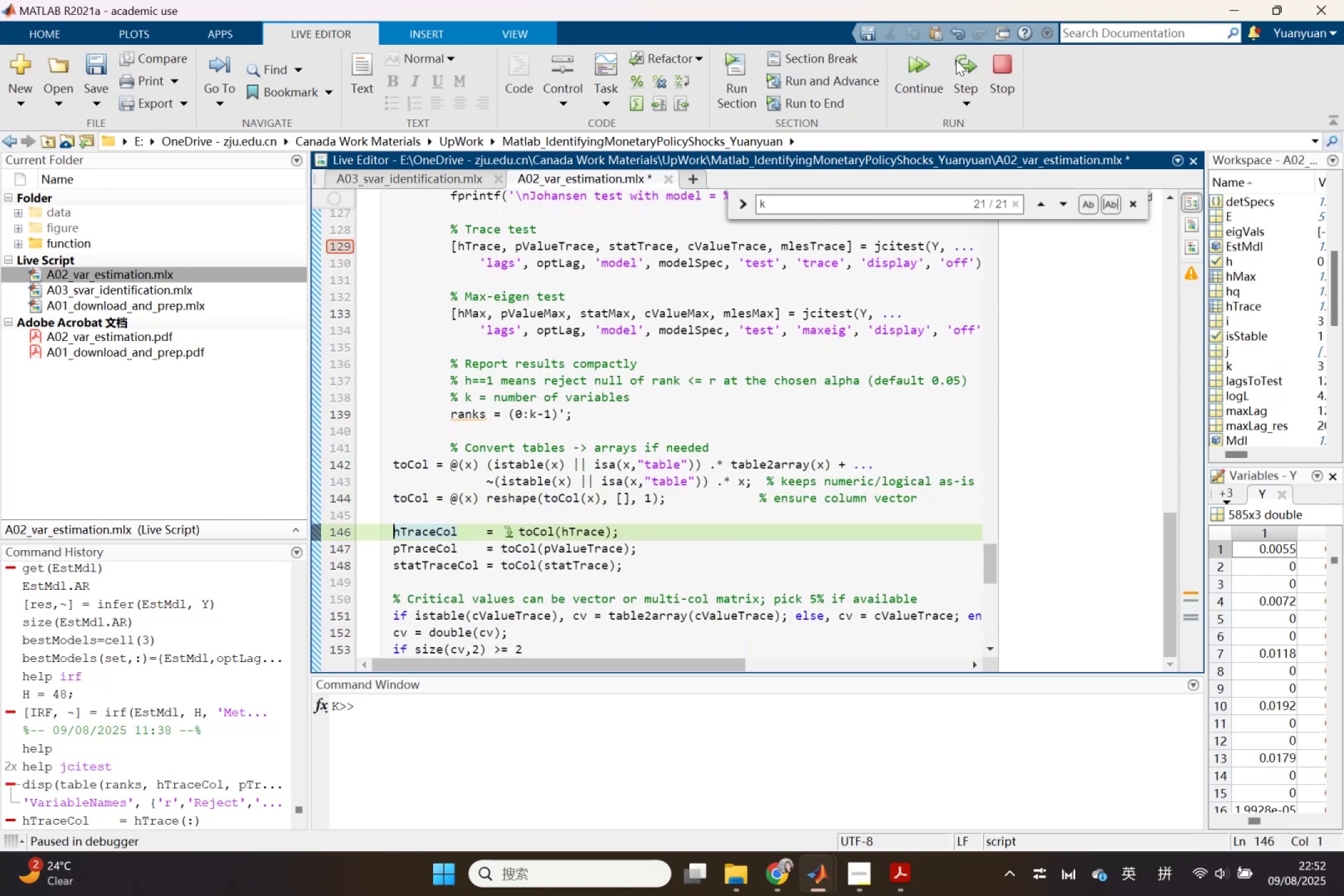 
left_click([956, 60])
 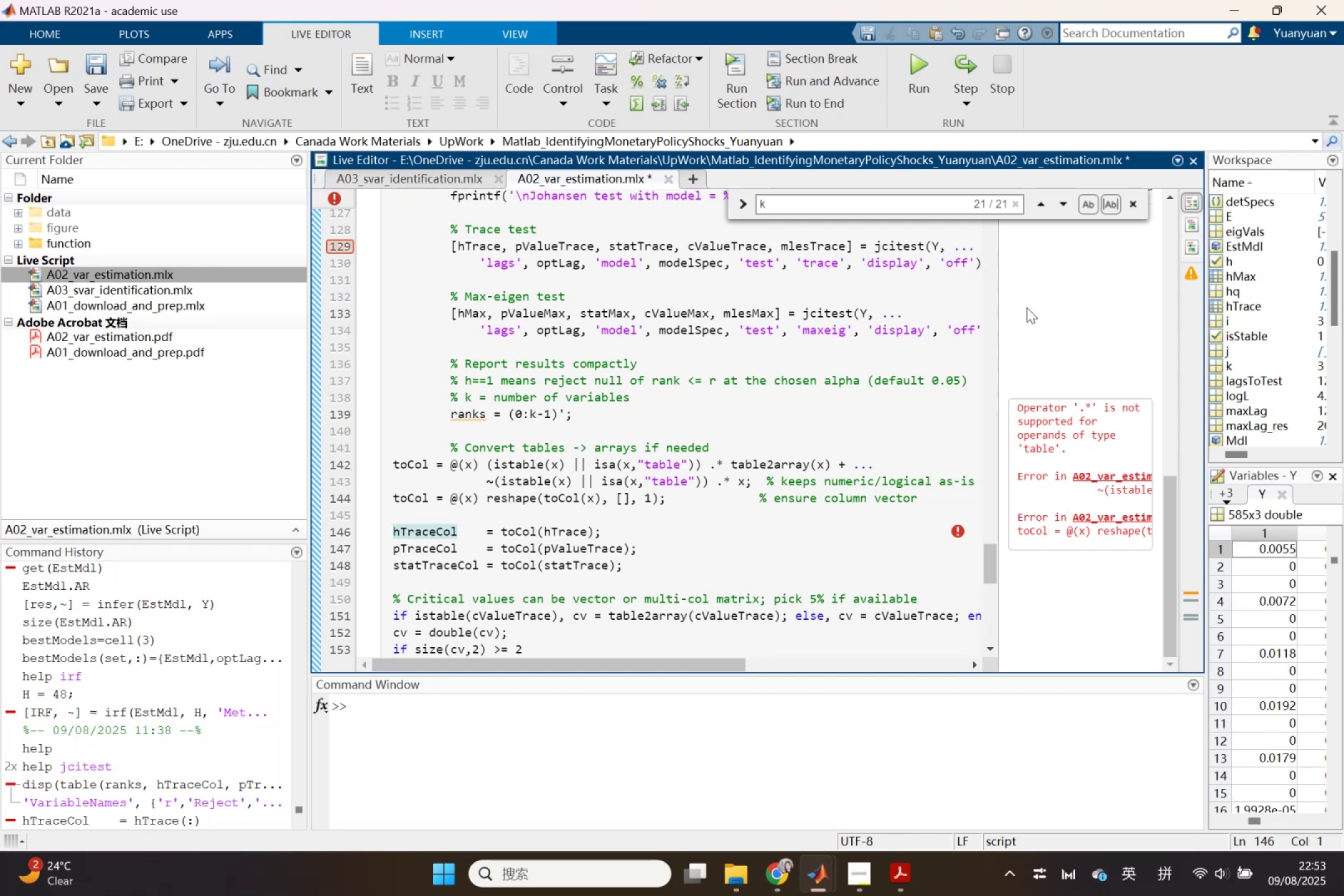 
wait(23.54)
 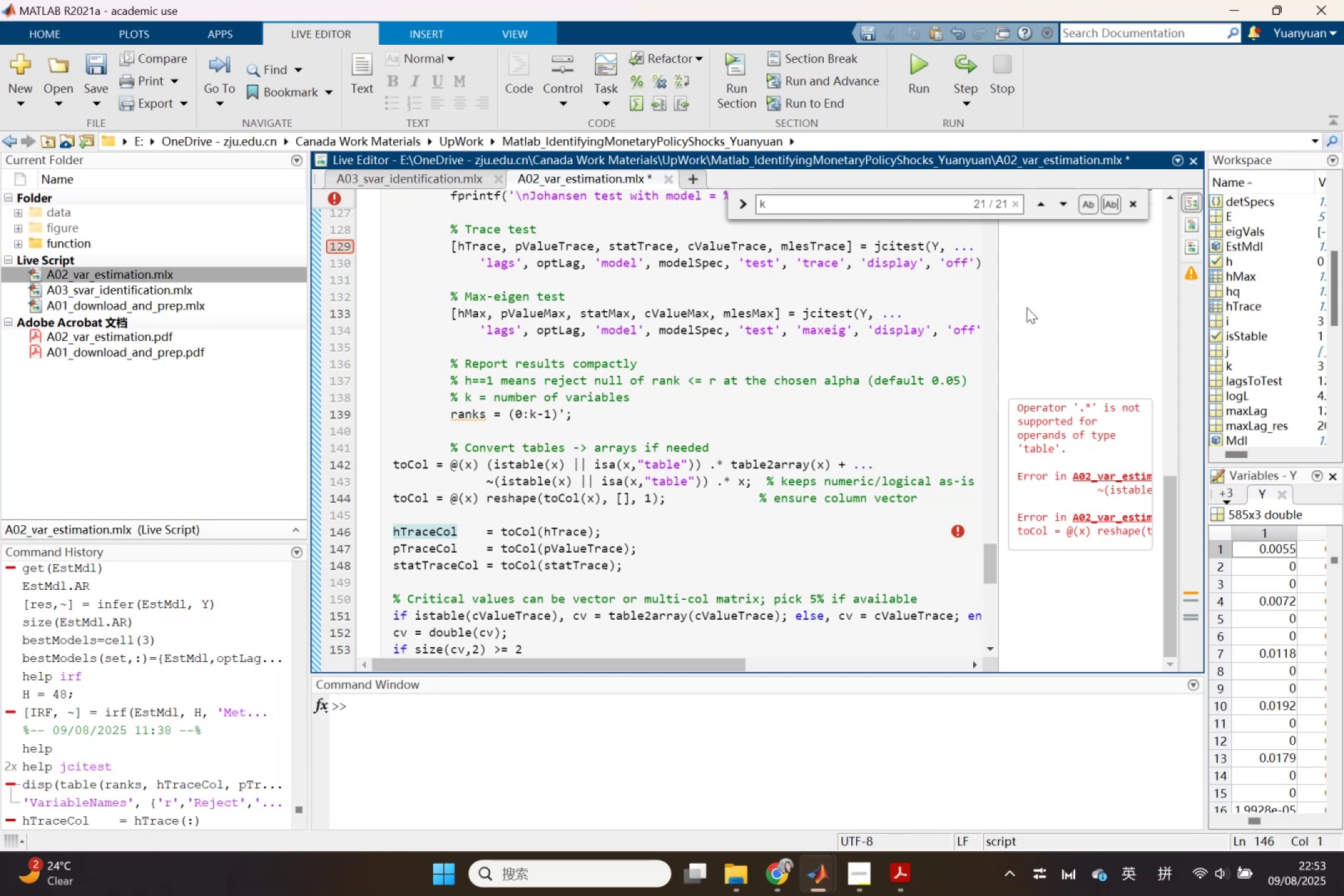 
double_click([743, 459])
 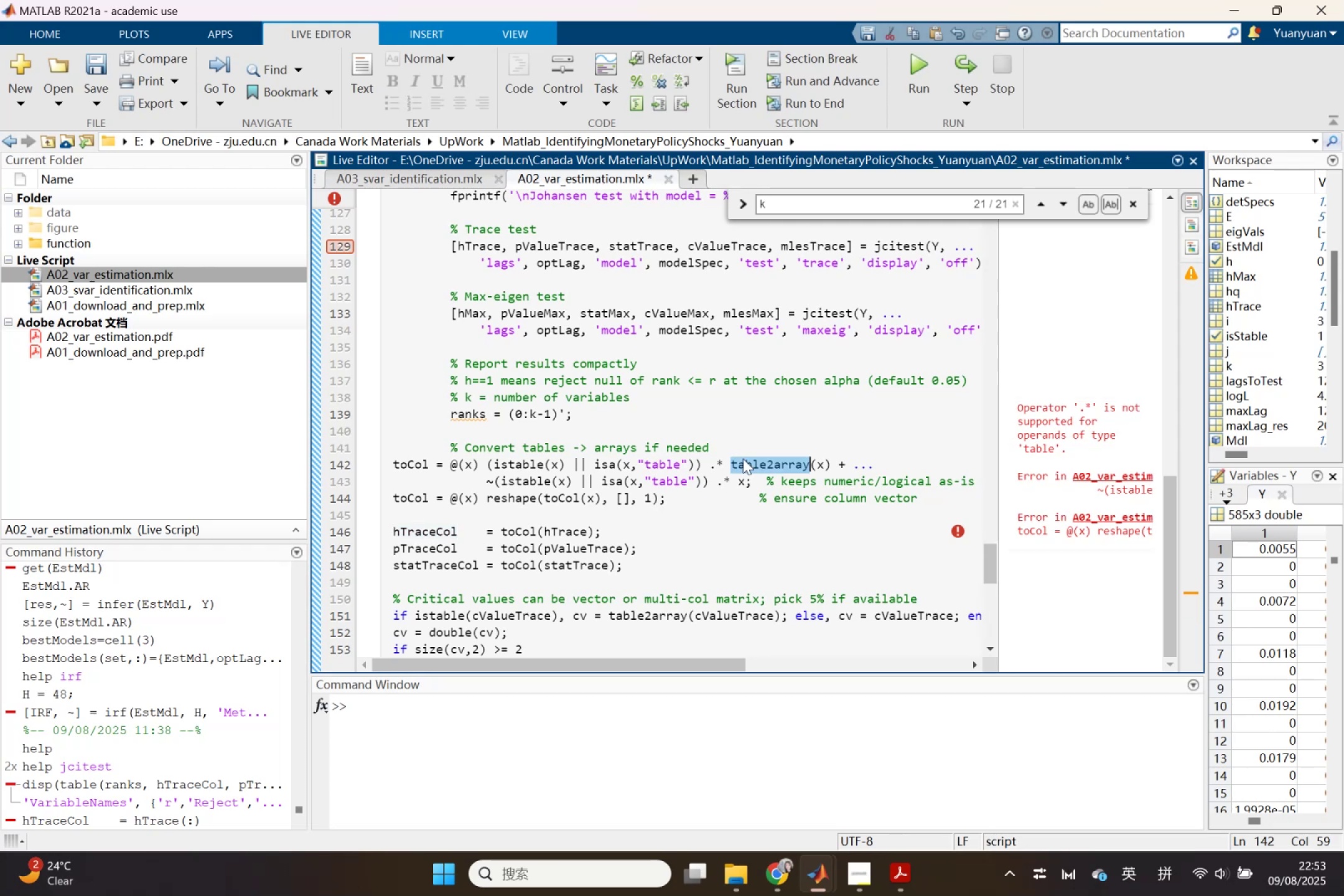 
key(Control+ControlLeft)
 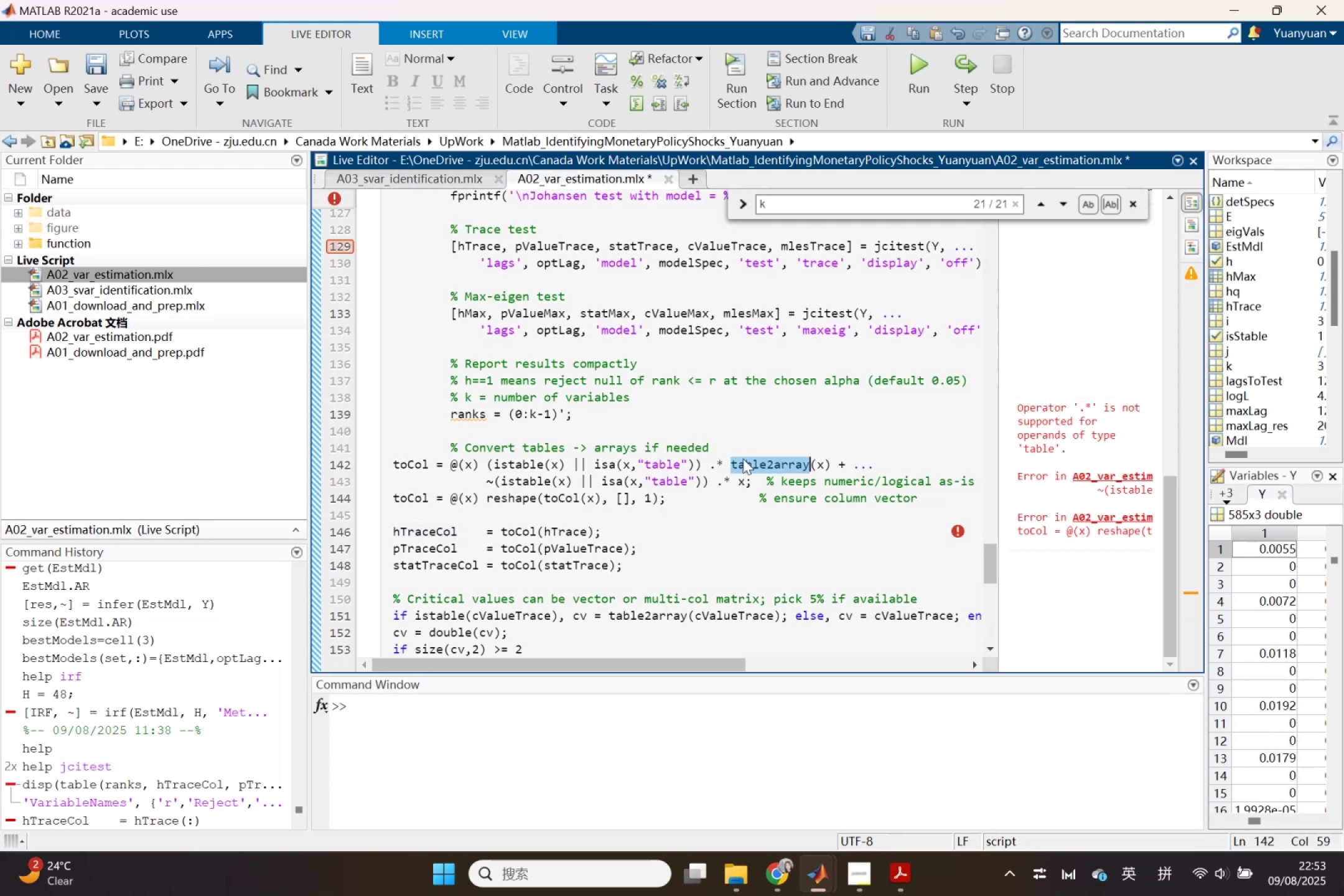 
key(Control+C)
 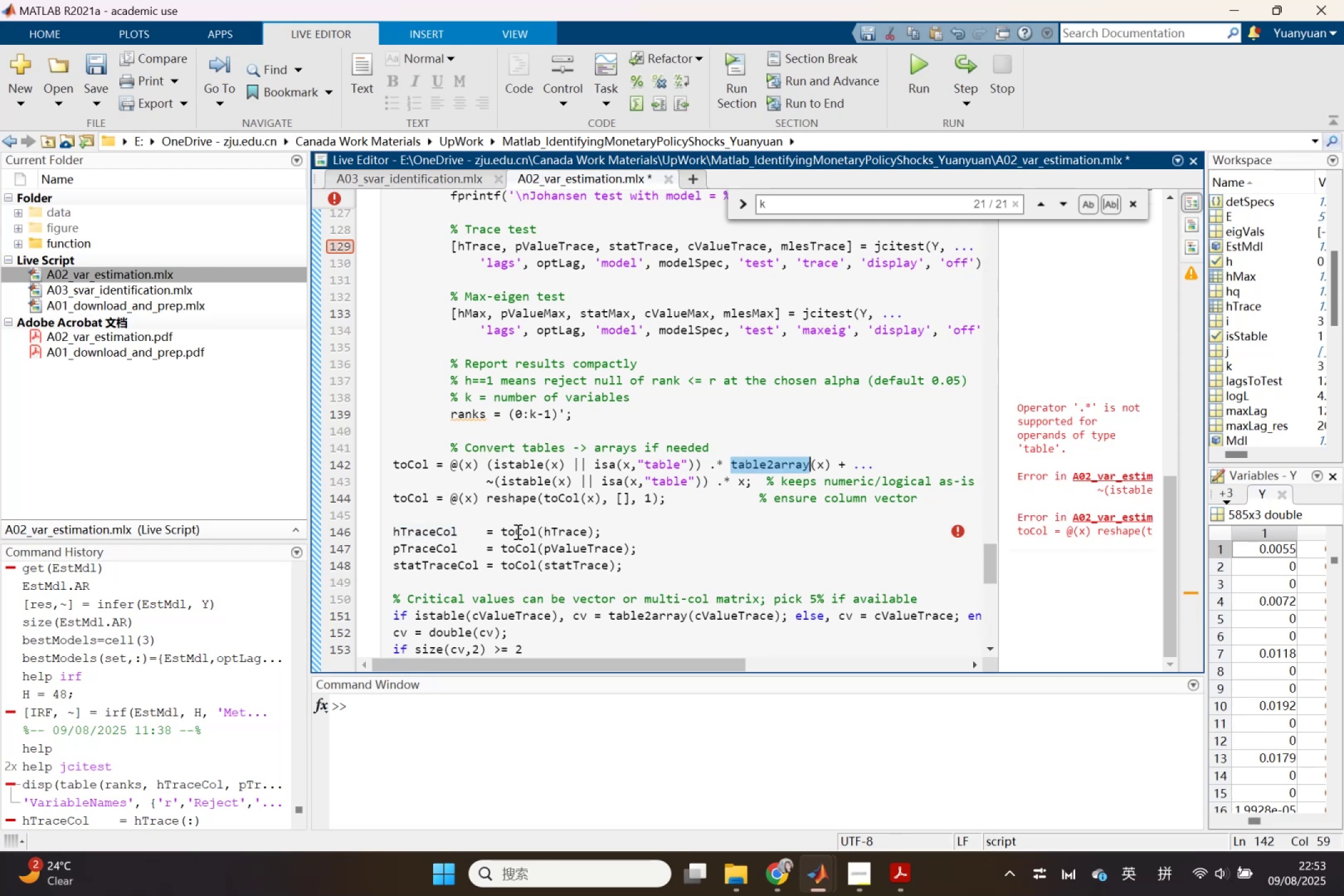 
double_click([519, 531])
 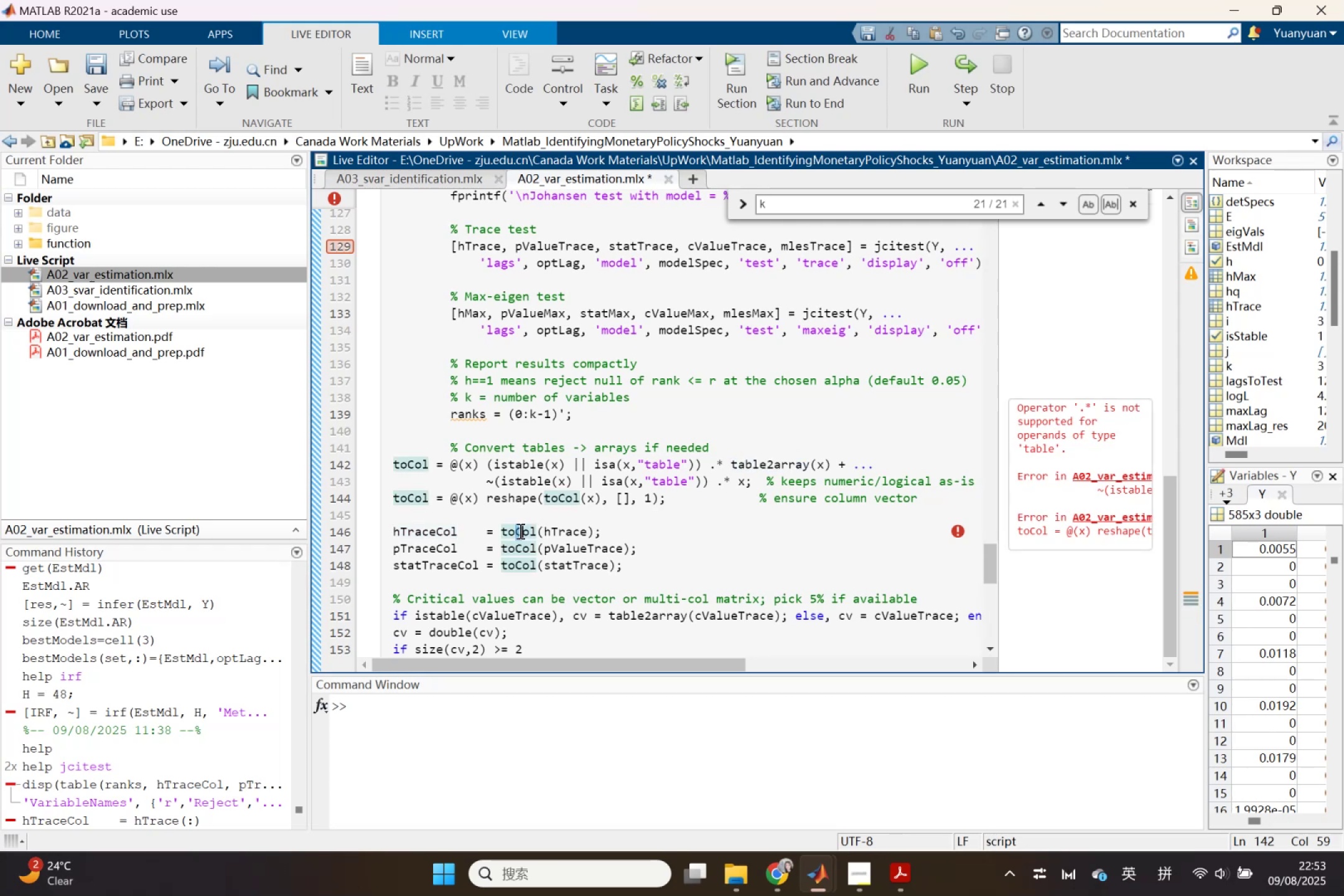 
key(Control+V)
 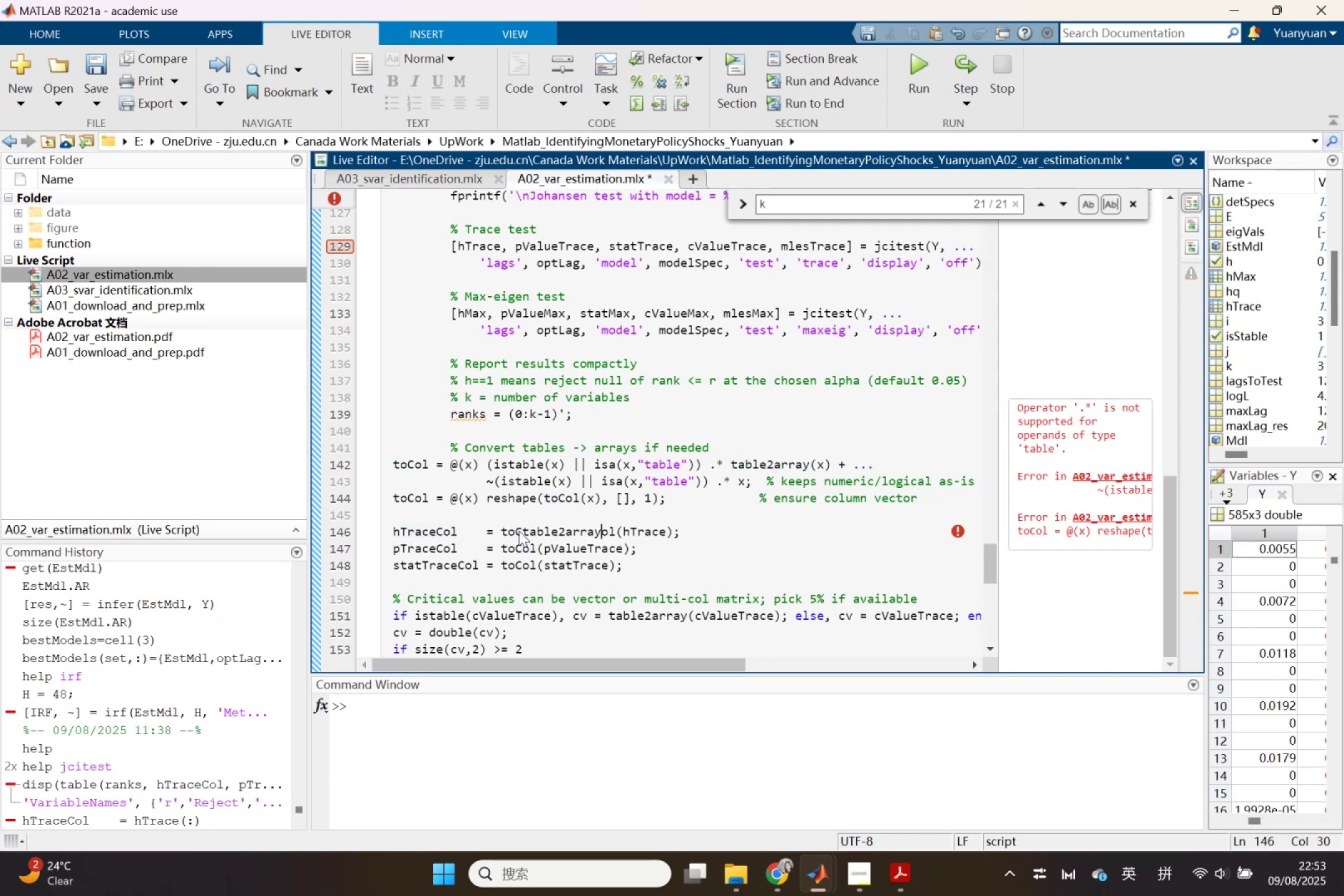 
key(Control+Z)
 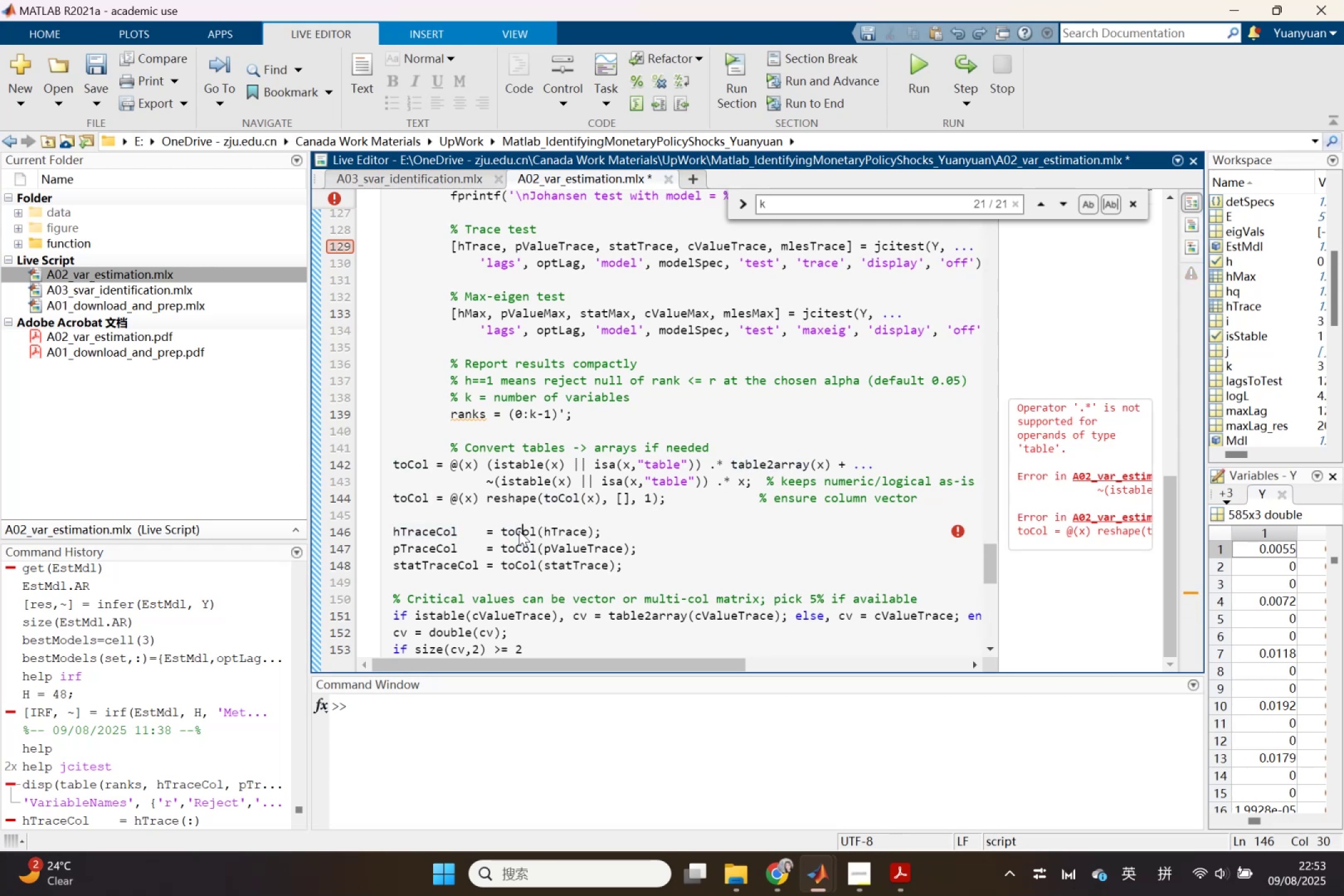 
key(Control+Z)
 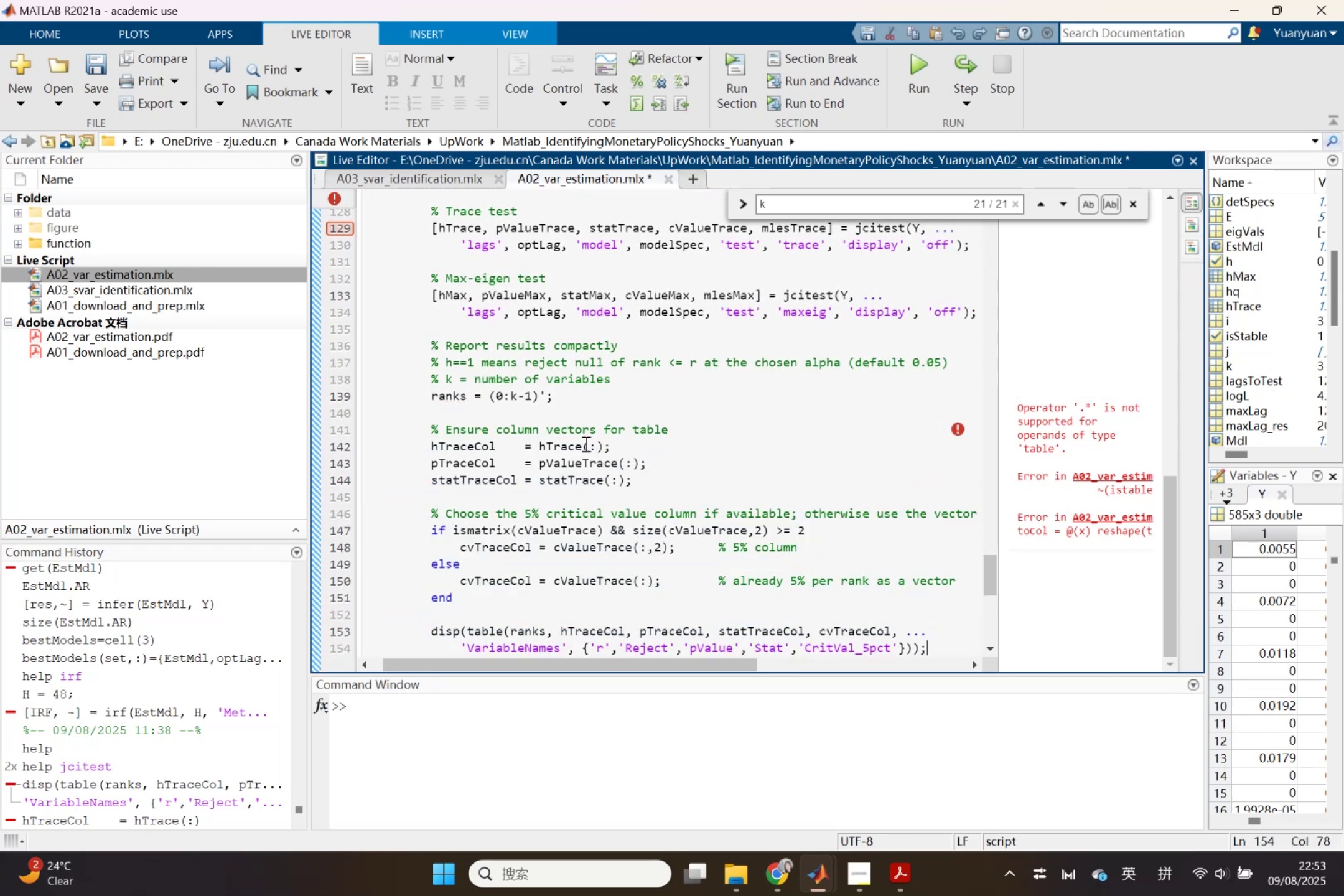 
left_click([570, 447])
 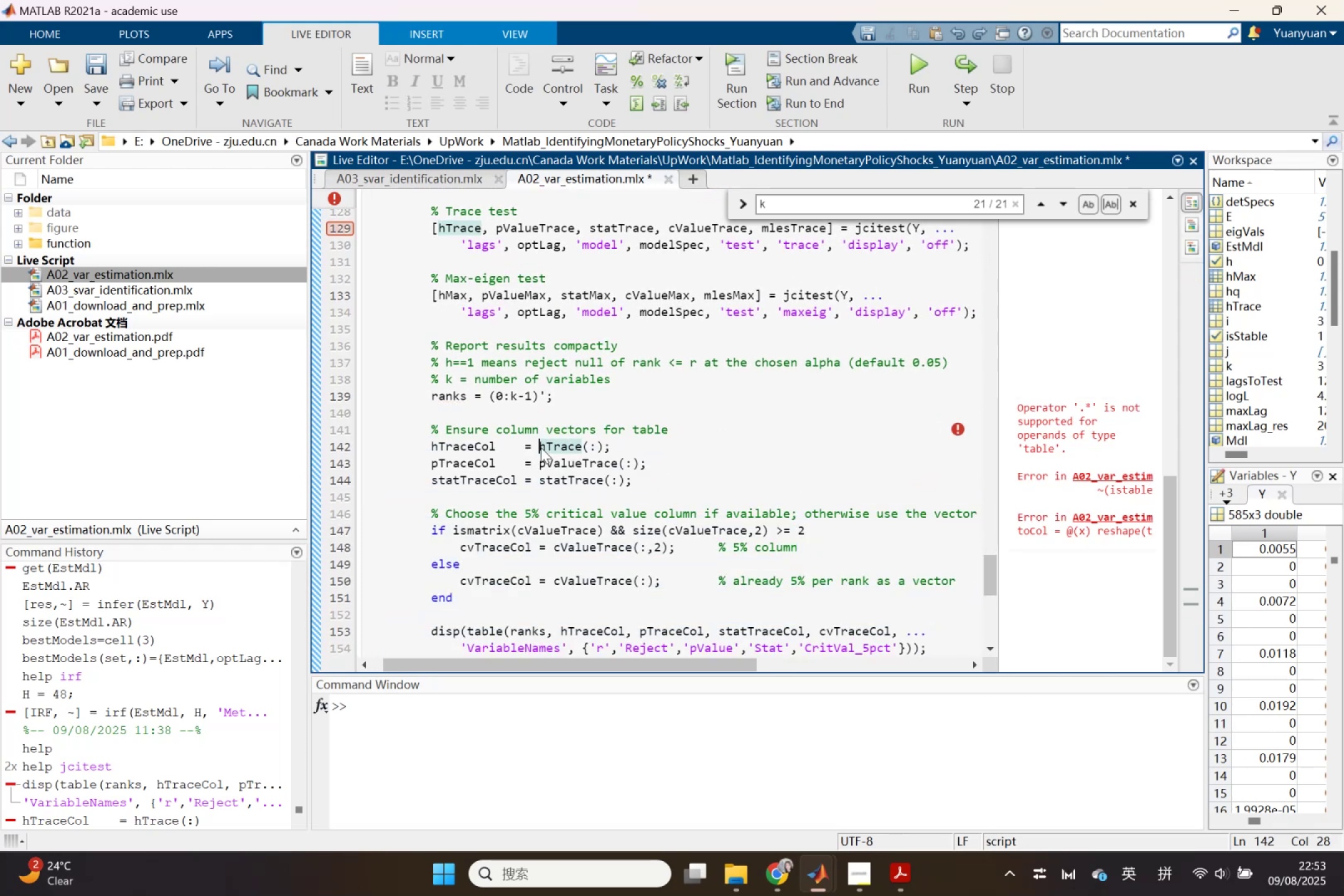 
double_click([541, 447])
 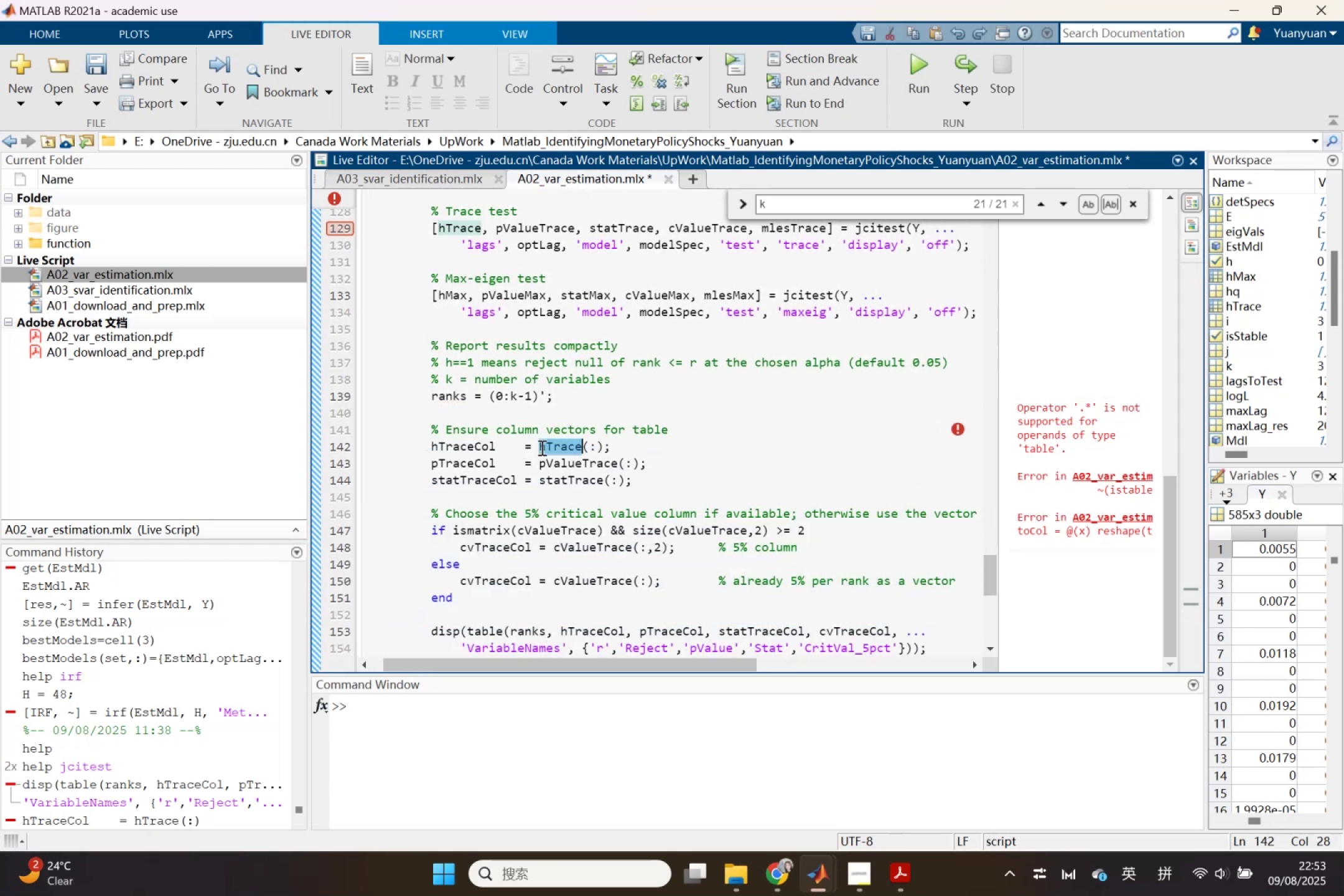 
key(Control+V)
 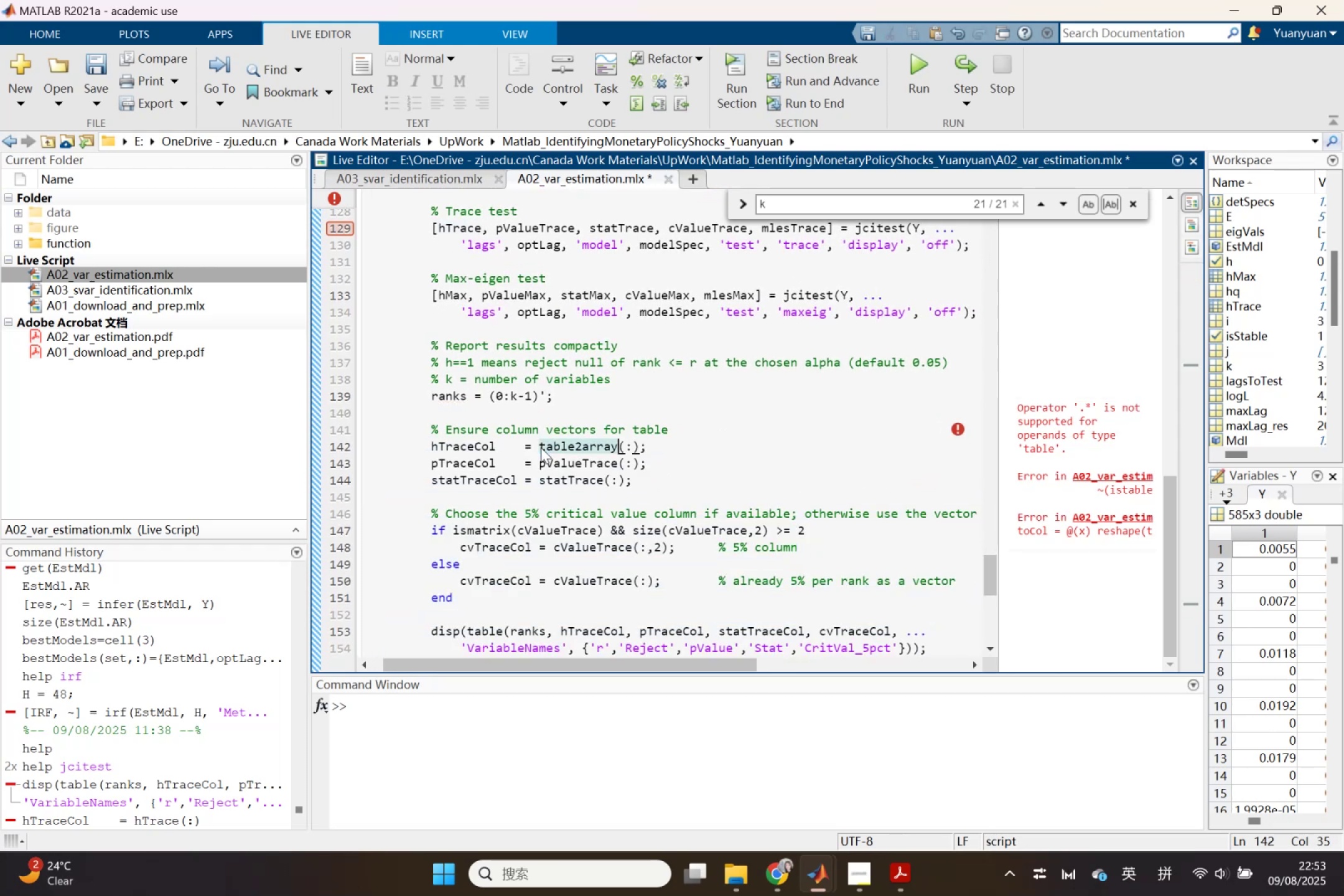 
key(Control+ControlLeft)
 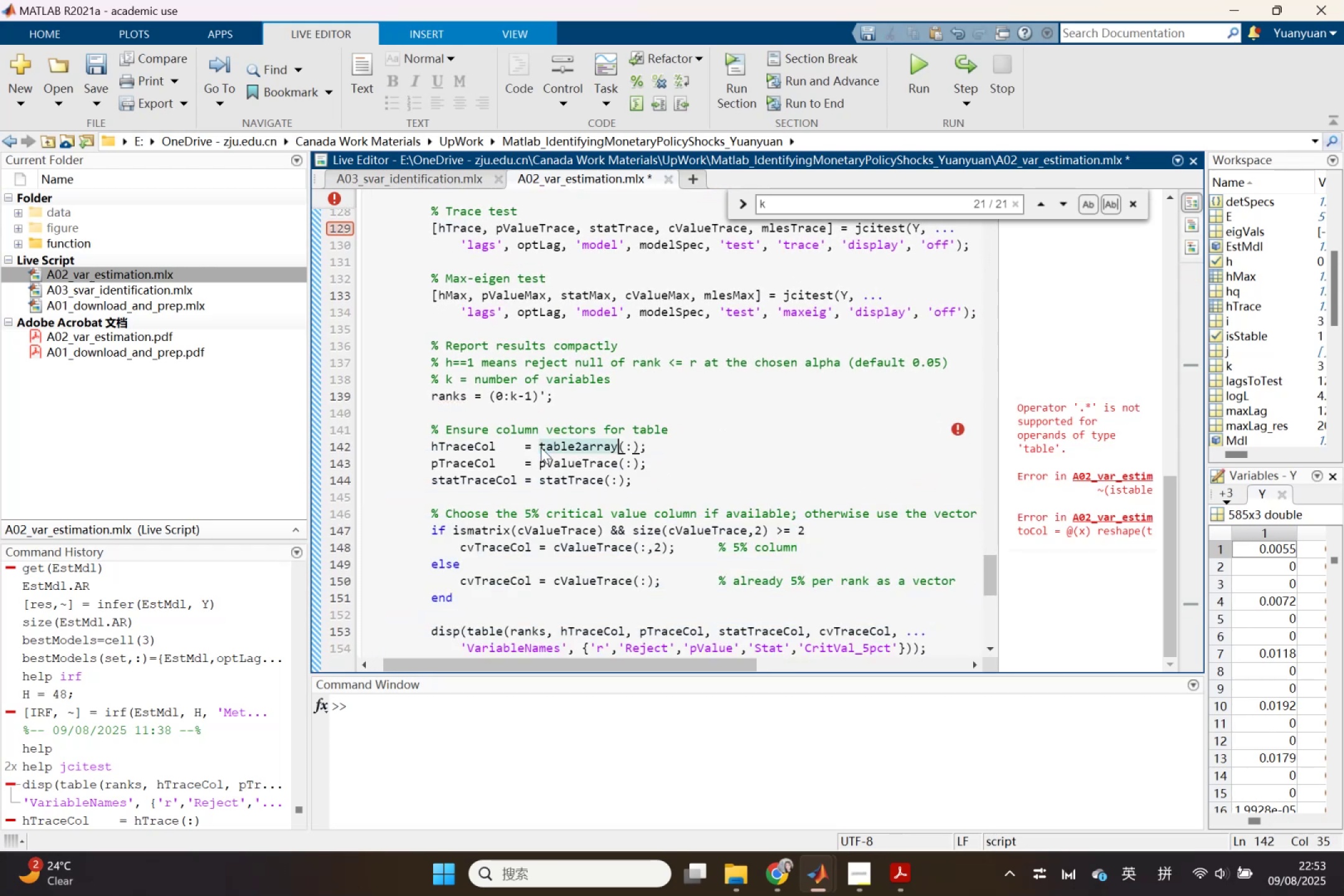 
key(Control+Z)
 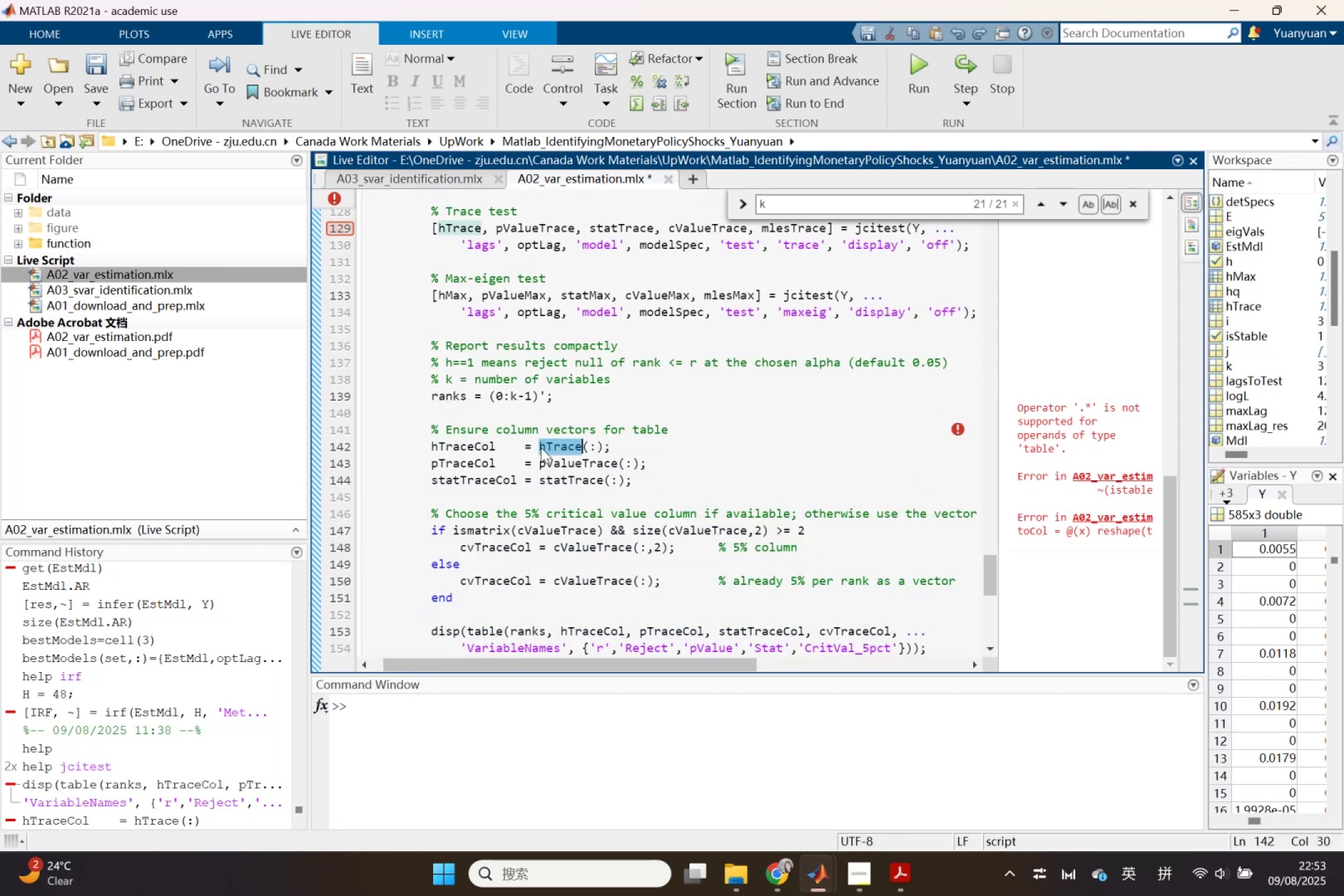 
left_click([539, 447])
 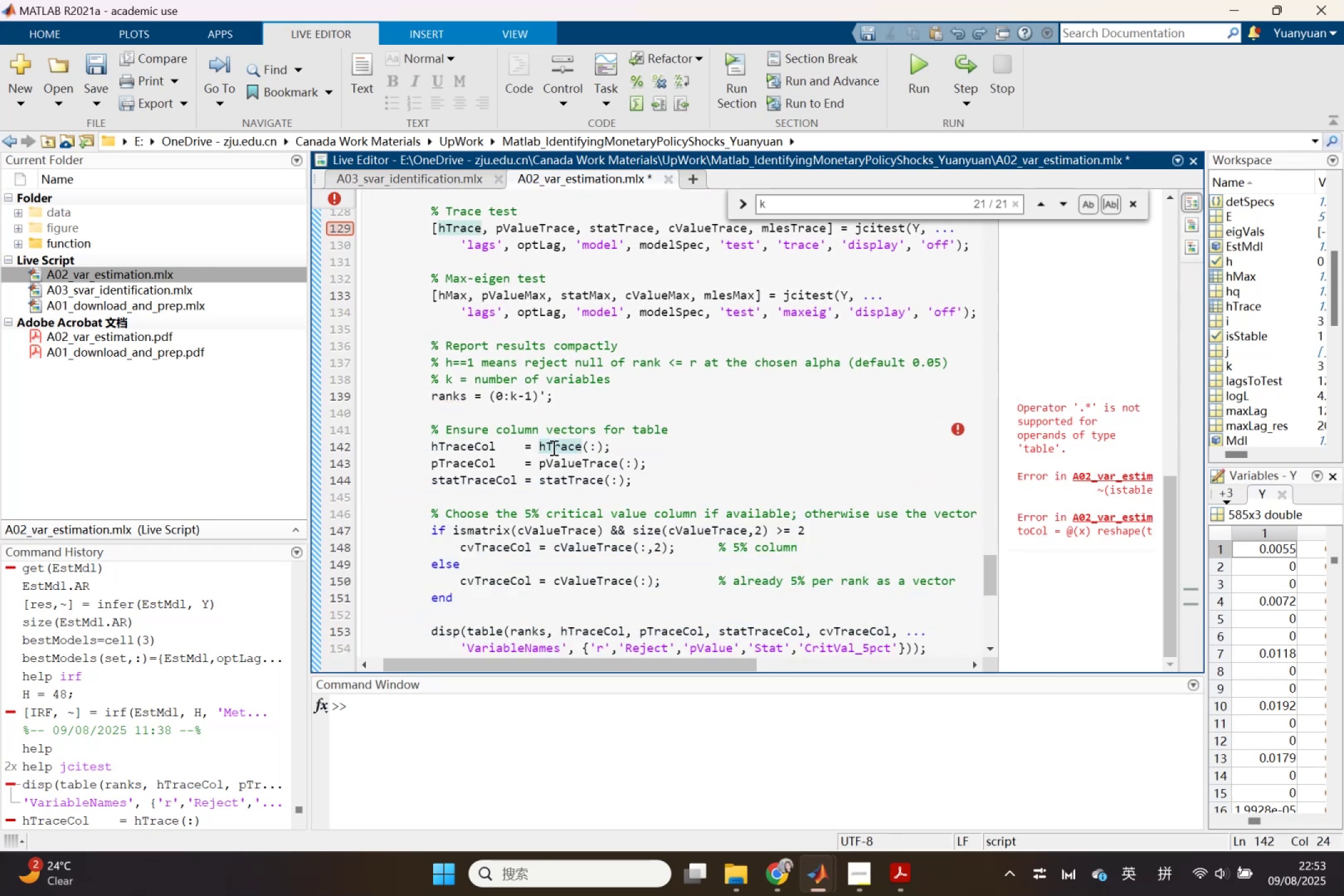 
key(Control+V)
 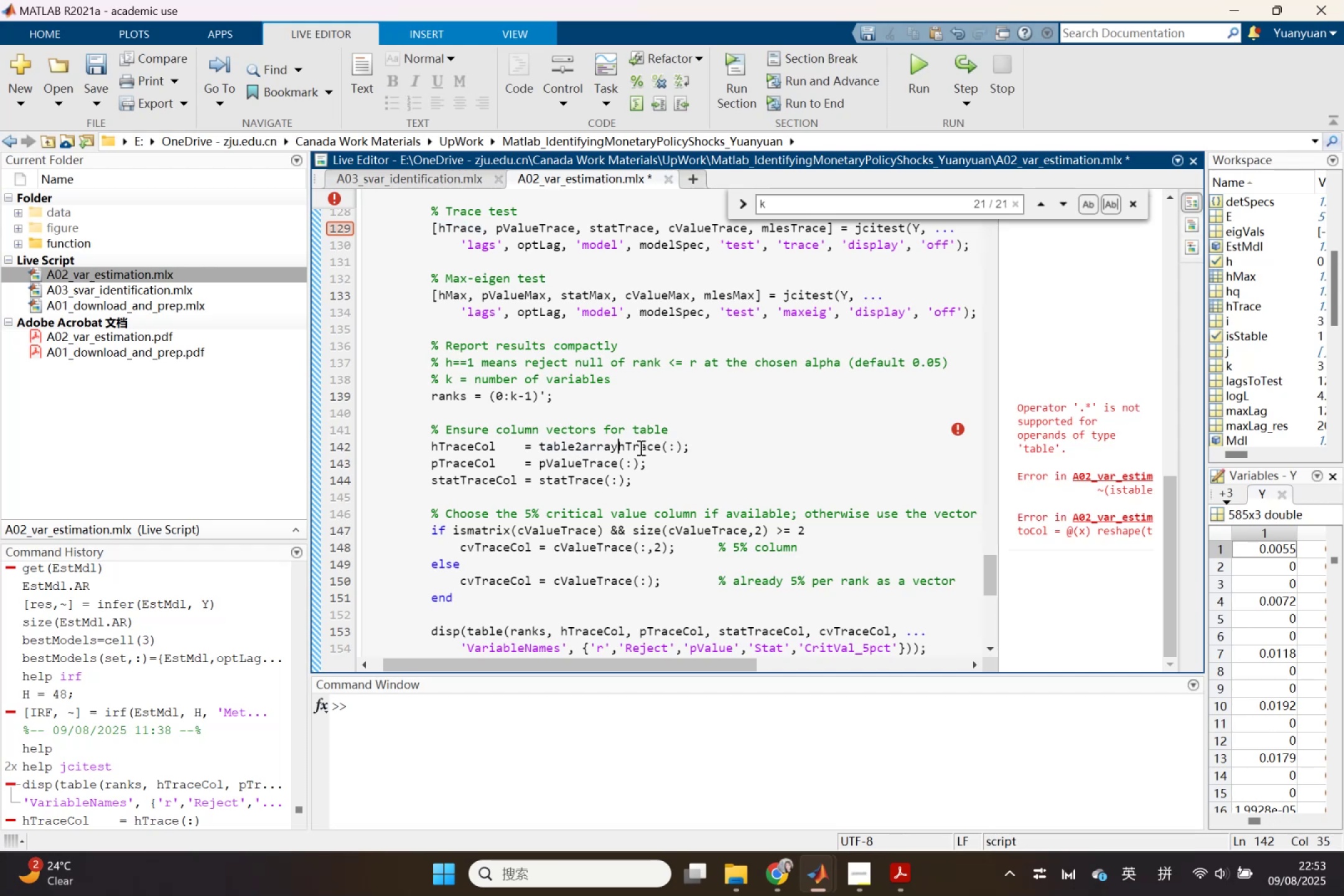 
key(Shift+9)
 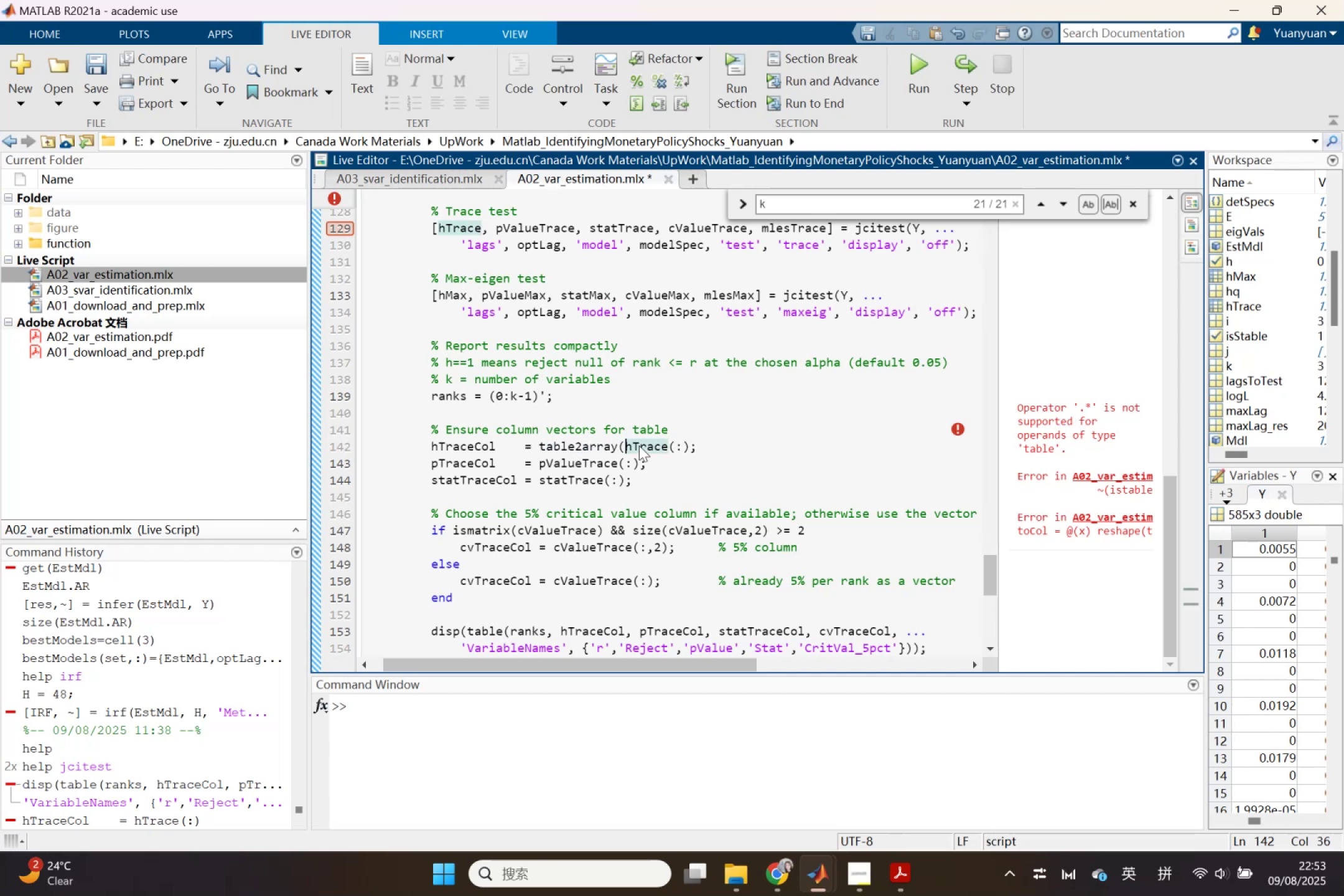 
key(ArrowRight)
 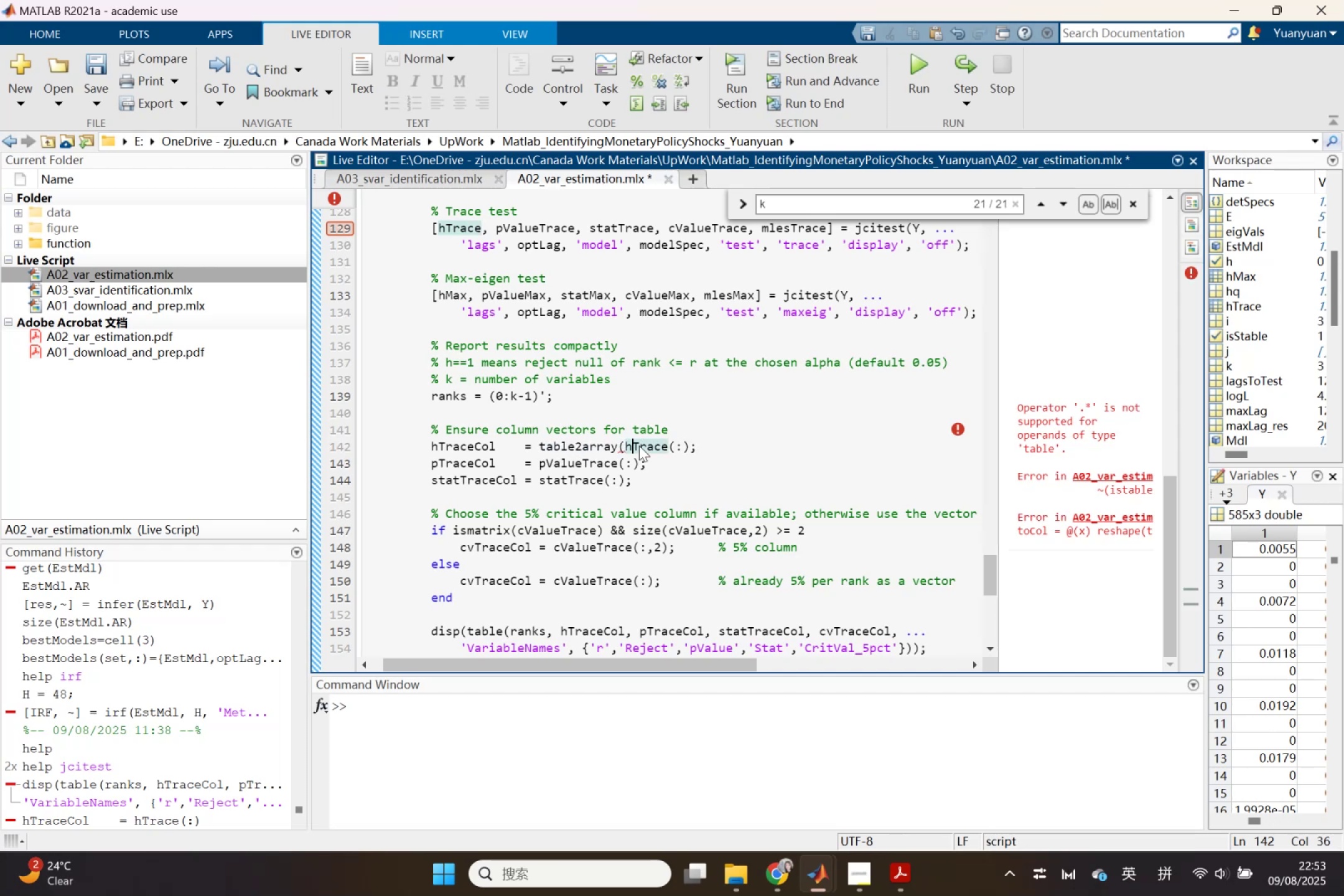 
key(ArrowRight)
 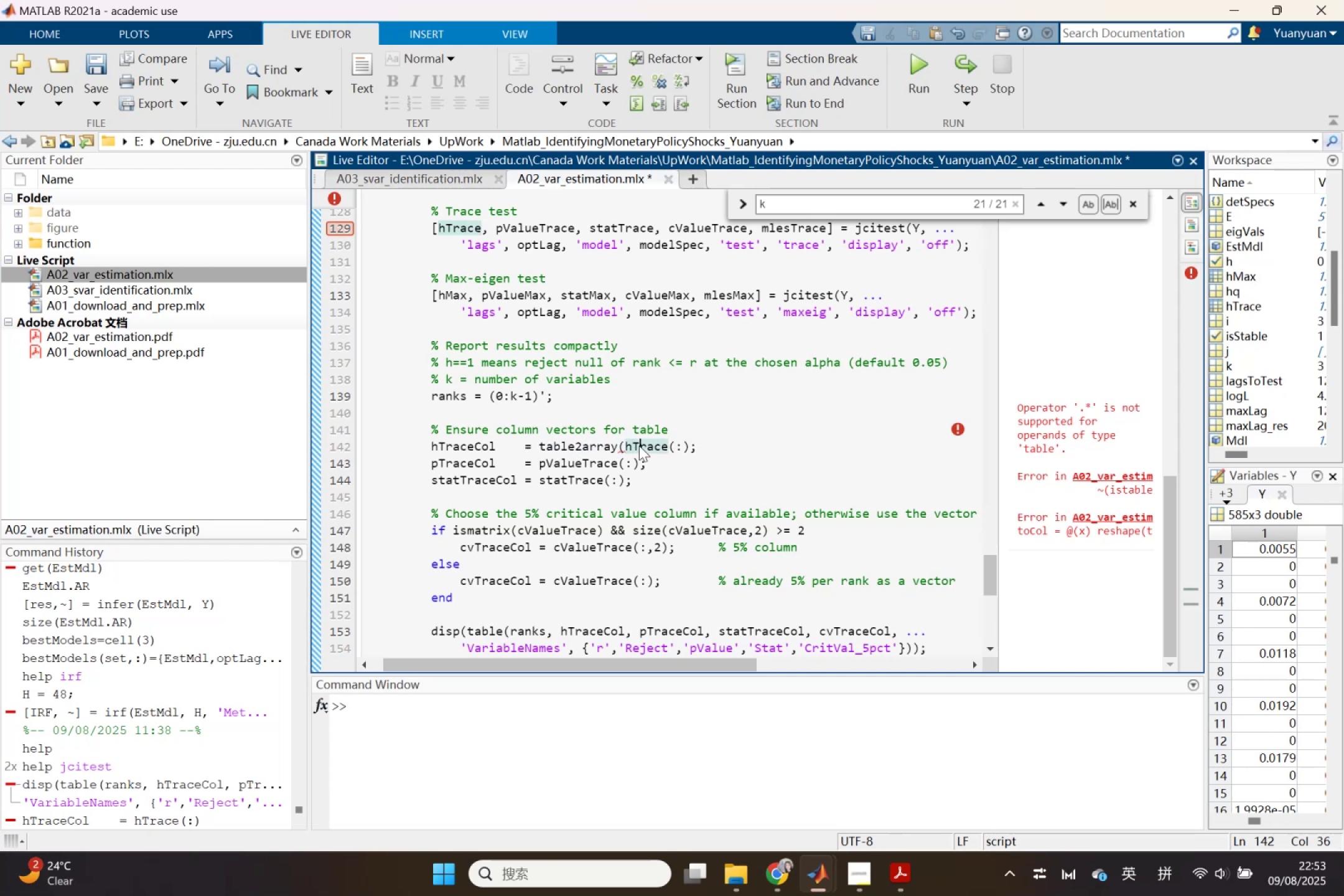 
key(ArrowRight)
 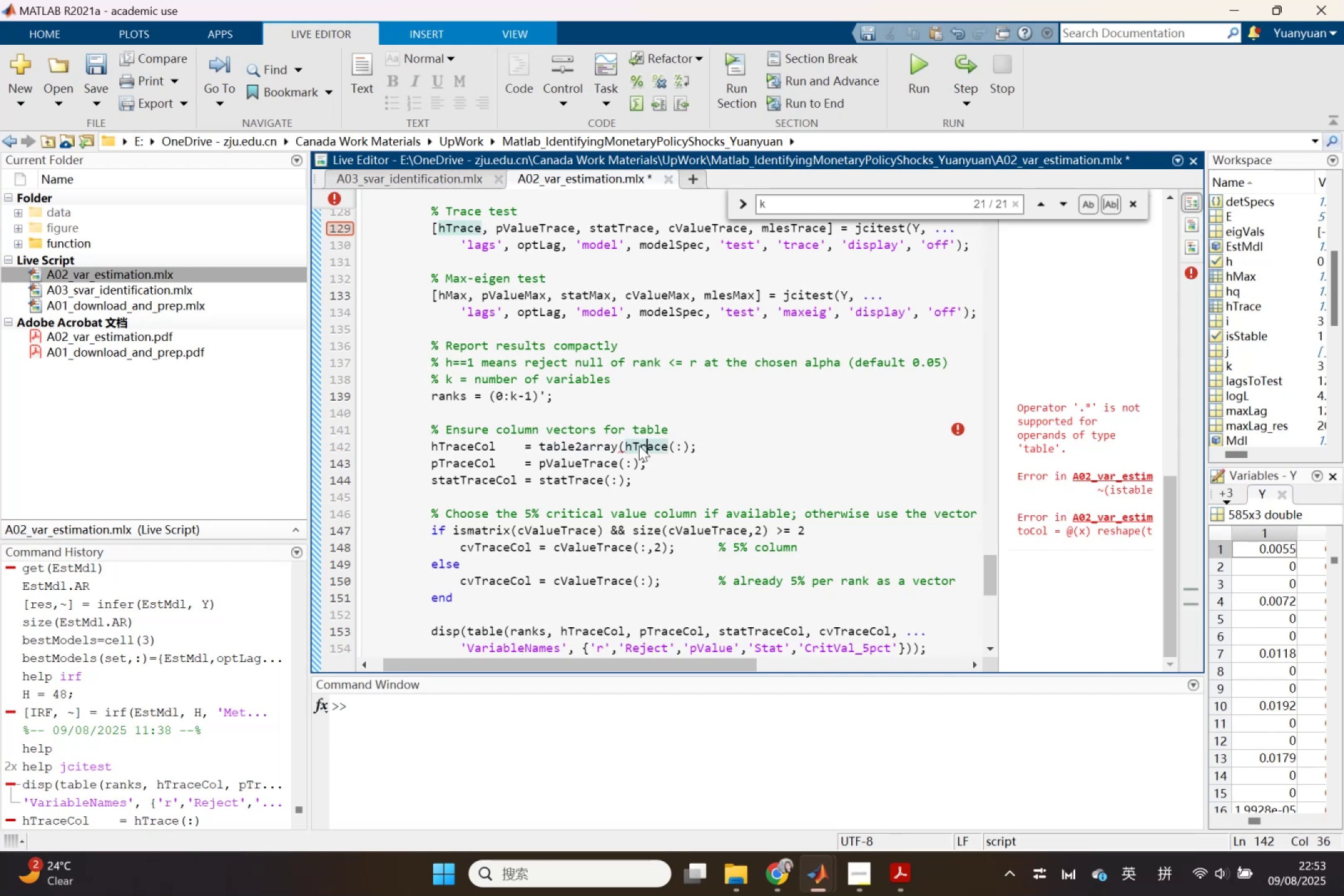 
key(ArrowRight)
 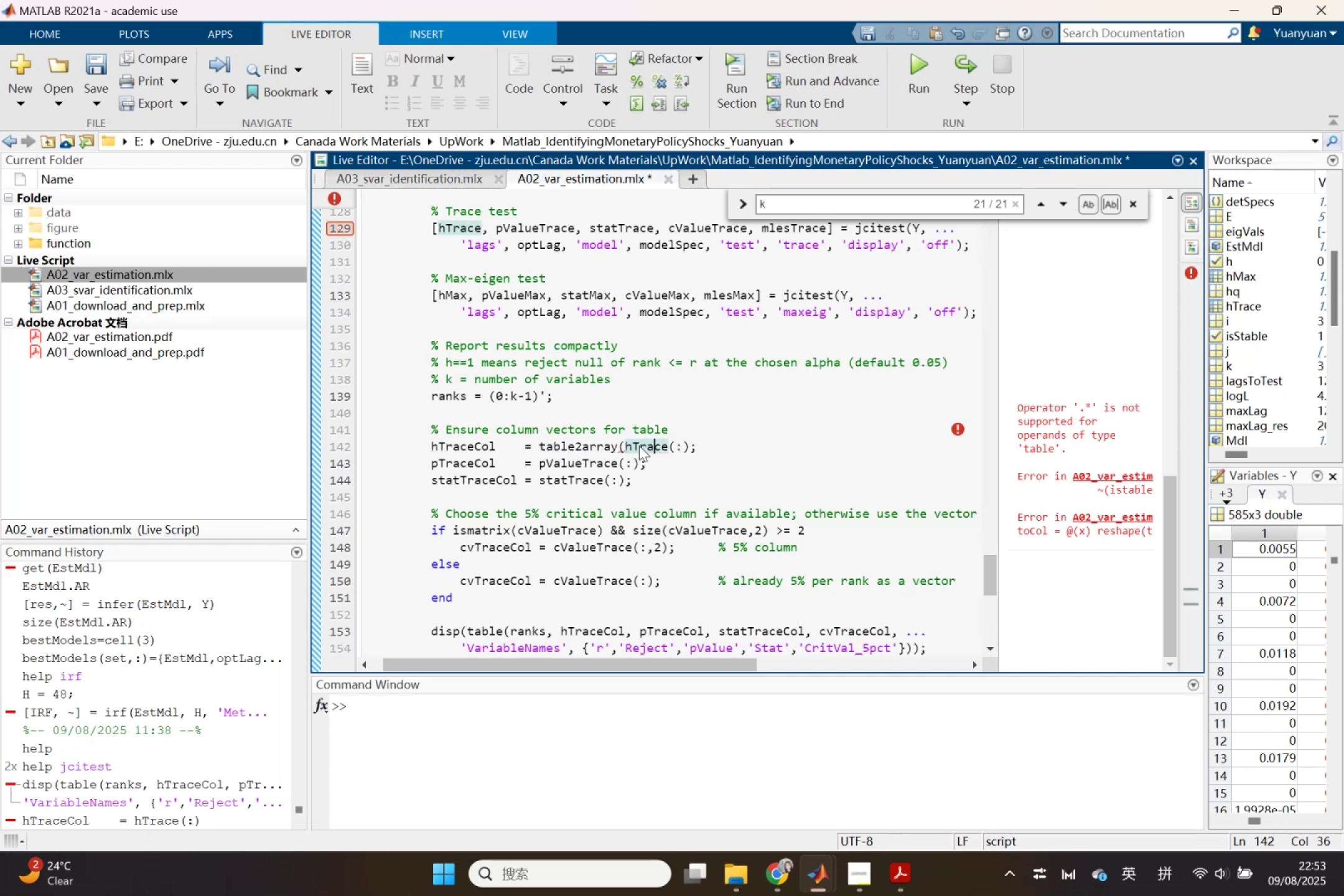 
key(ArrowRight)
 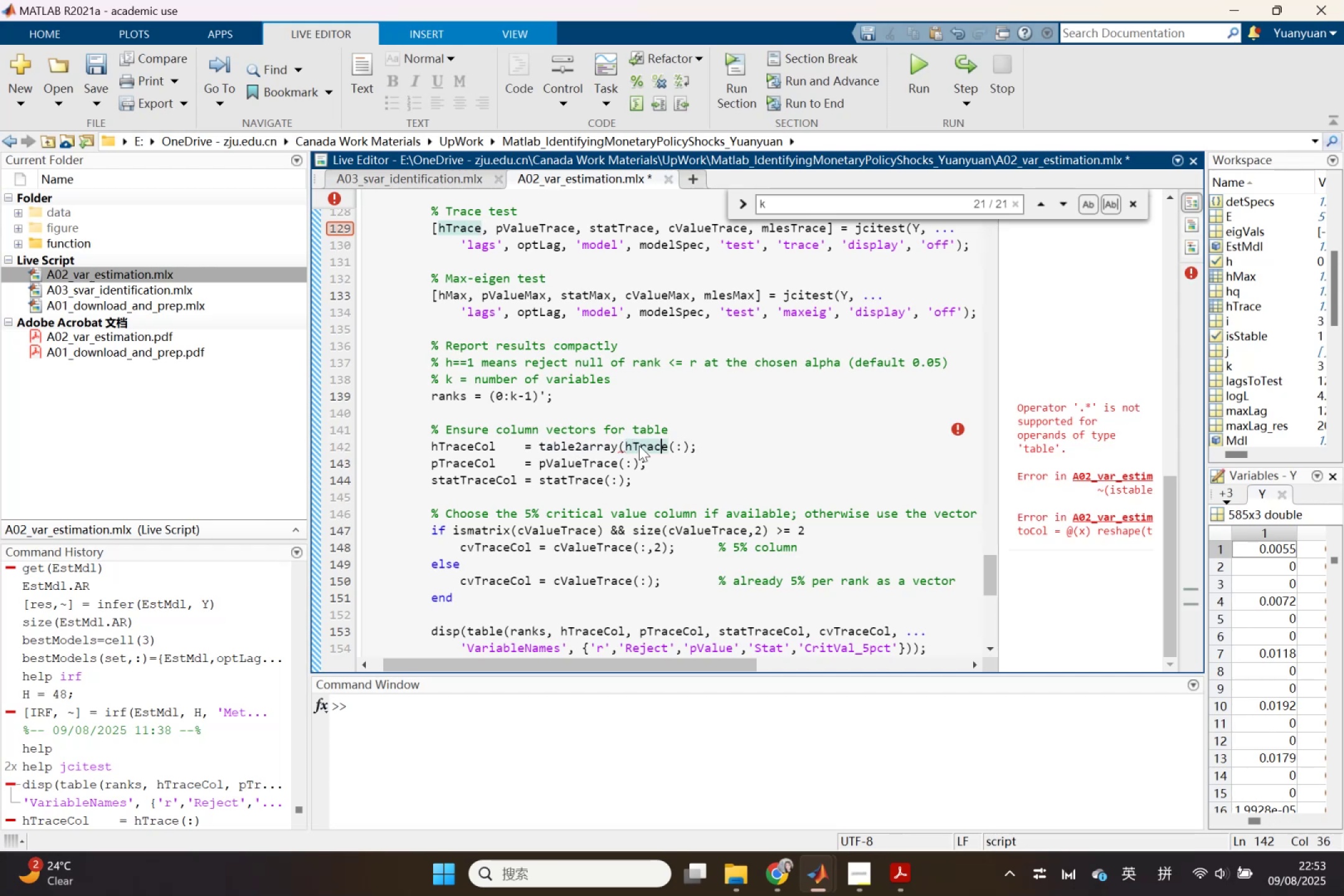 
key(ArrowRight)
 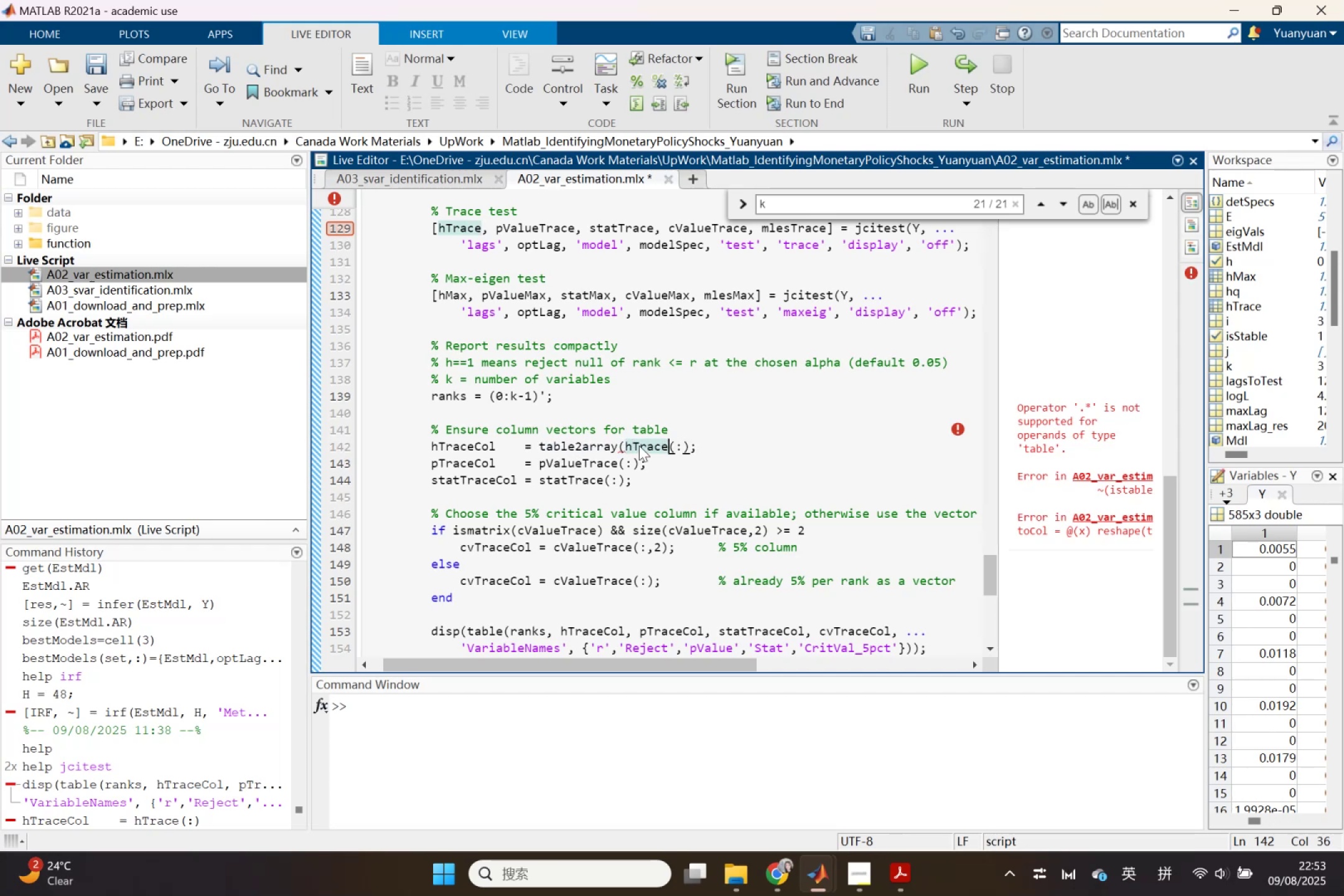 
key(ArrowRight)
 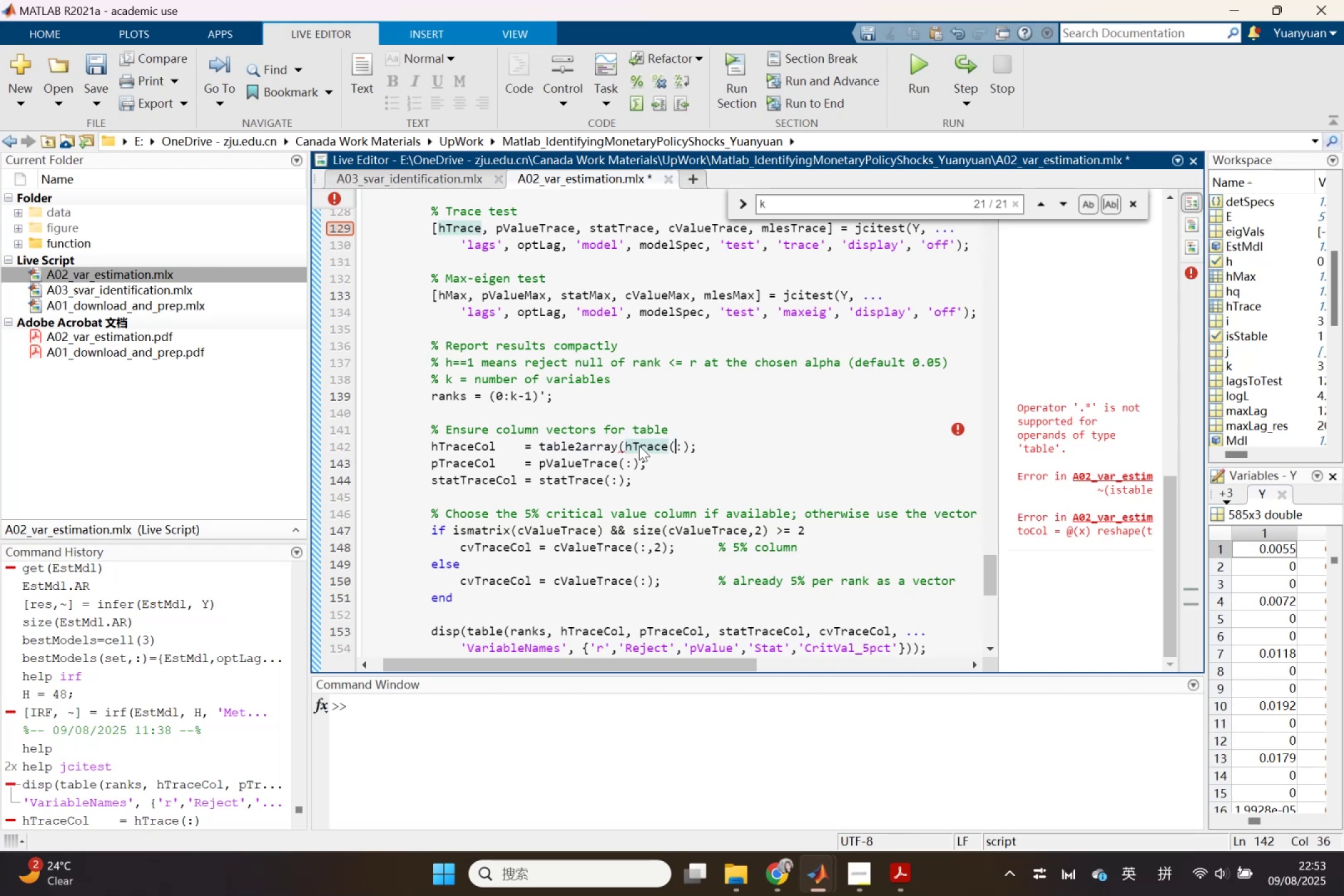 
key(ArrowRight)
 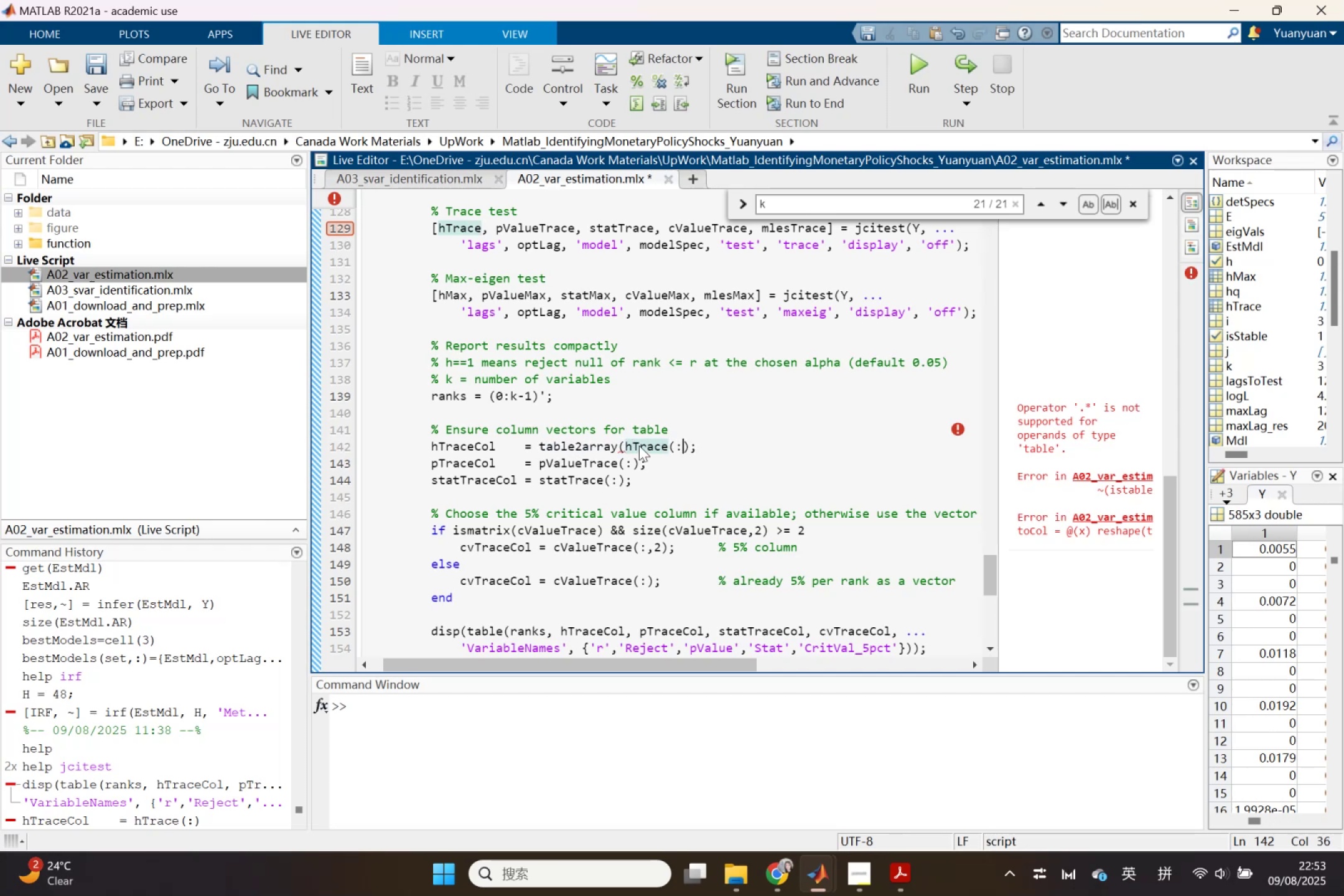 
key(ArrowRight)
 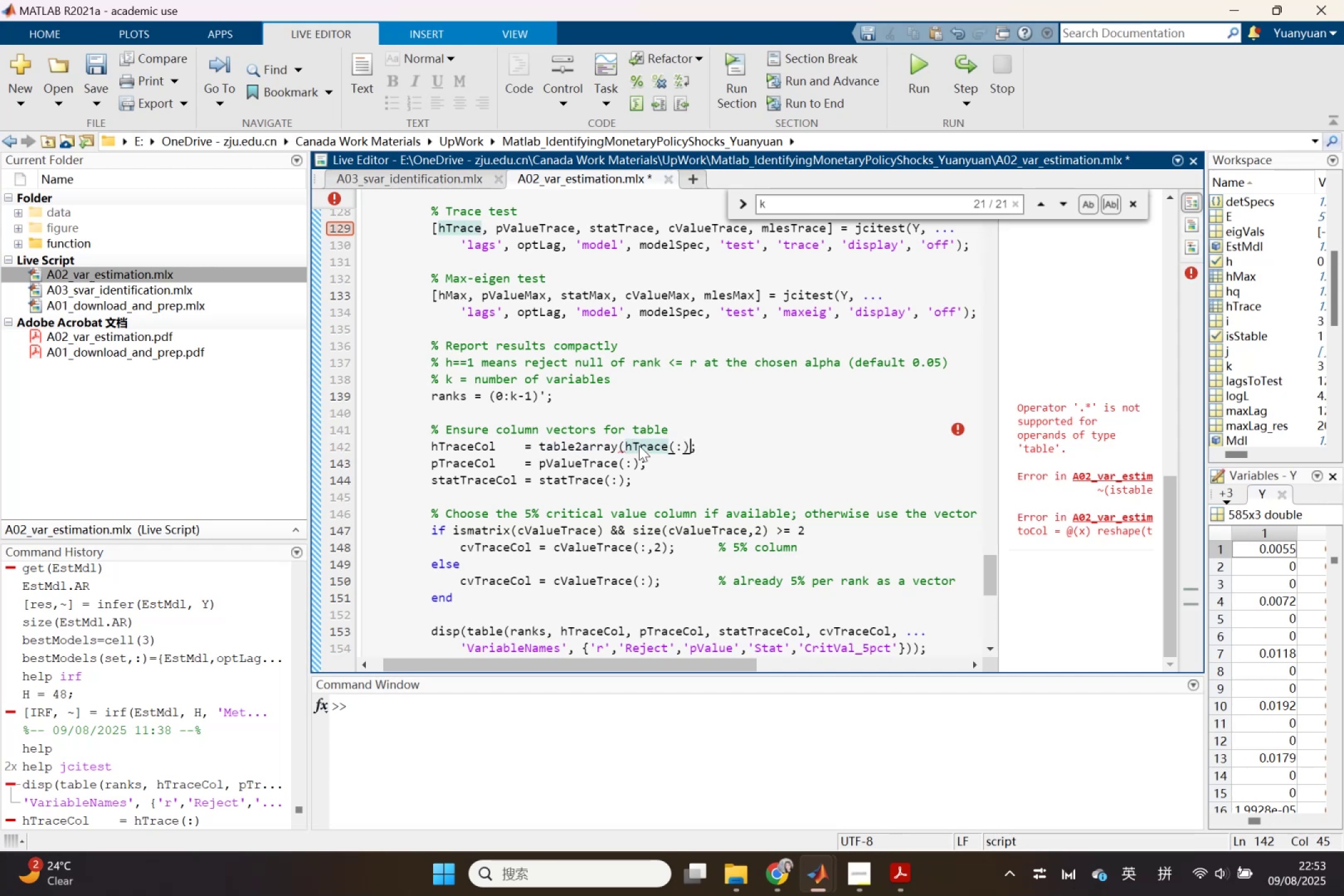 
key(Backspace)
 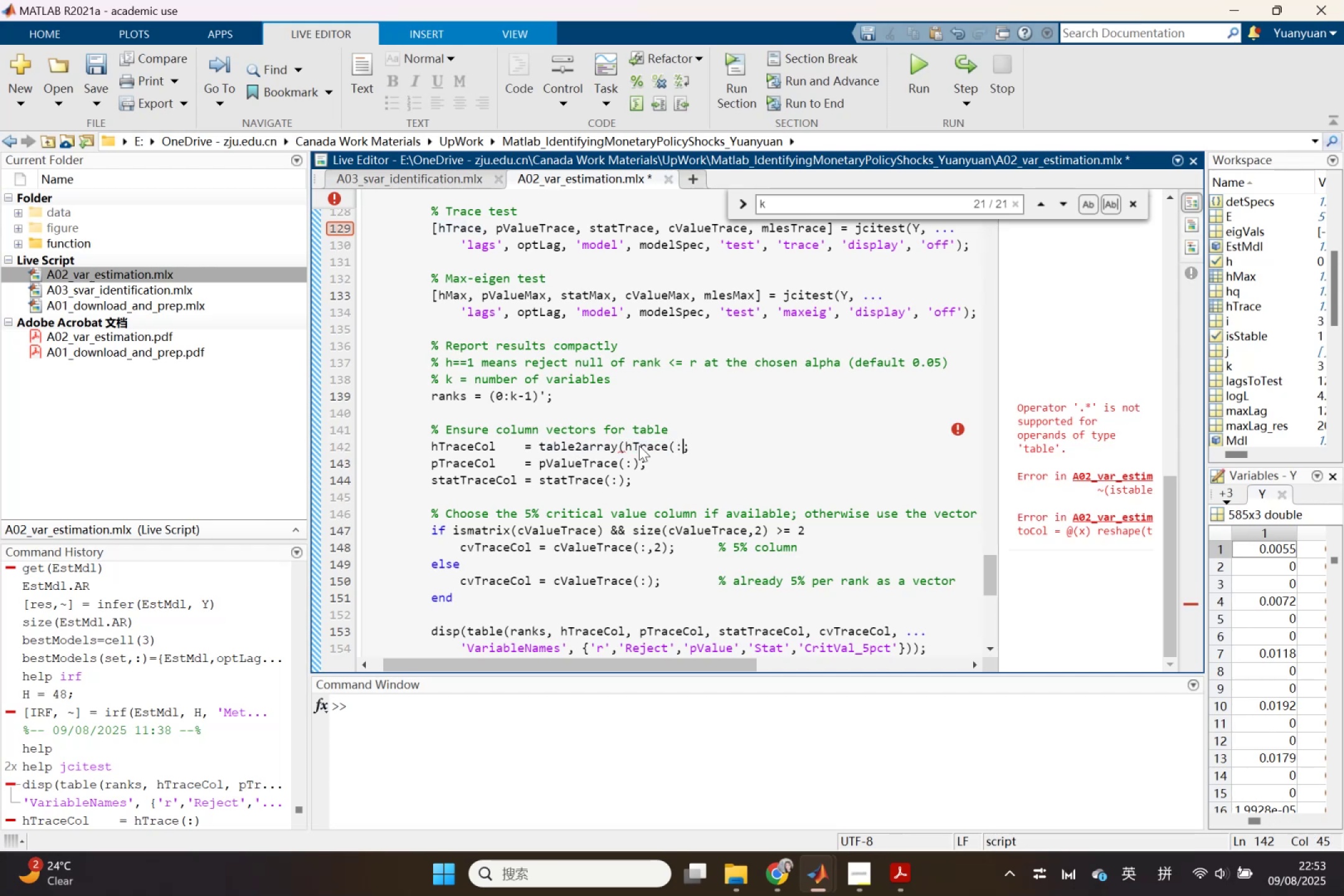 
key(Backspace)
 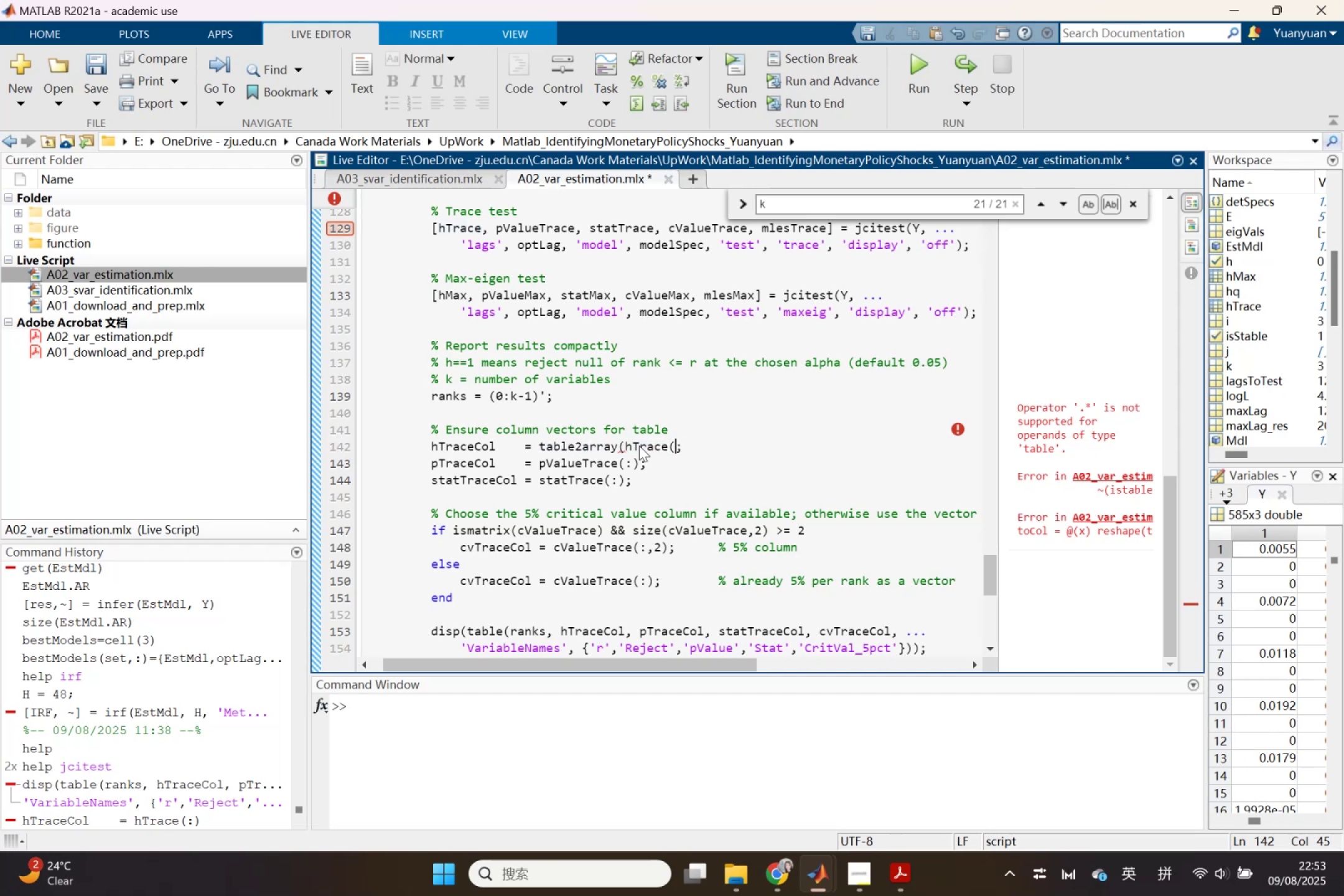 
key(Backspace)
 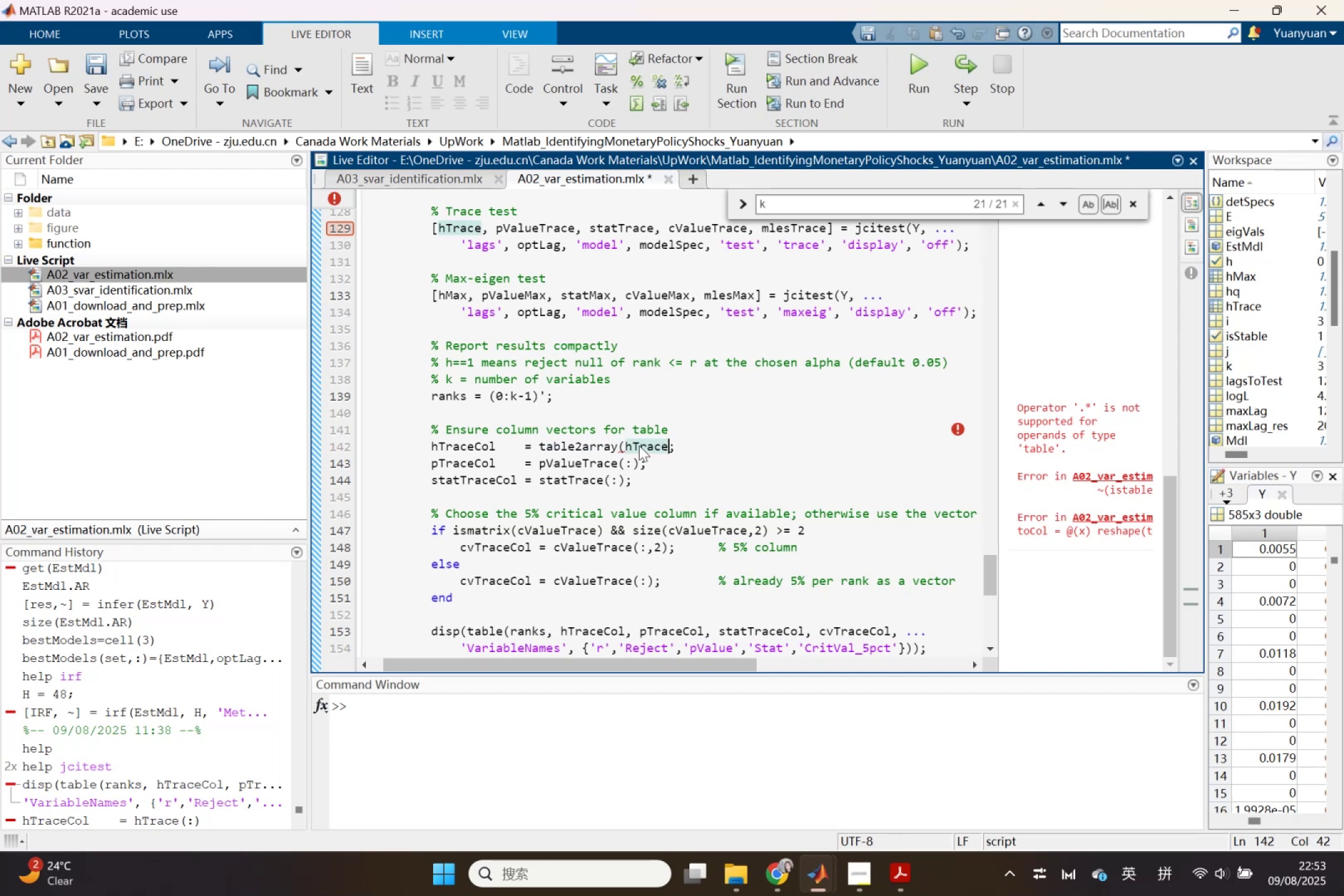 
key(Shift+0)
 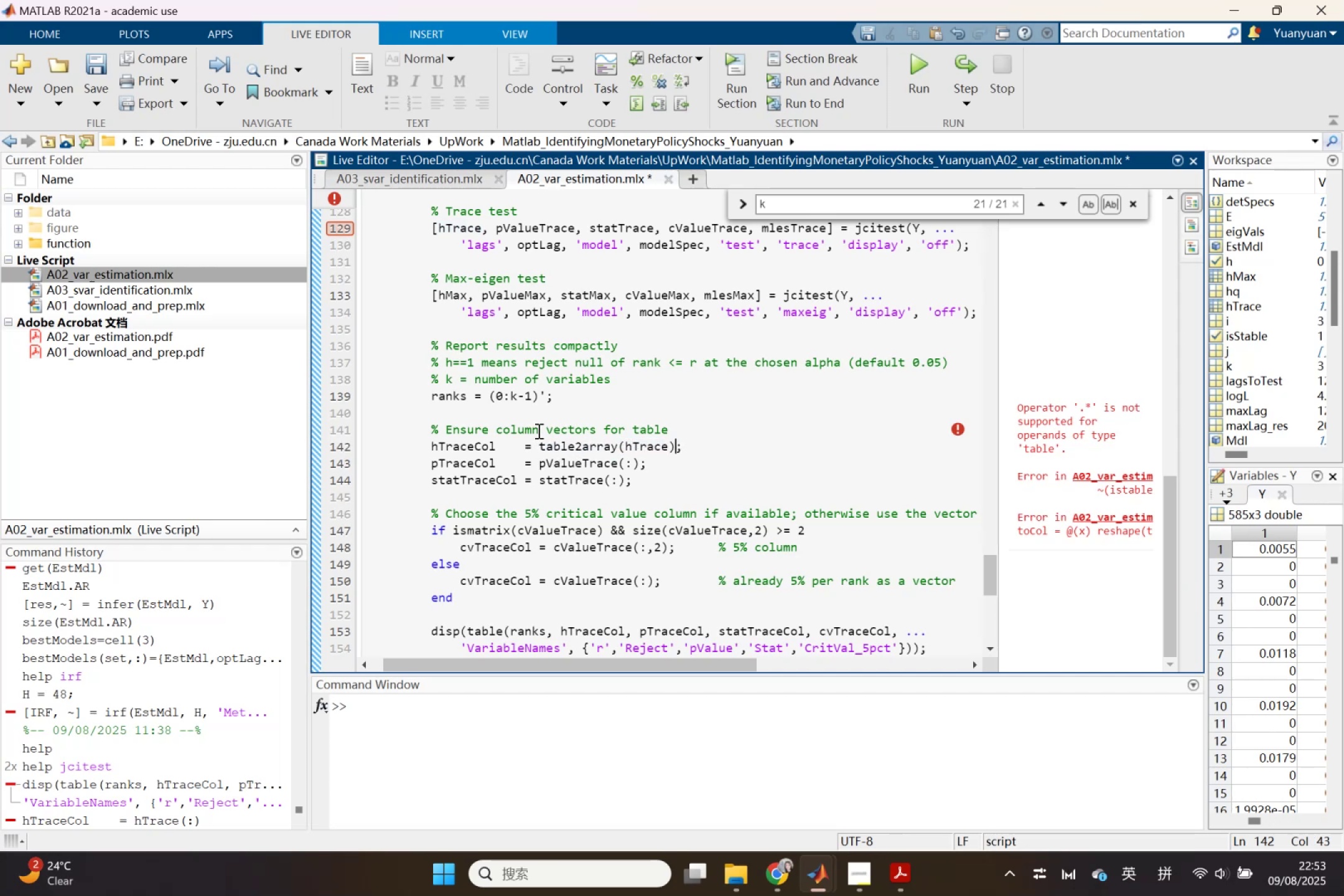 
left_click_drag(start_coordinate=[540, 443], to_coordinate=[622, 439])
 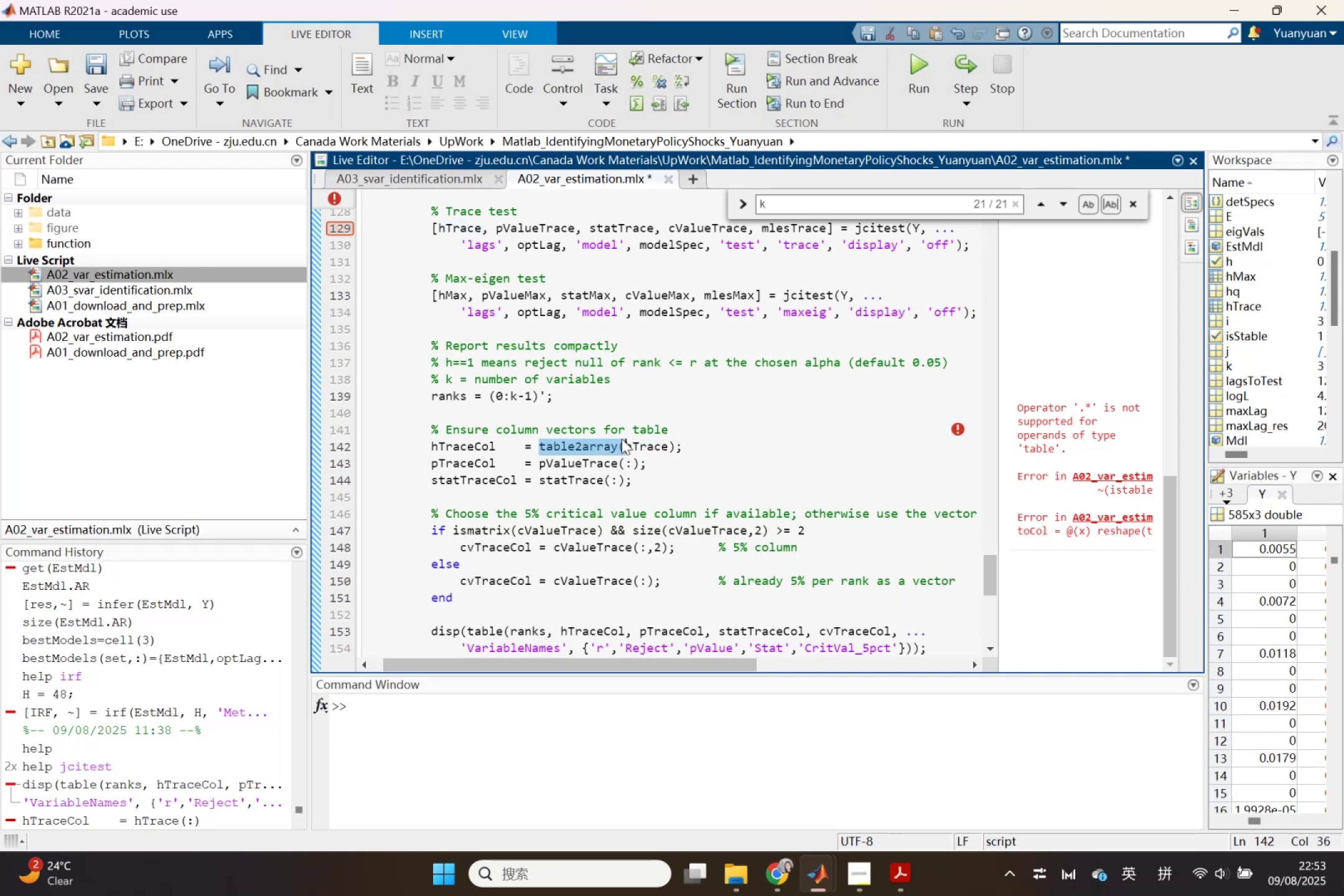 
key(Control+ControlLeft)
 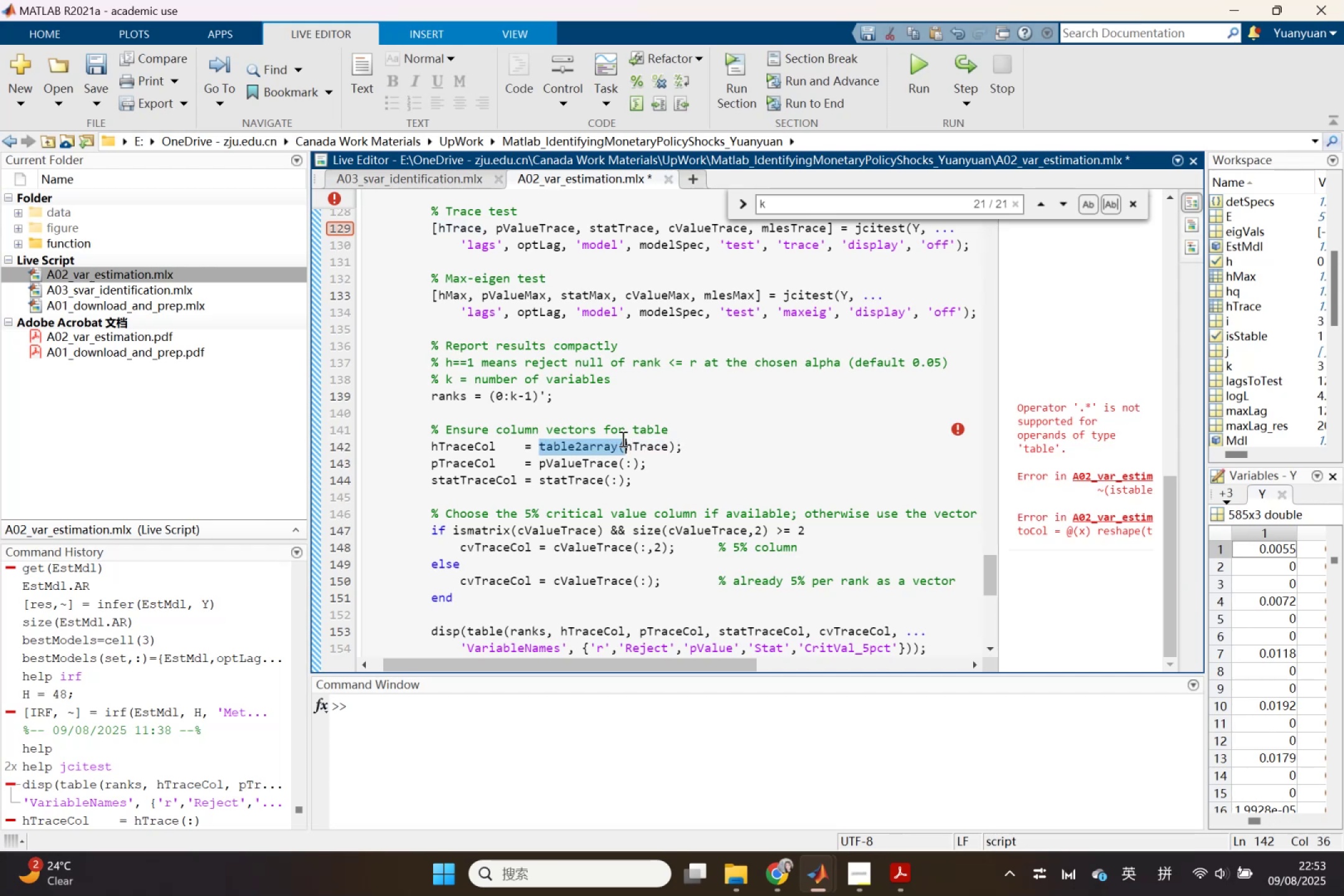 
key(Control+C)
 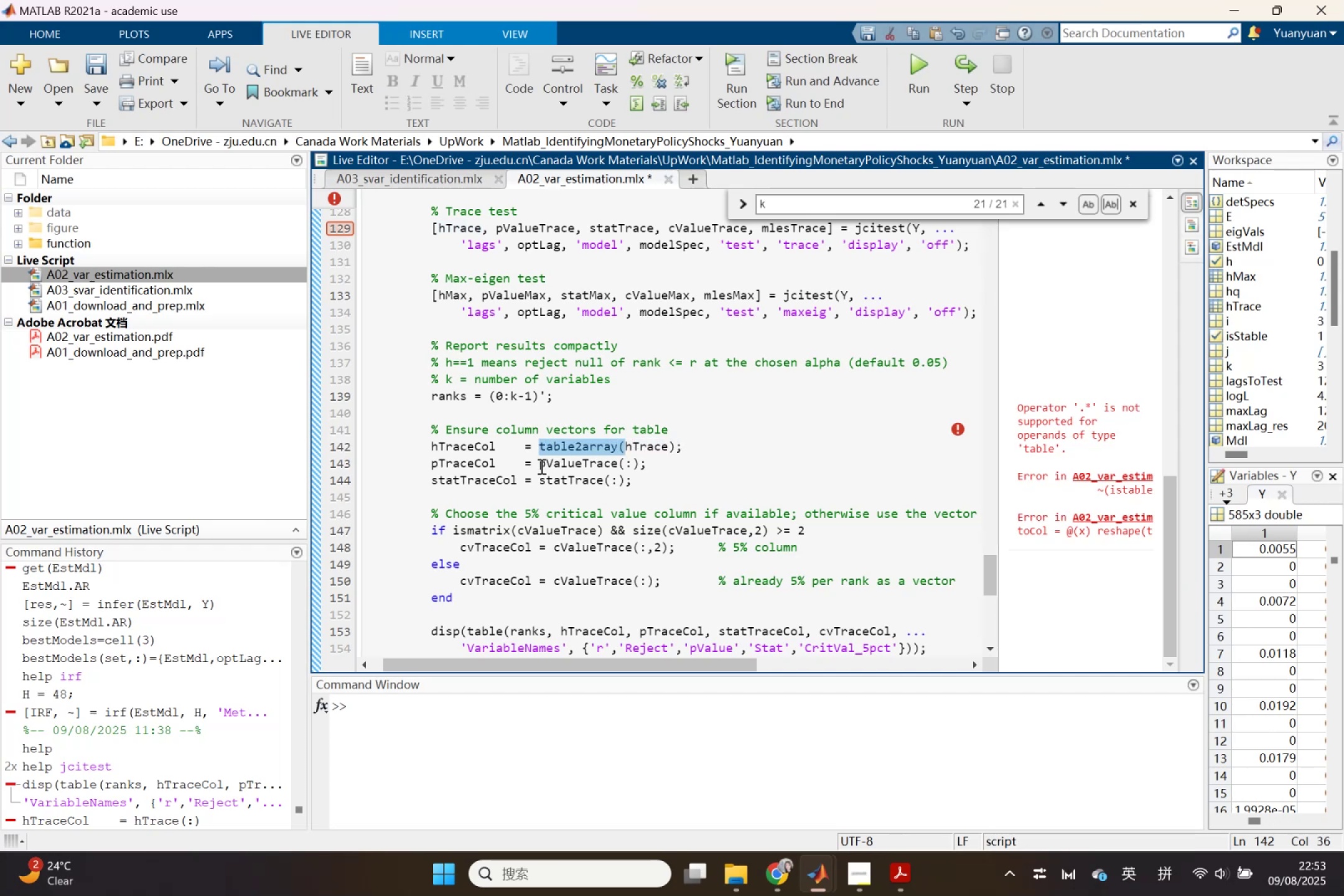 
left_click([540, 466])
 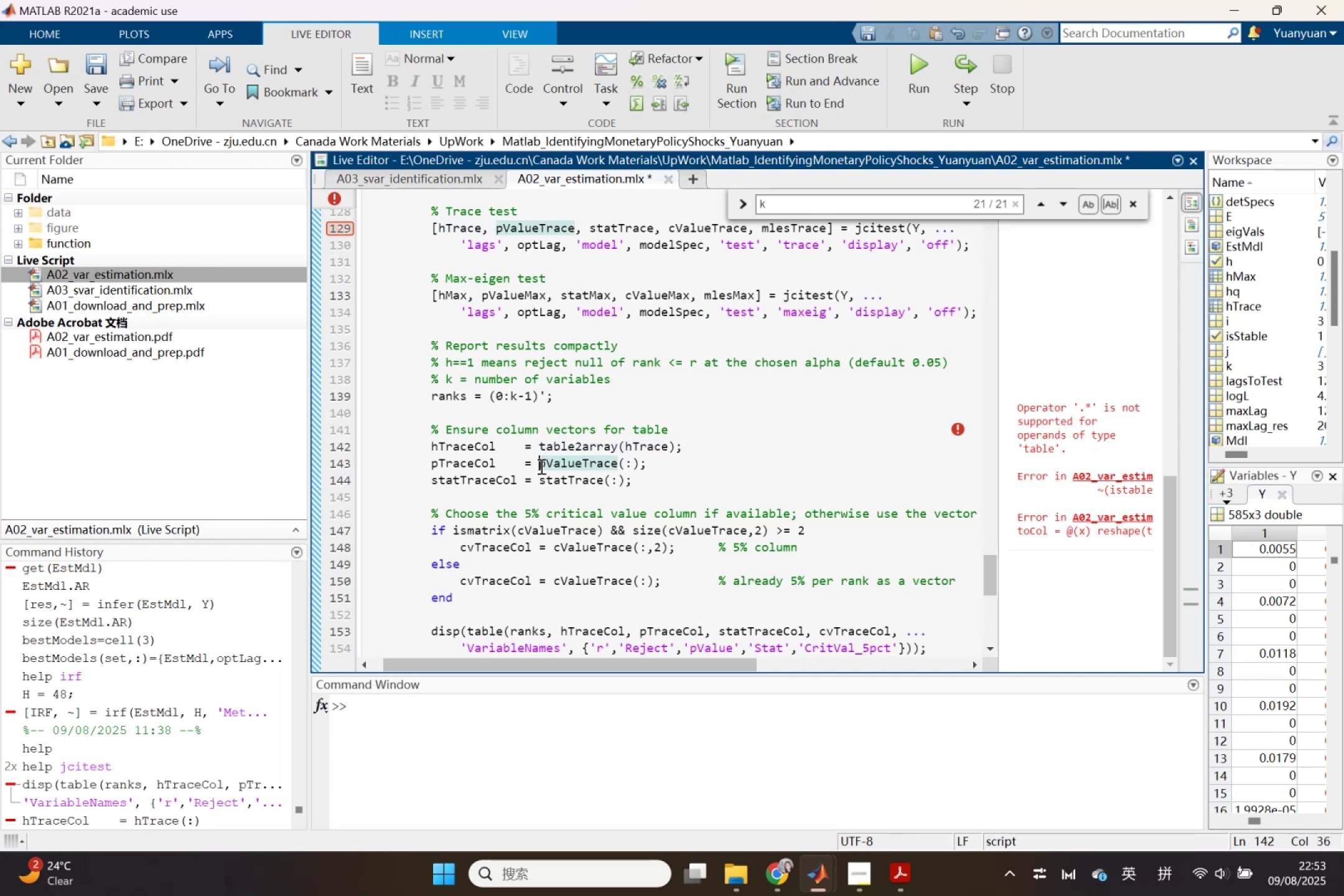 
key(Control+ControlLeft)
 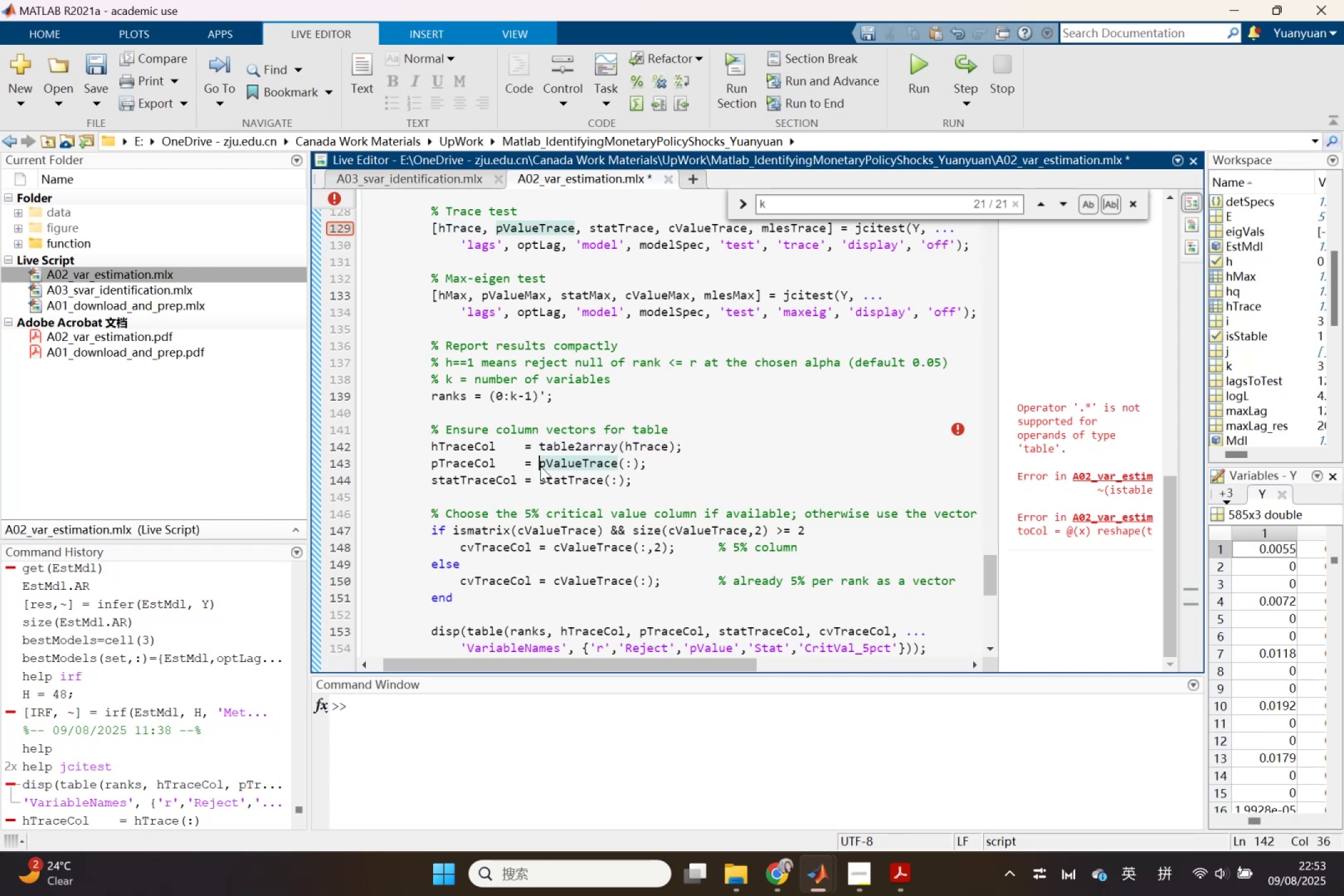 
key(Control+V)
 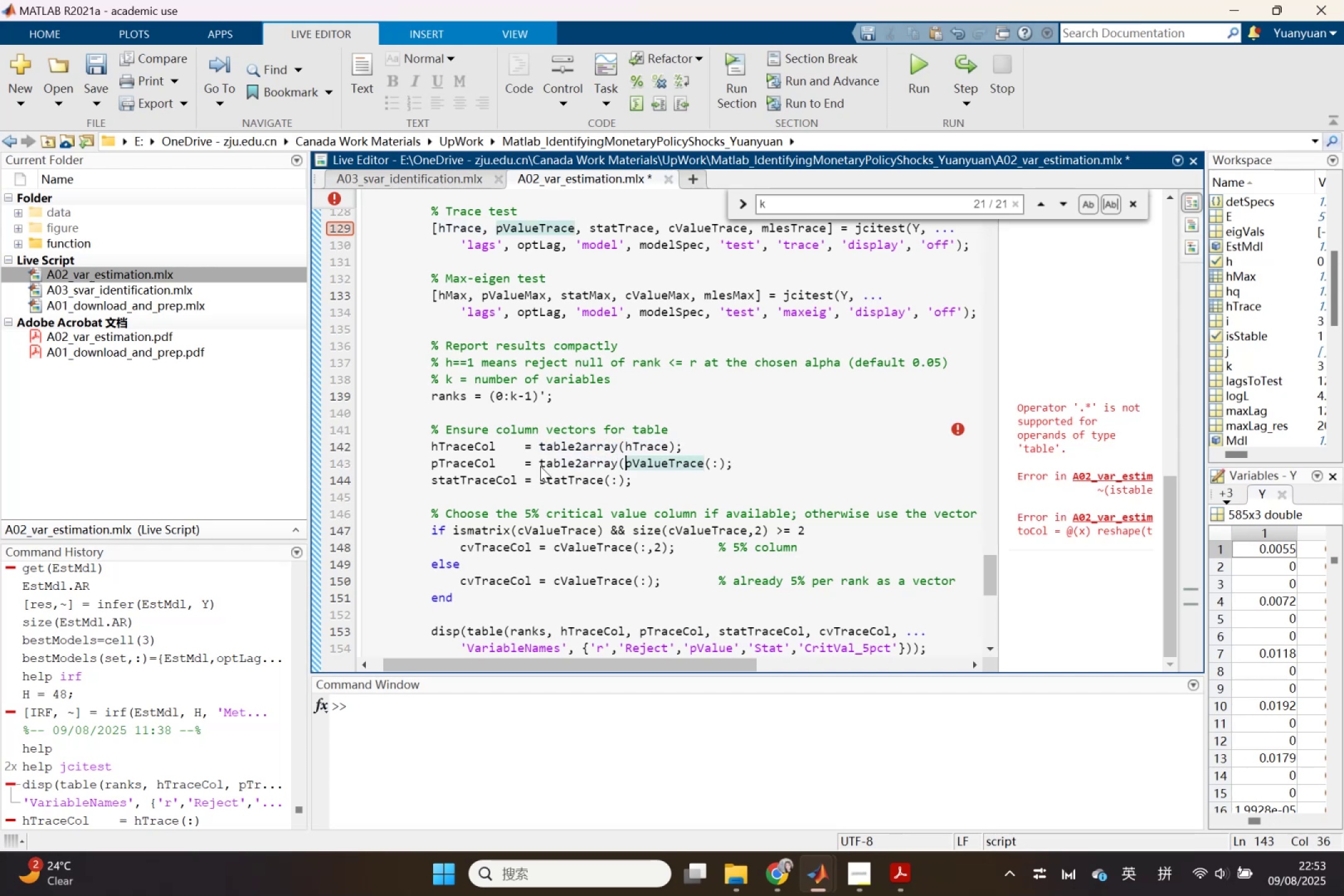 
key(Shift+9)
 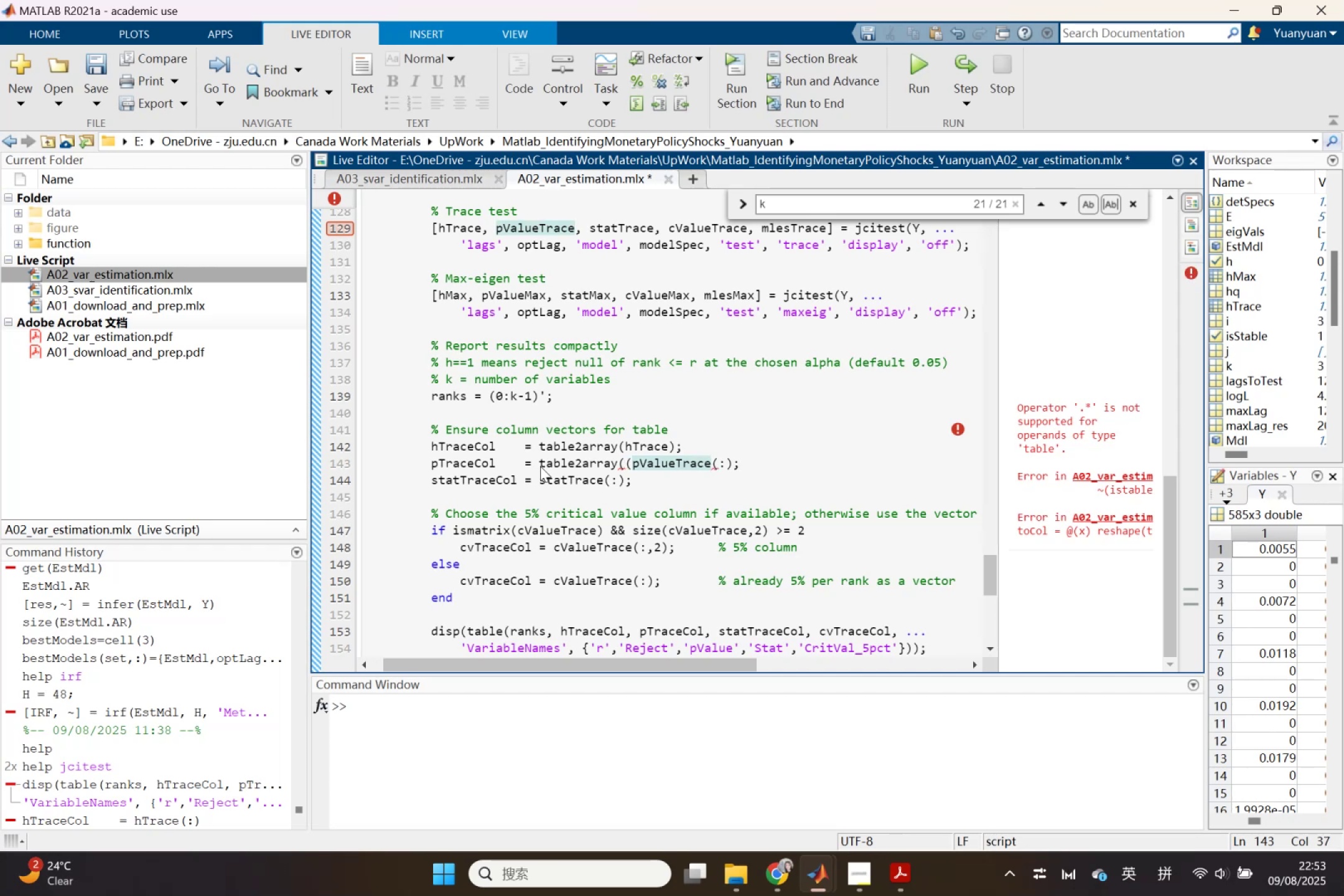 
key(Backspace)
 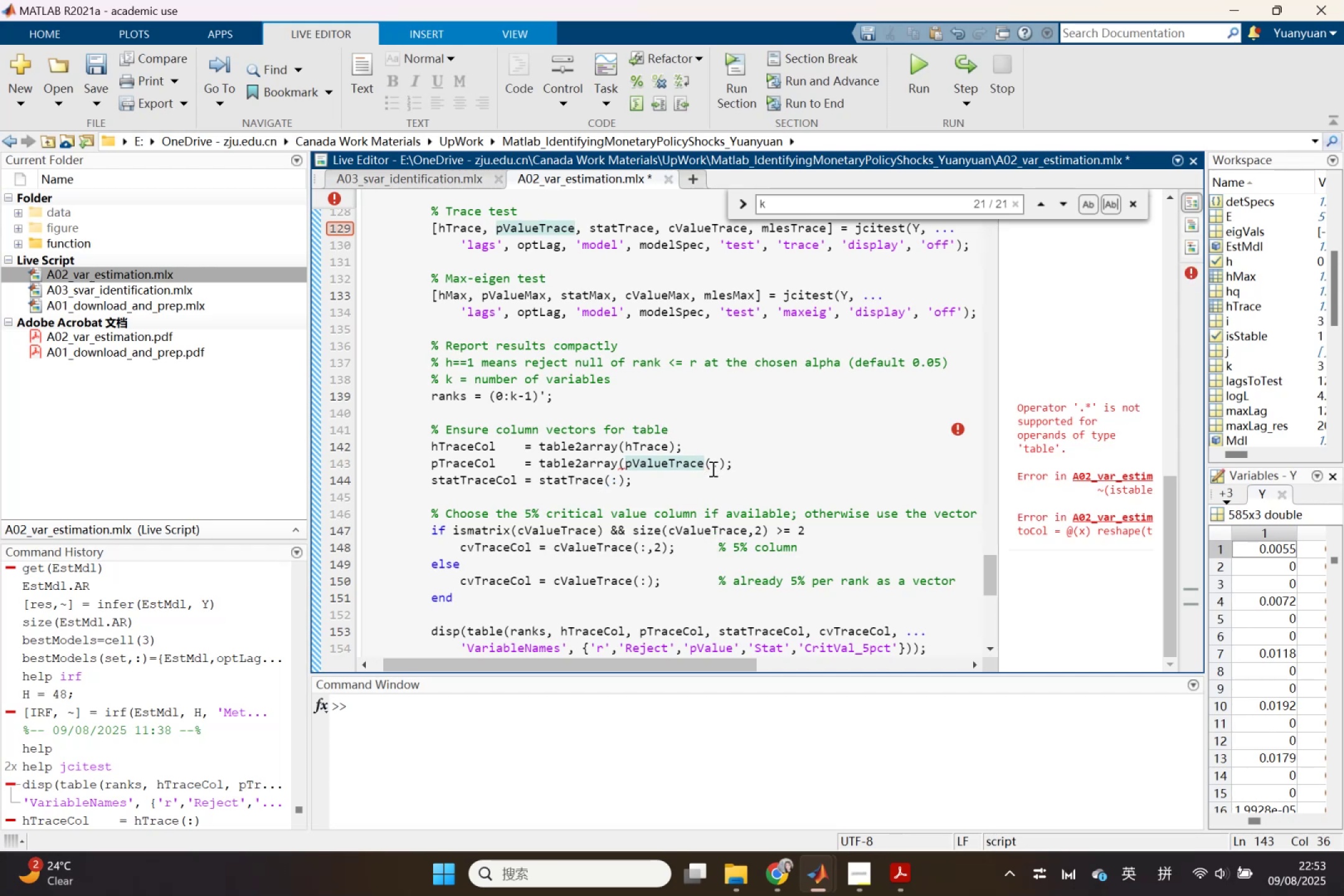 
left_click_drag(start_coordinate=[705, 467], to_coordinate=[724, 467])
 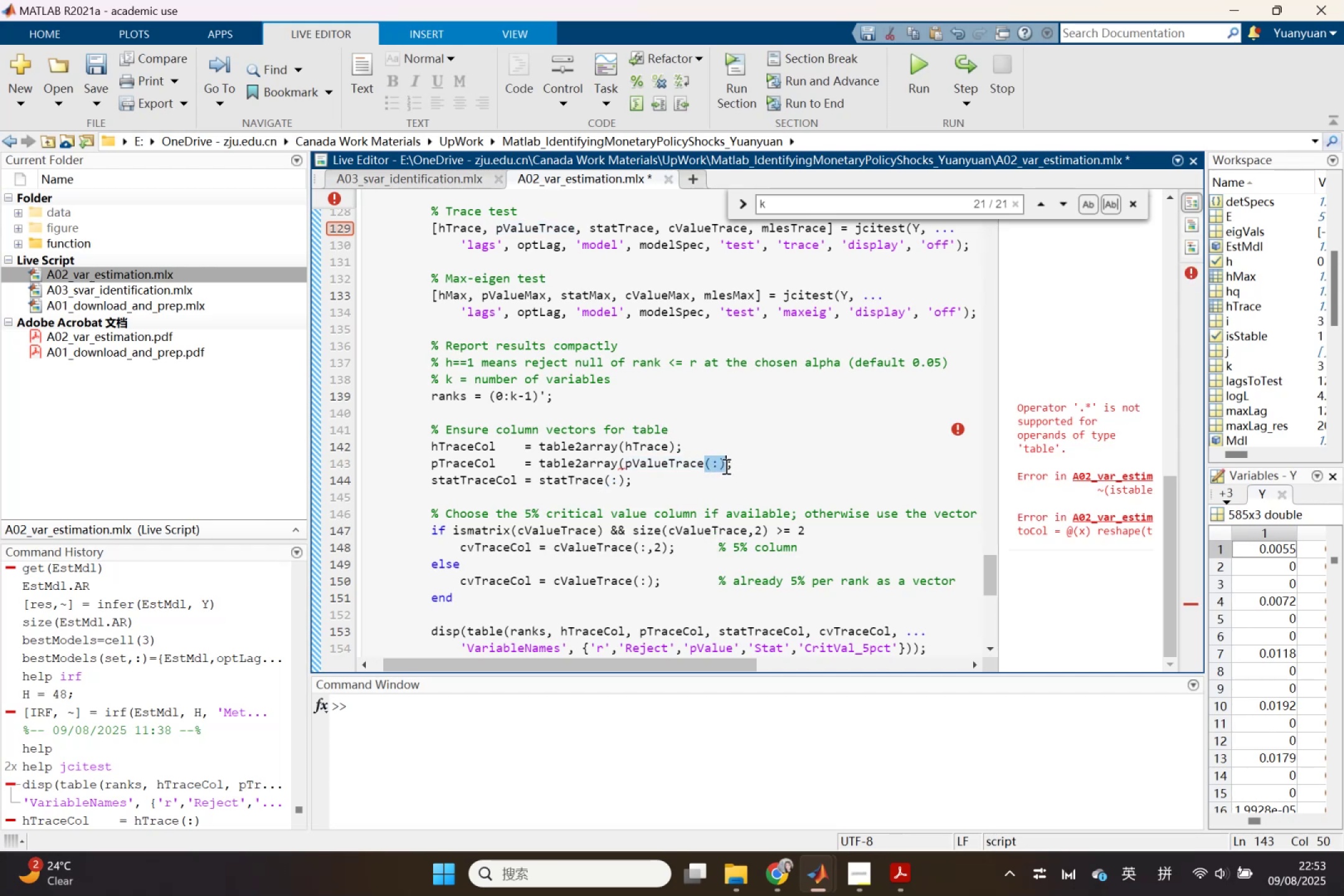 
key(Shift+0)
 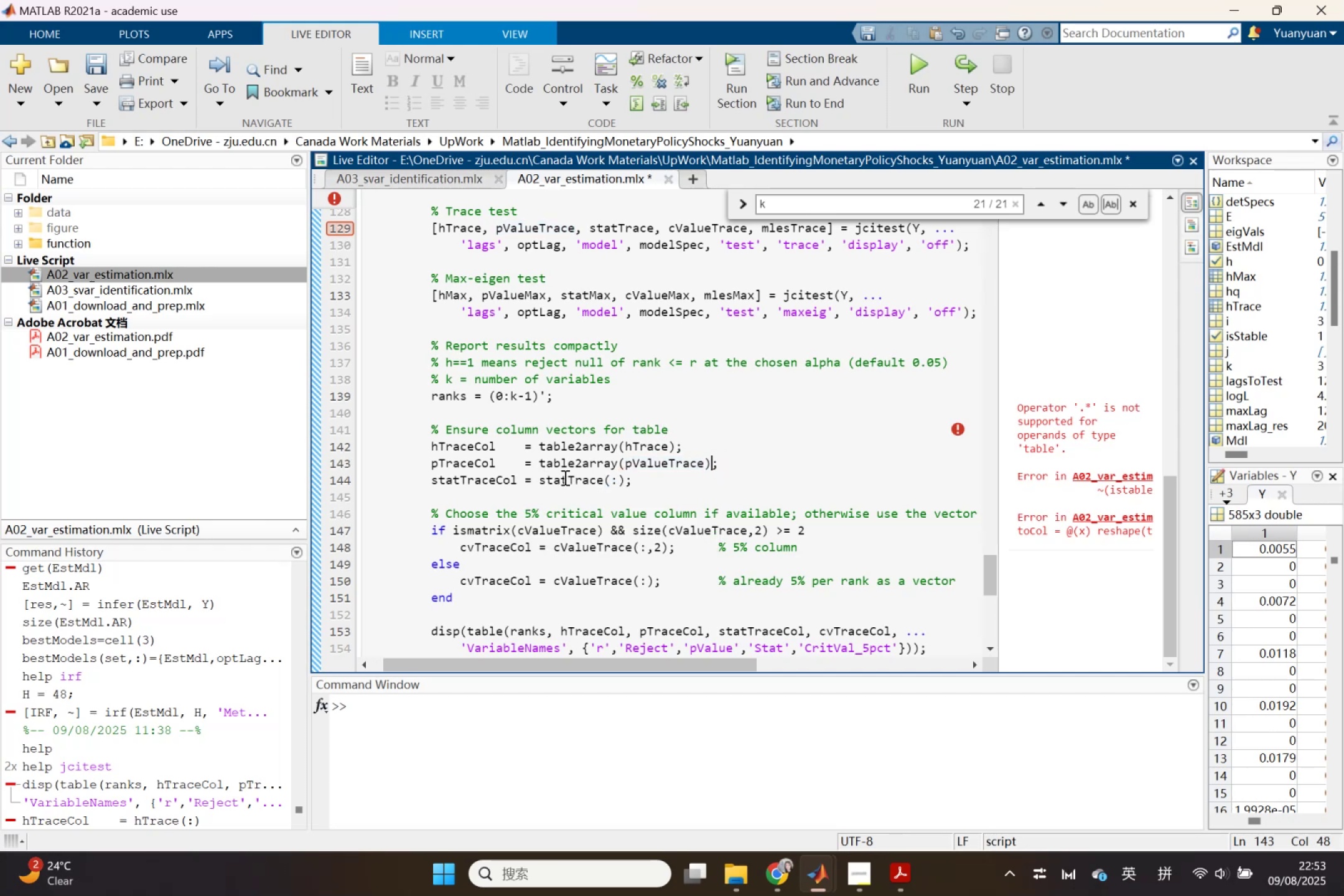 
left_click([542, 480])
 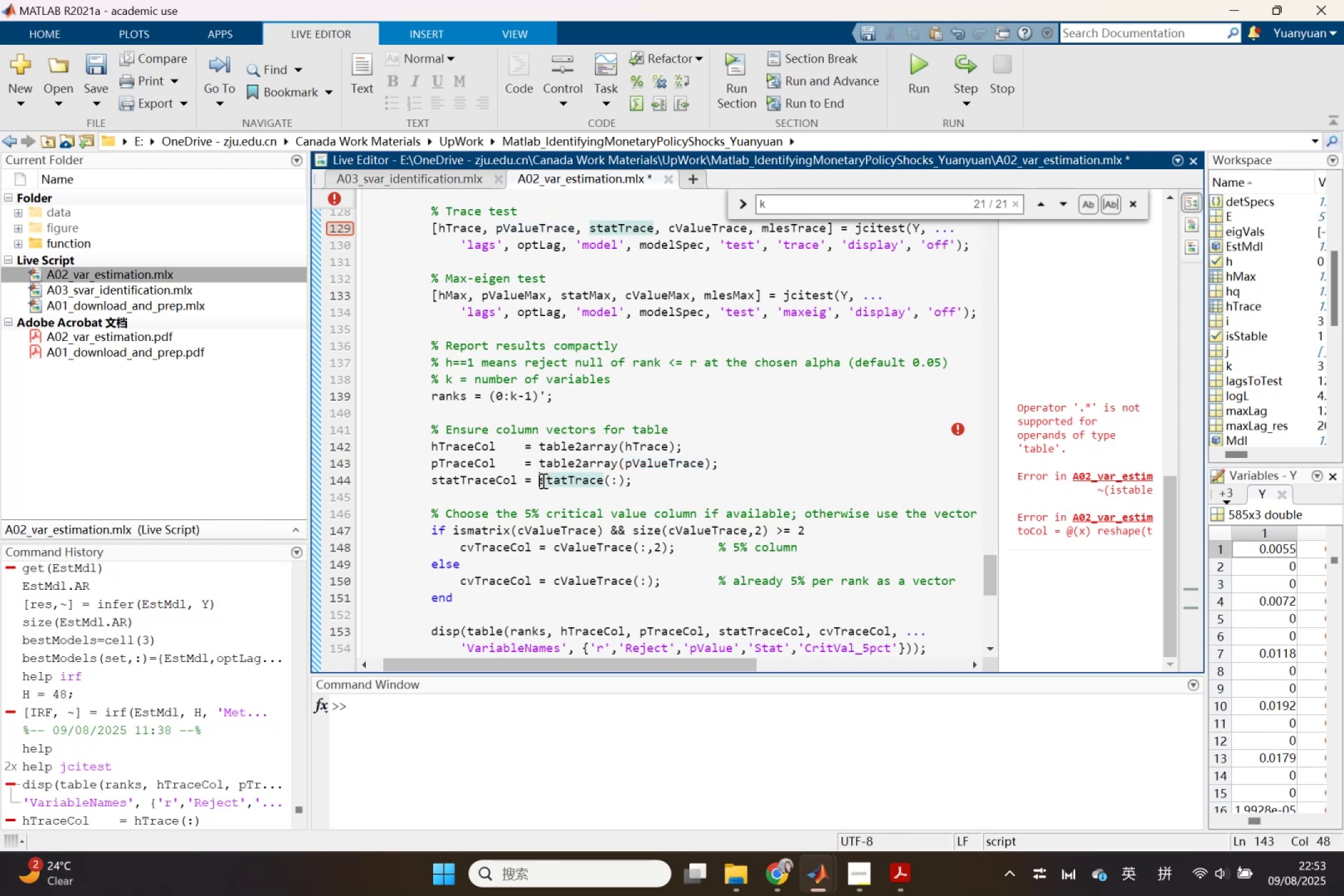 
key(Control+ControlLeft)
 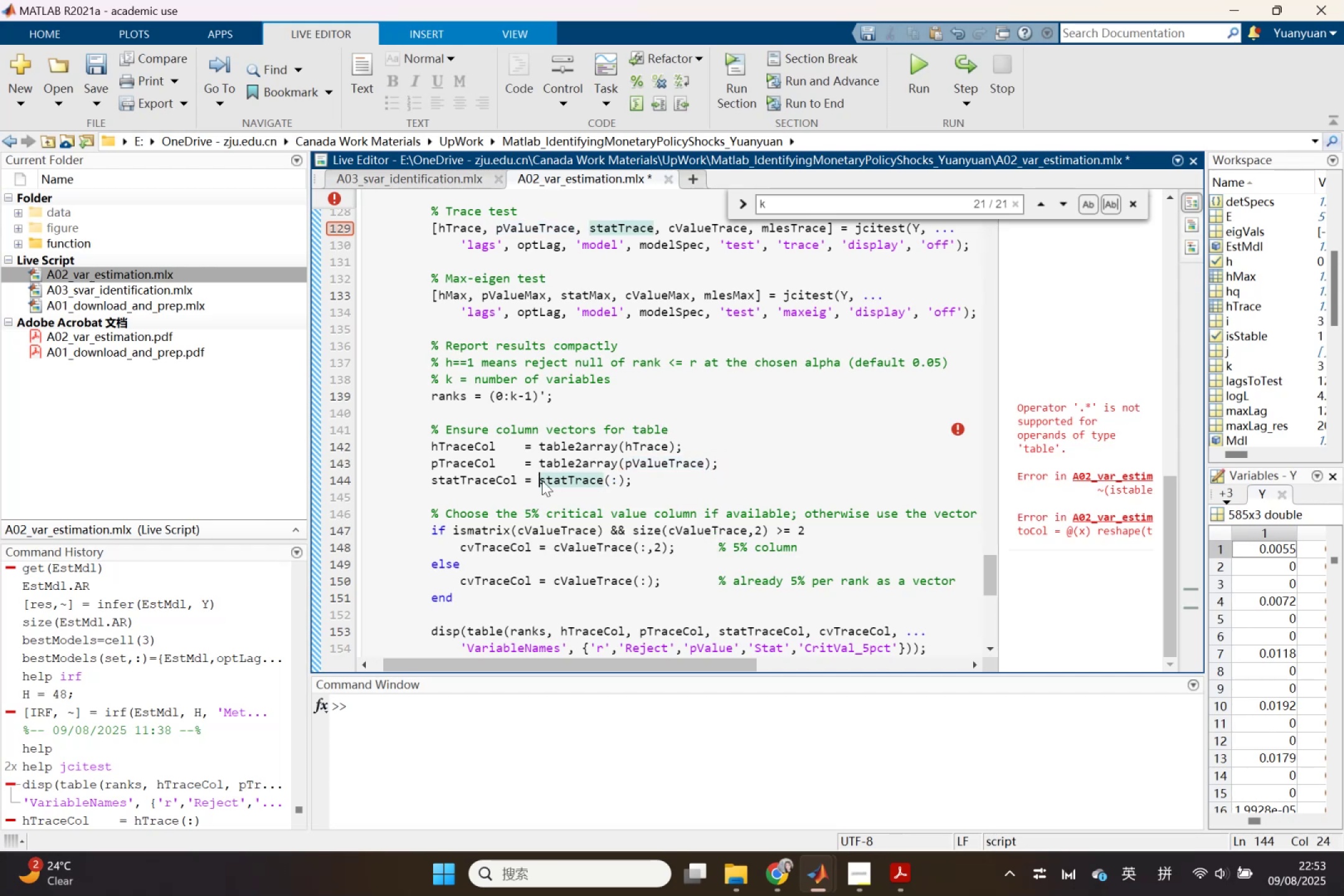 
key(Control+V)
 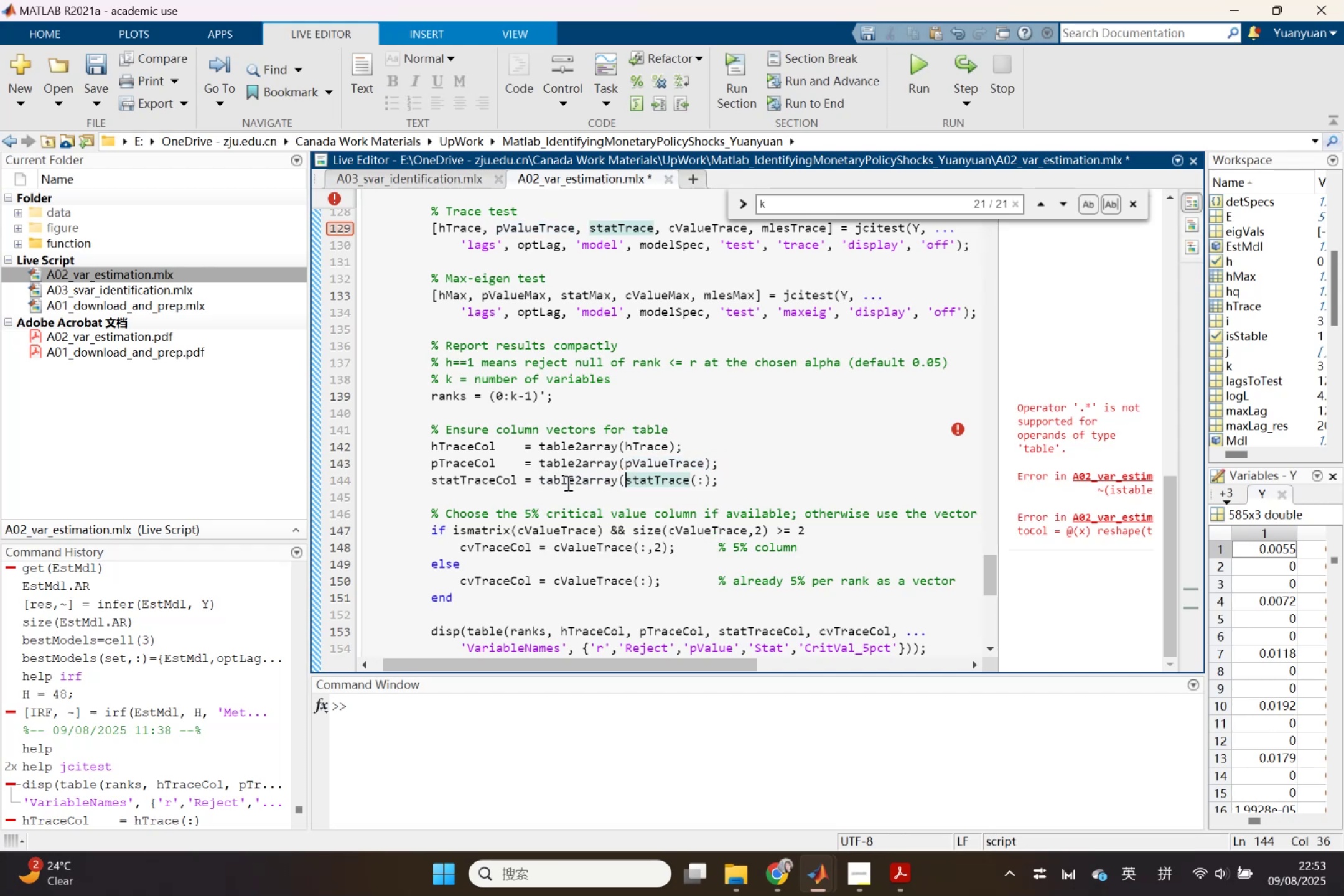 
hold_key(key=ShiftLeft, duration=0.79)
 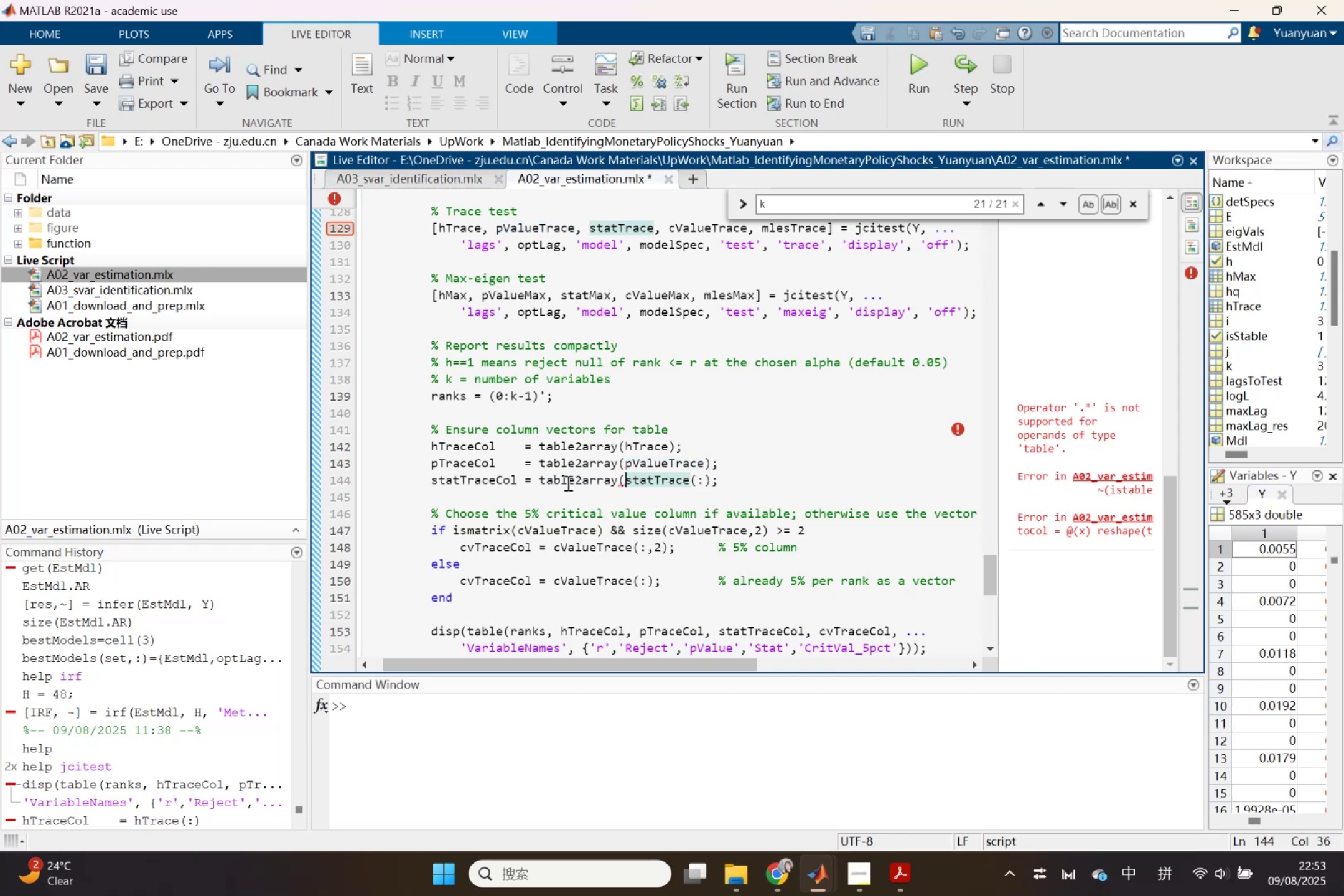 
hold_key(key=ArrowRight, duration=0.98)
 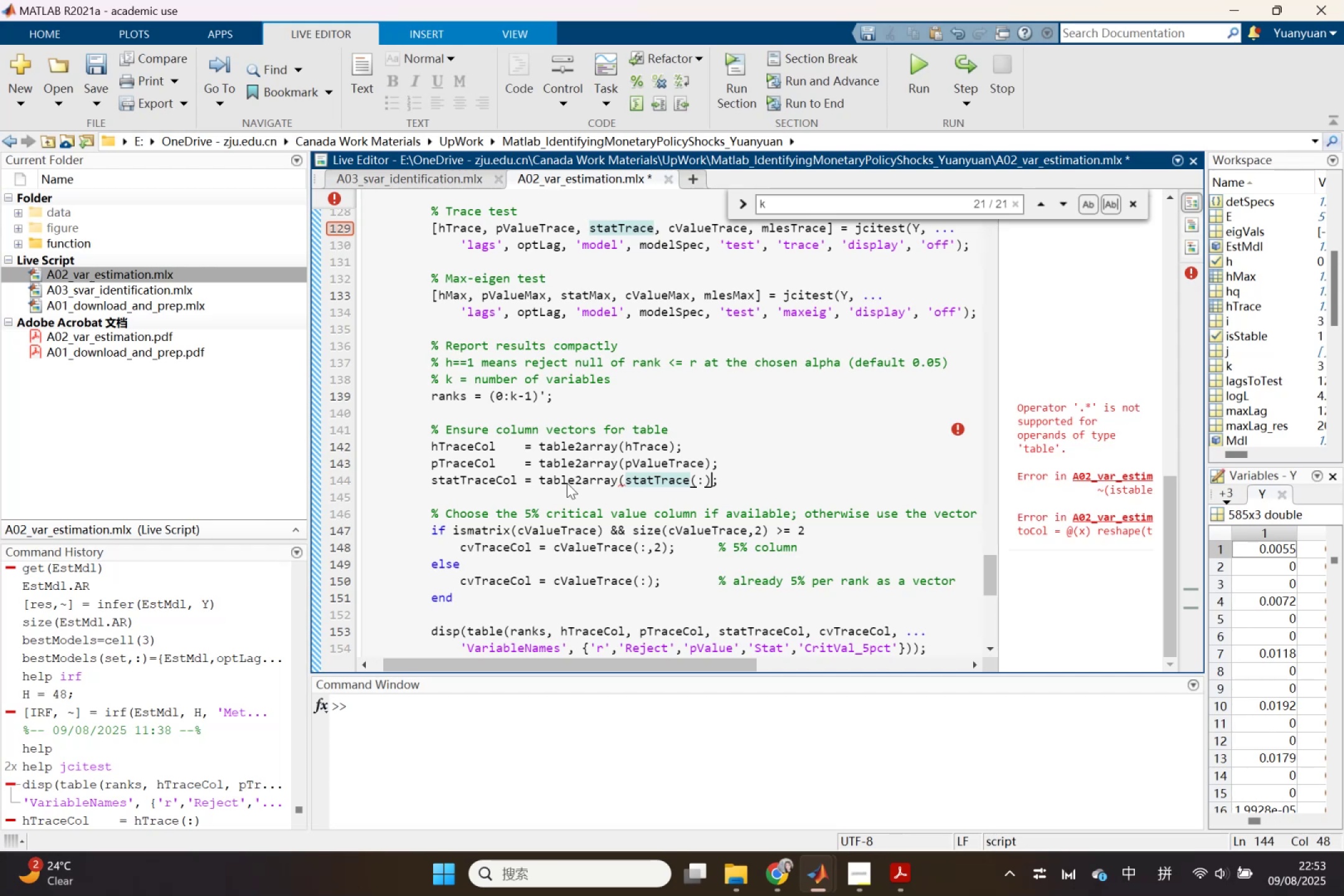 
key(Backspace)
 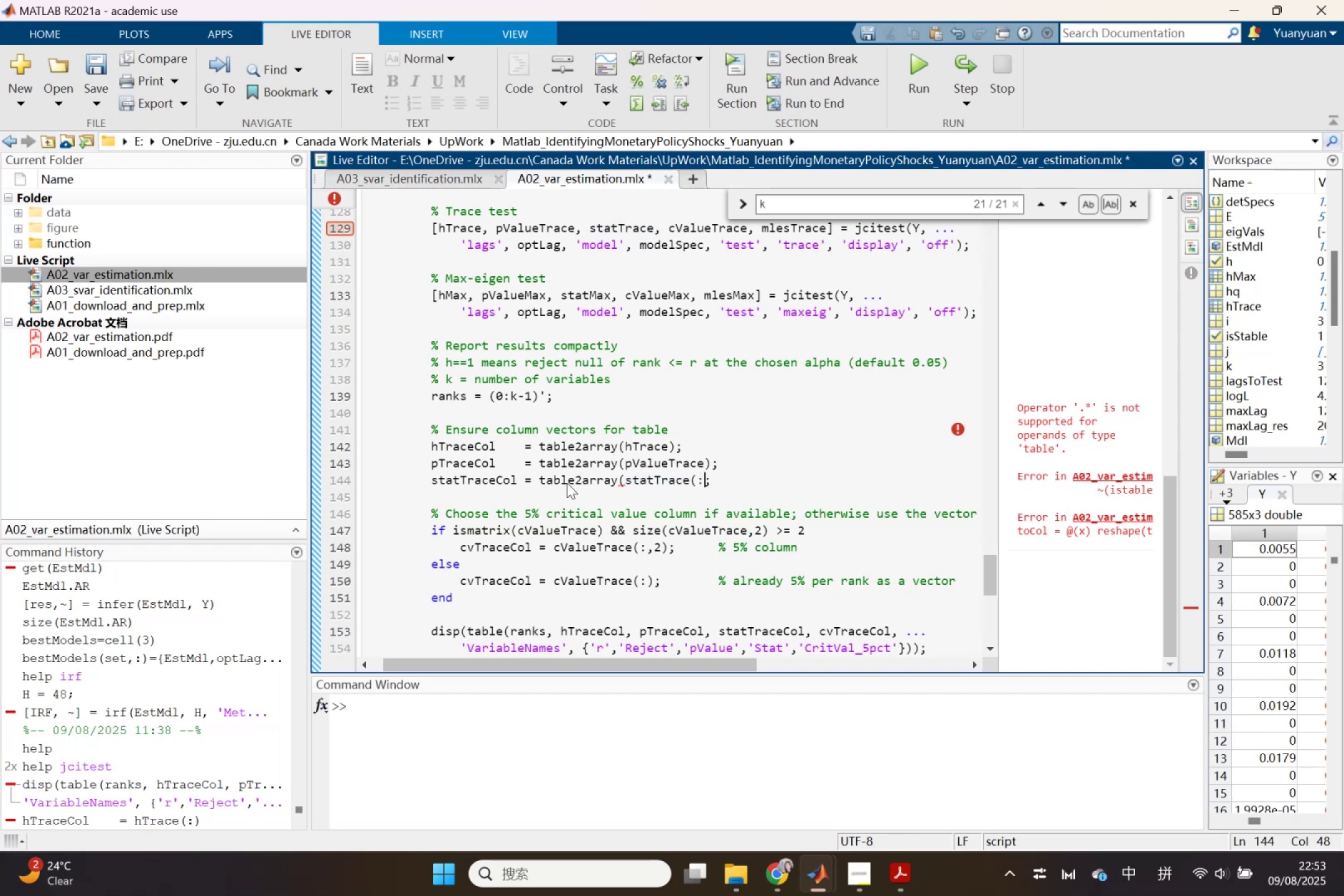 
key(Backspace)
 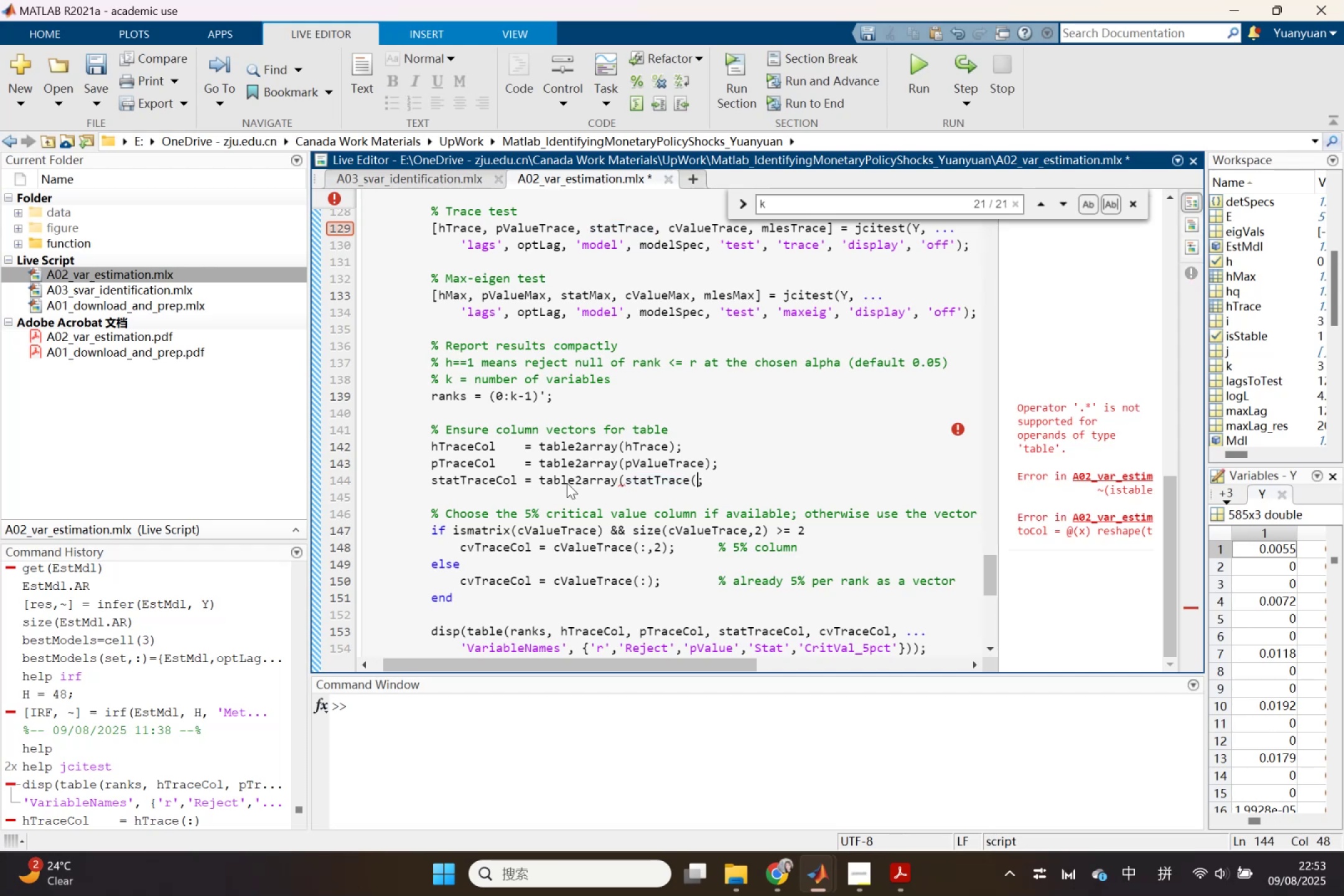 
key(Backspace)
 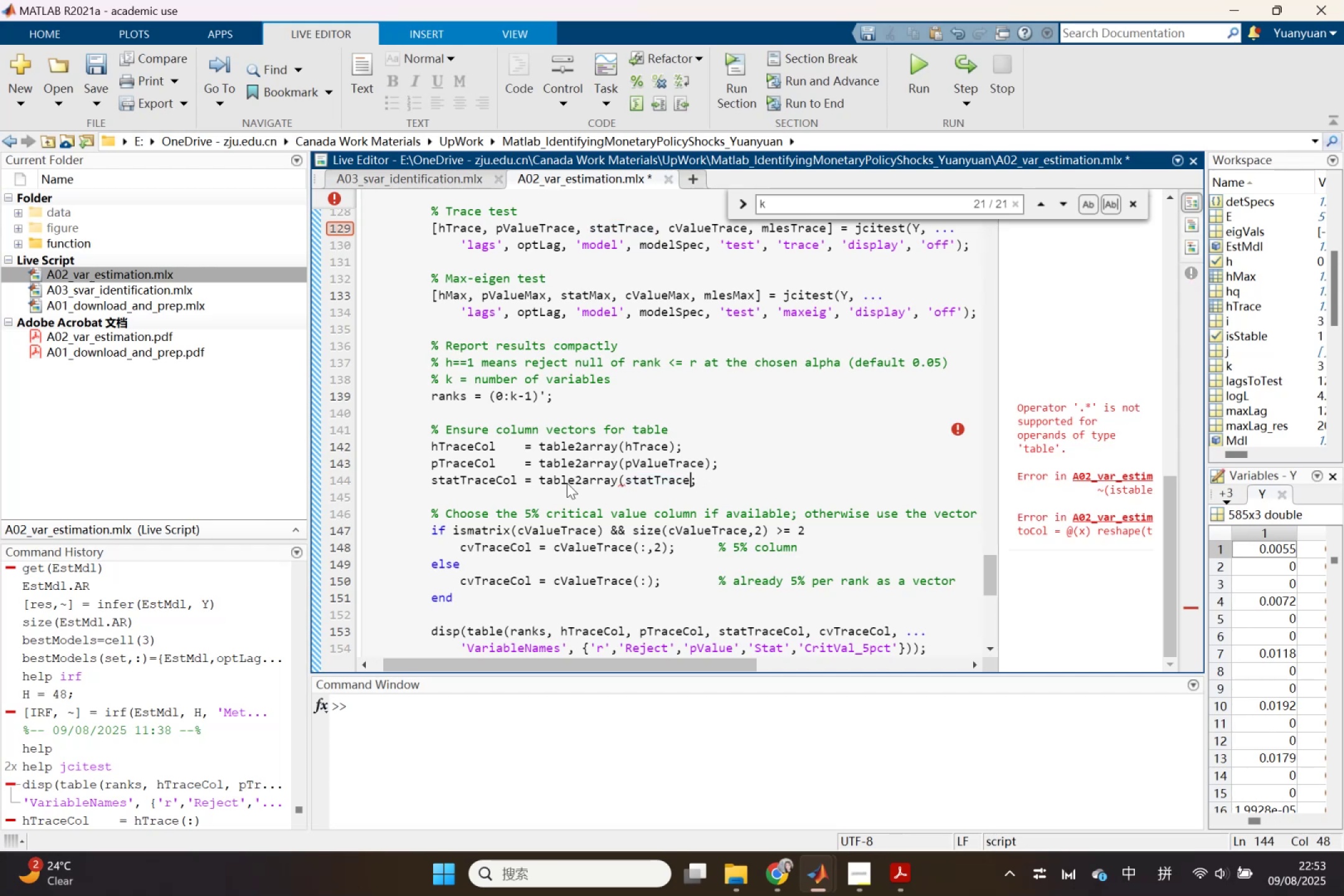 
key(Shift+0)
 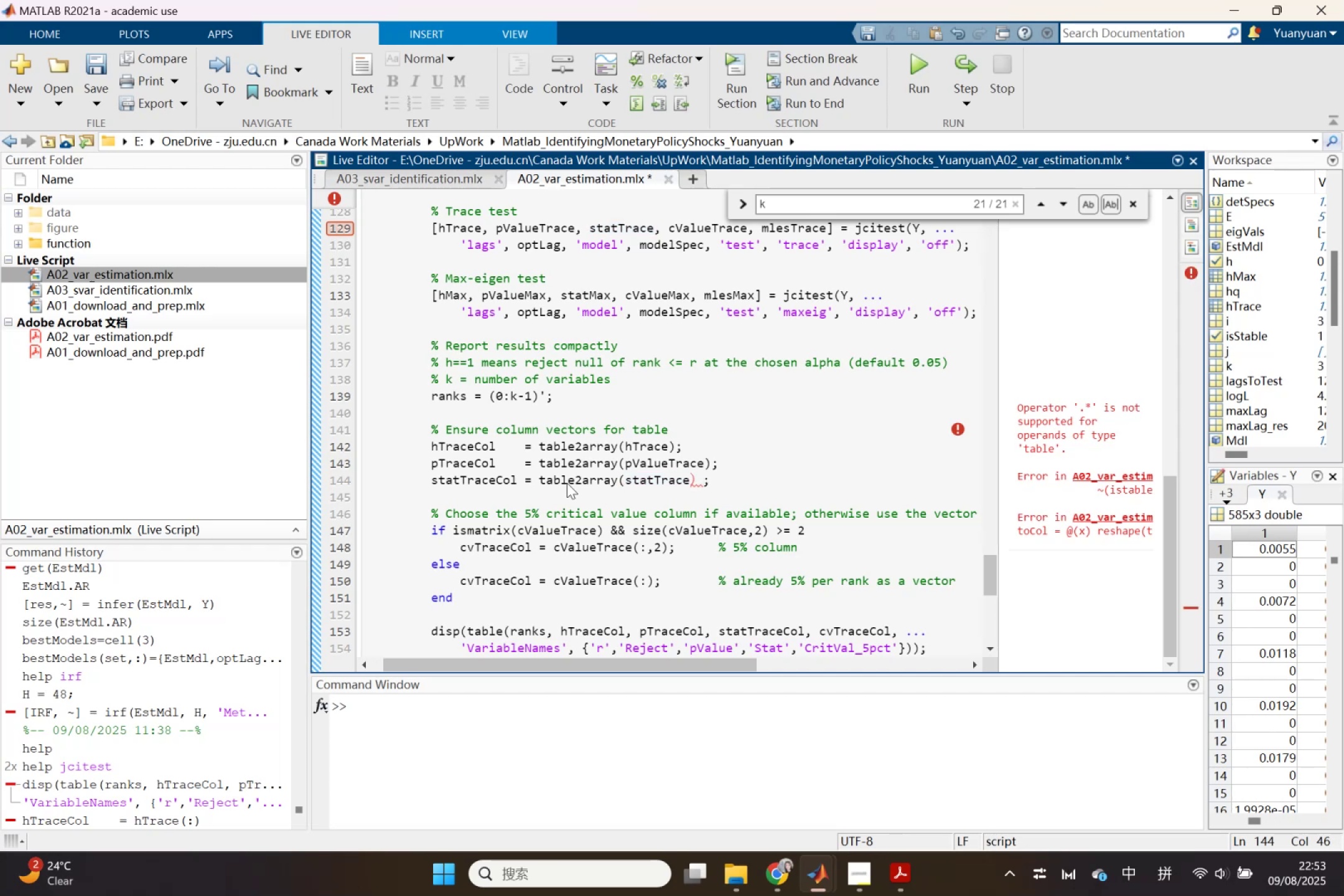 
key(Backspace)
 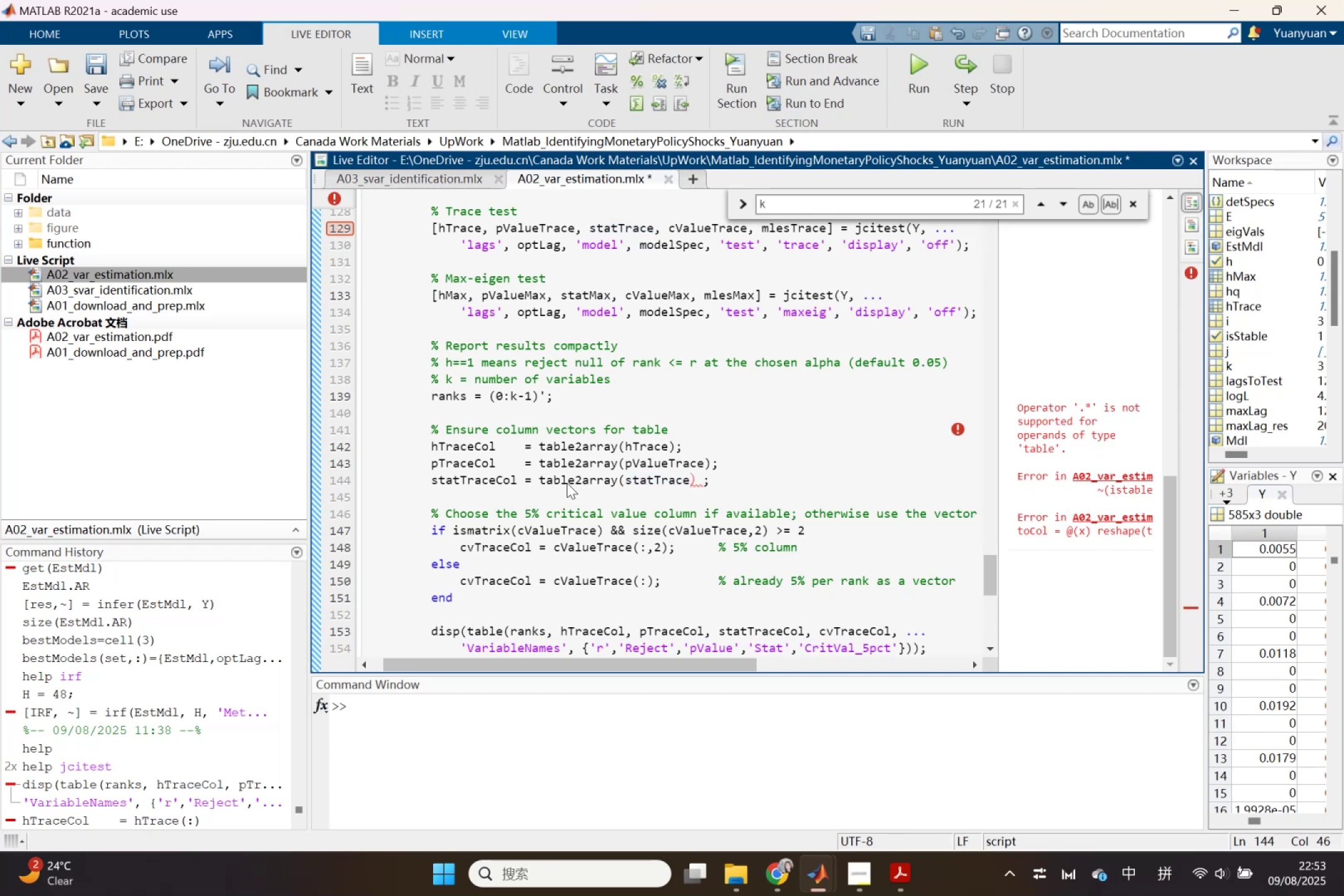 
key(Shift+ShiftLeft)
 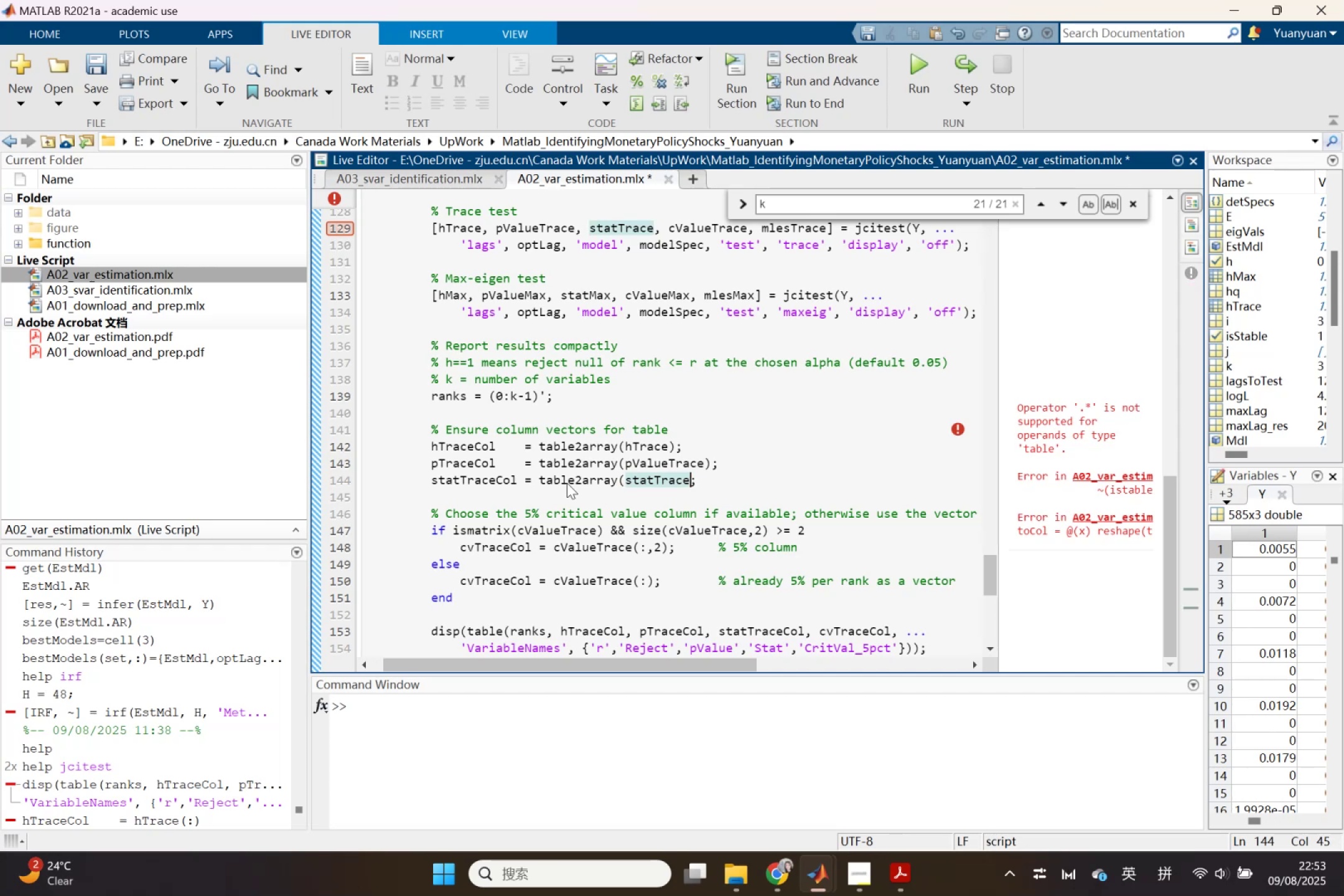 
key(Shift+0)
 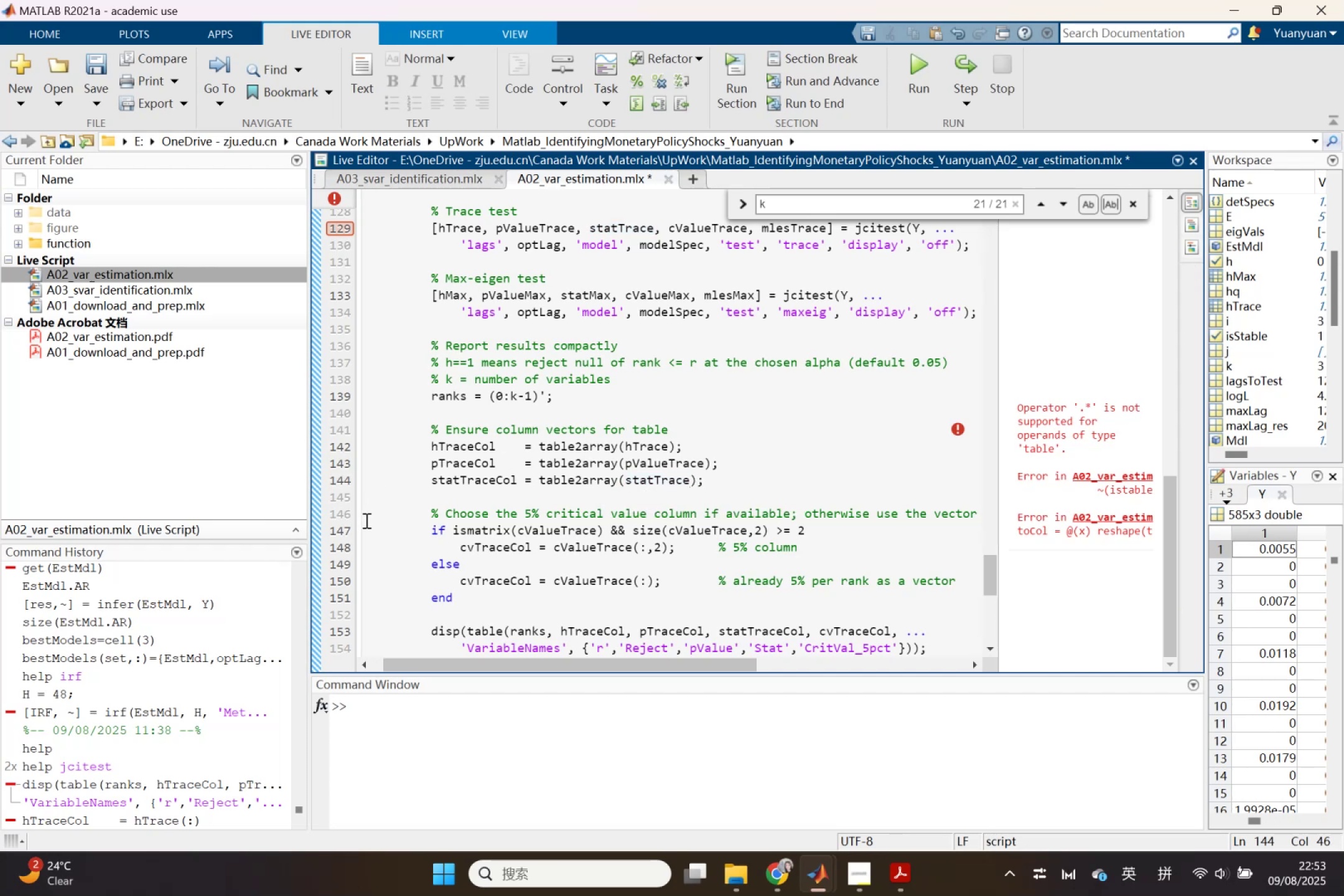 
left_click([315, 520])
 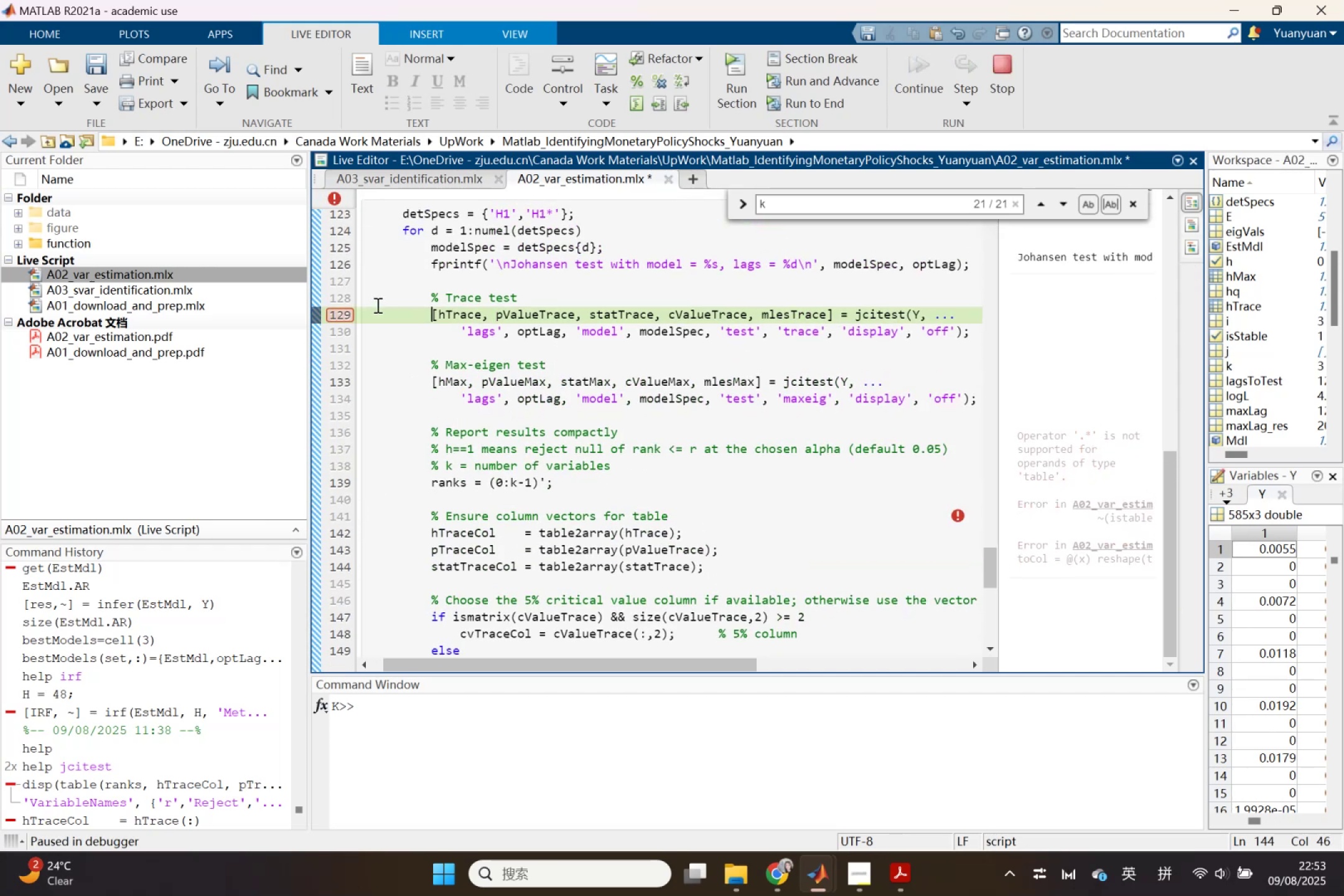 
left_click([342, 310])
 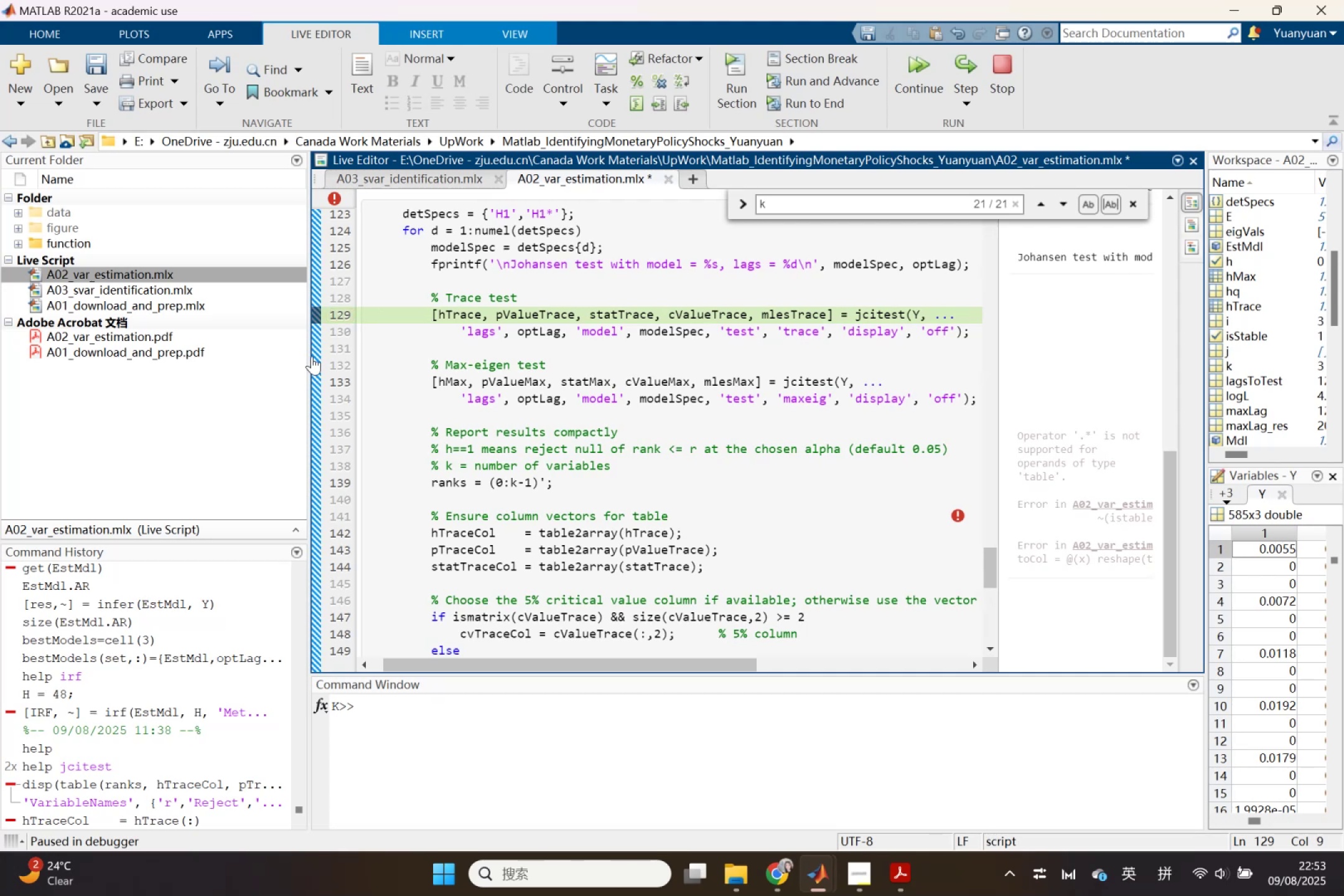 
left_click([314, 362])
 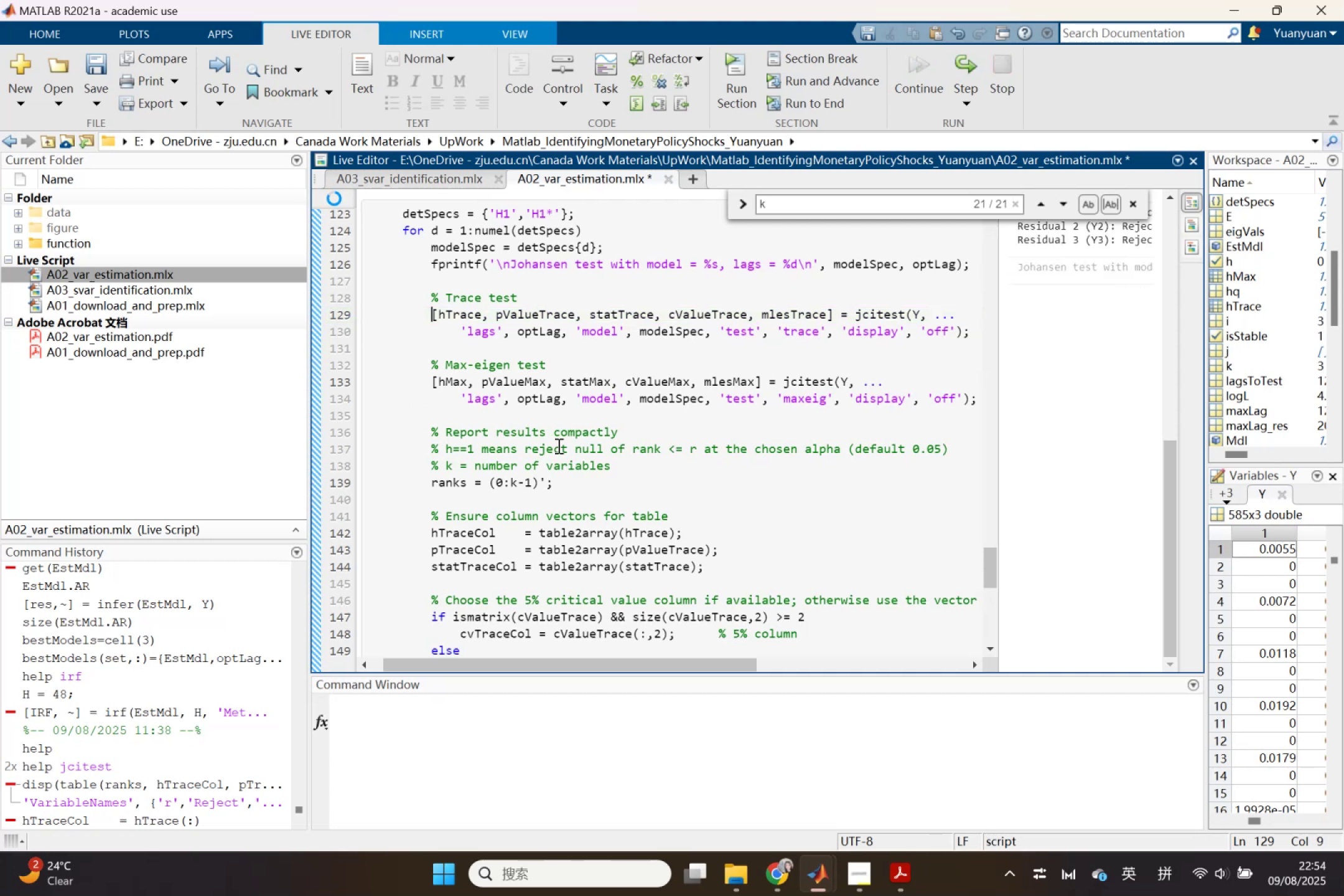 
scroll: coordinate [647, 516], scroll_direction: down, amount: 1.0
 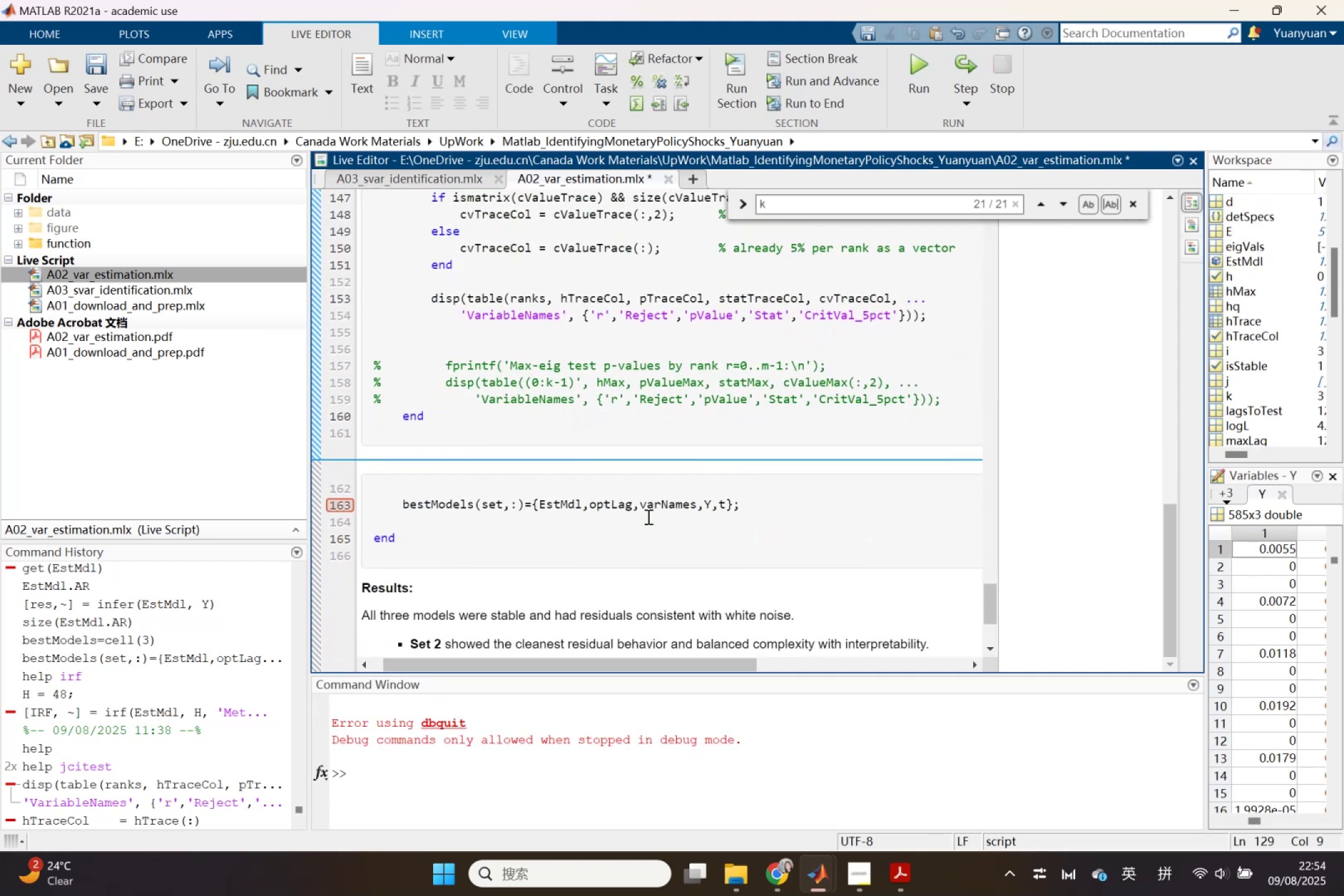 
scroll: coordinate [647, 516], scroll_direction: up, amount: 1.0
 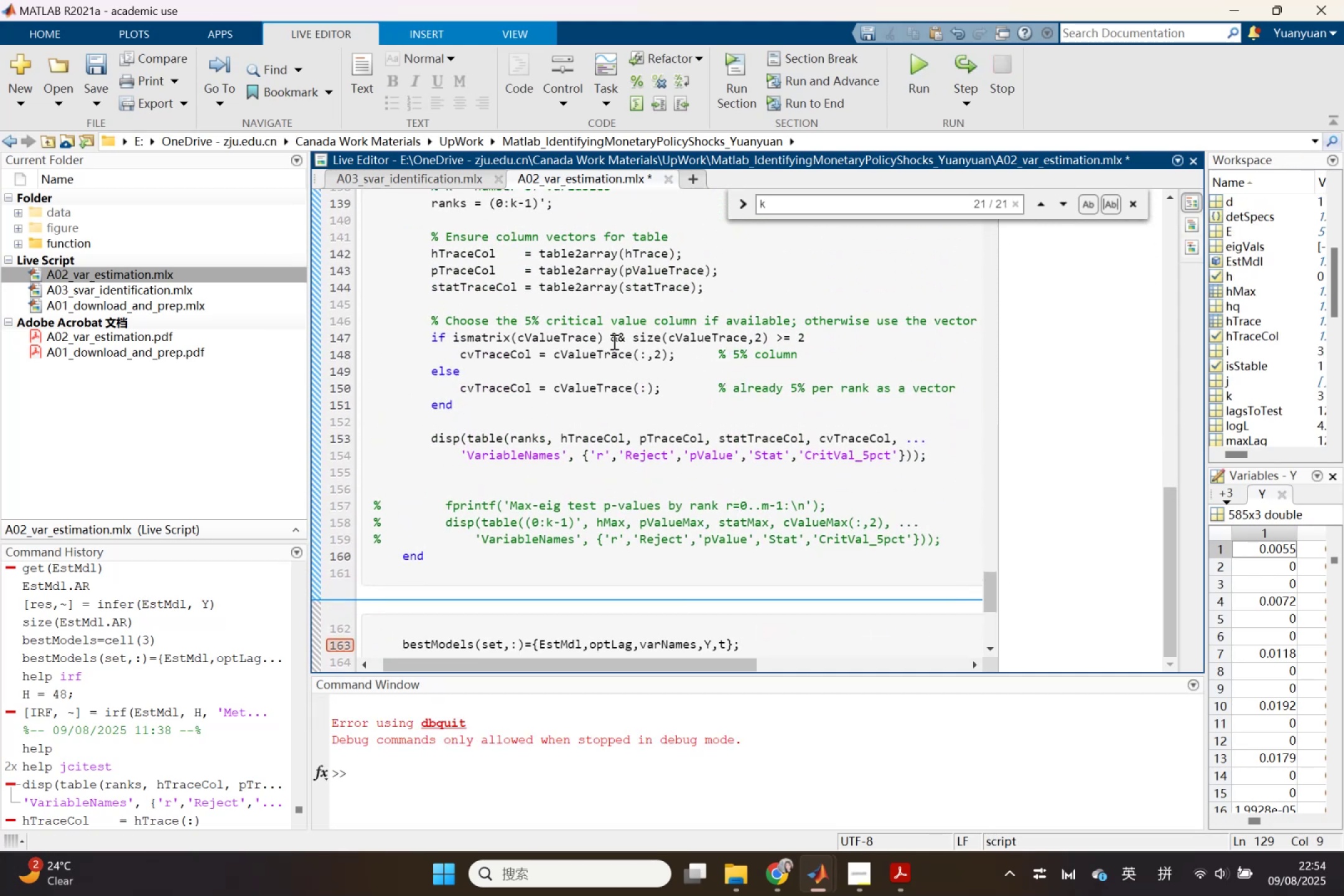 
wait(7.43)
 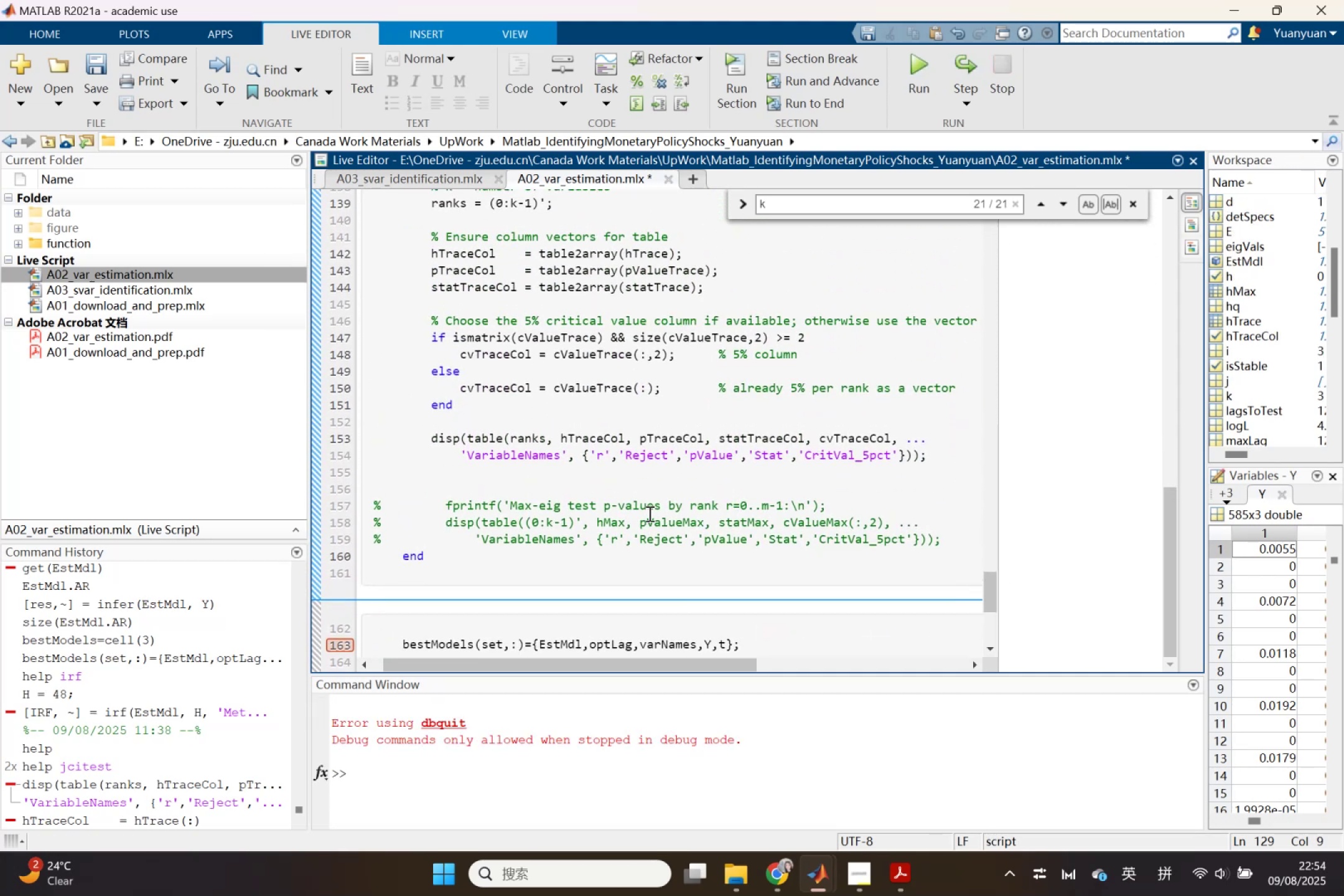 
left_click([516, 358])
 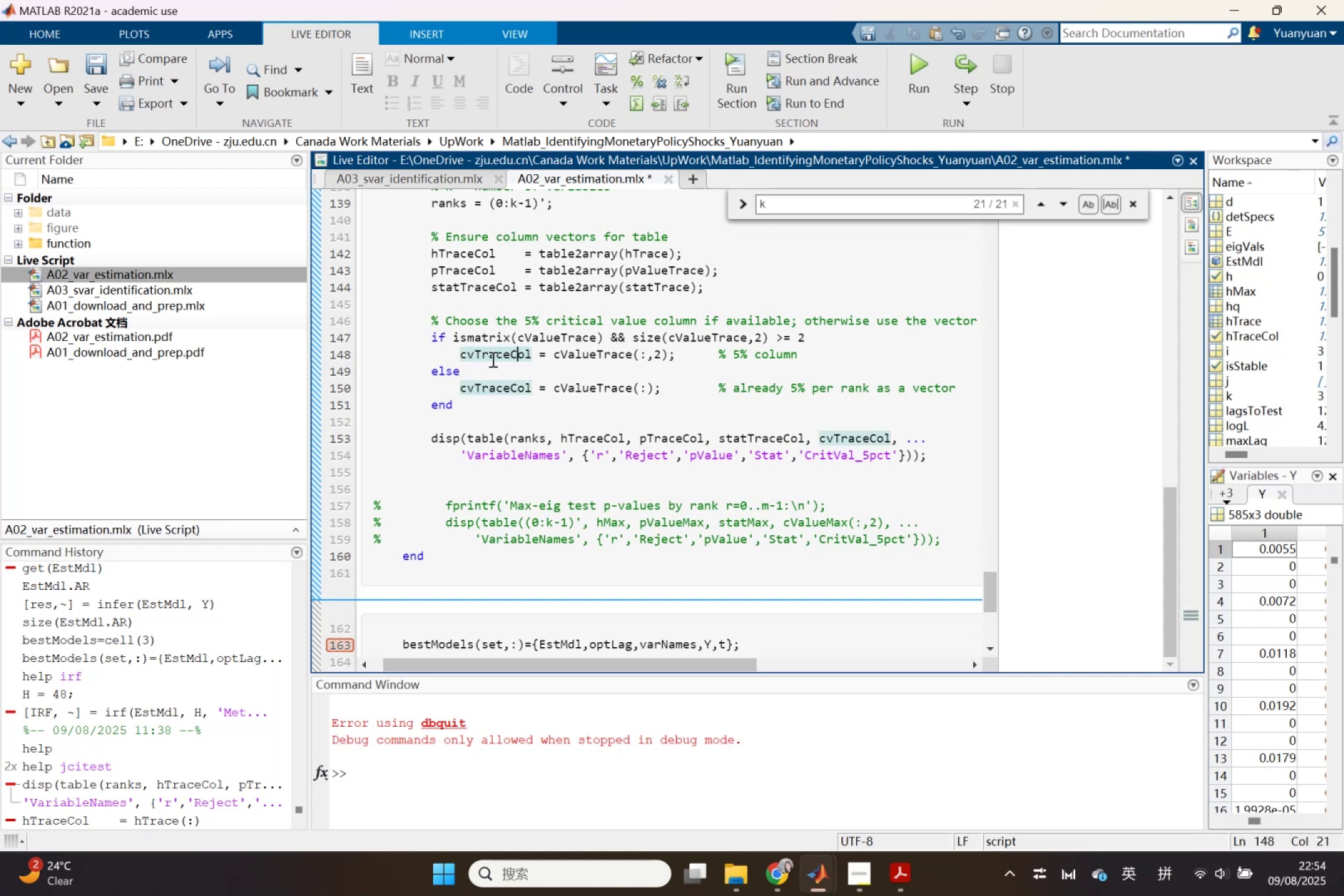 
left_click([488, 386])
 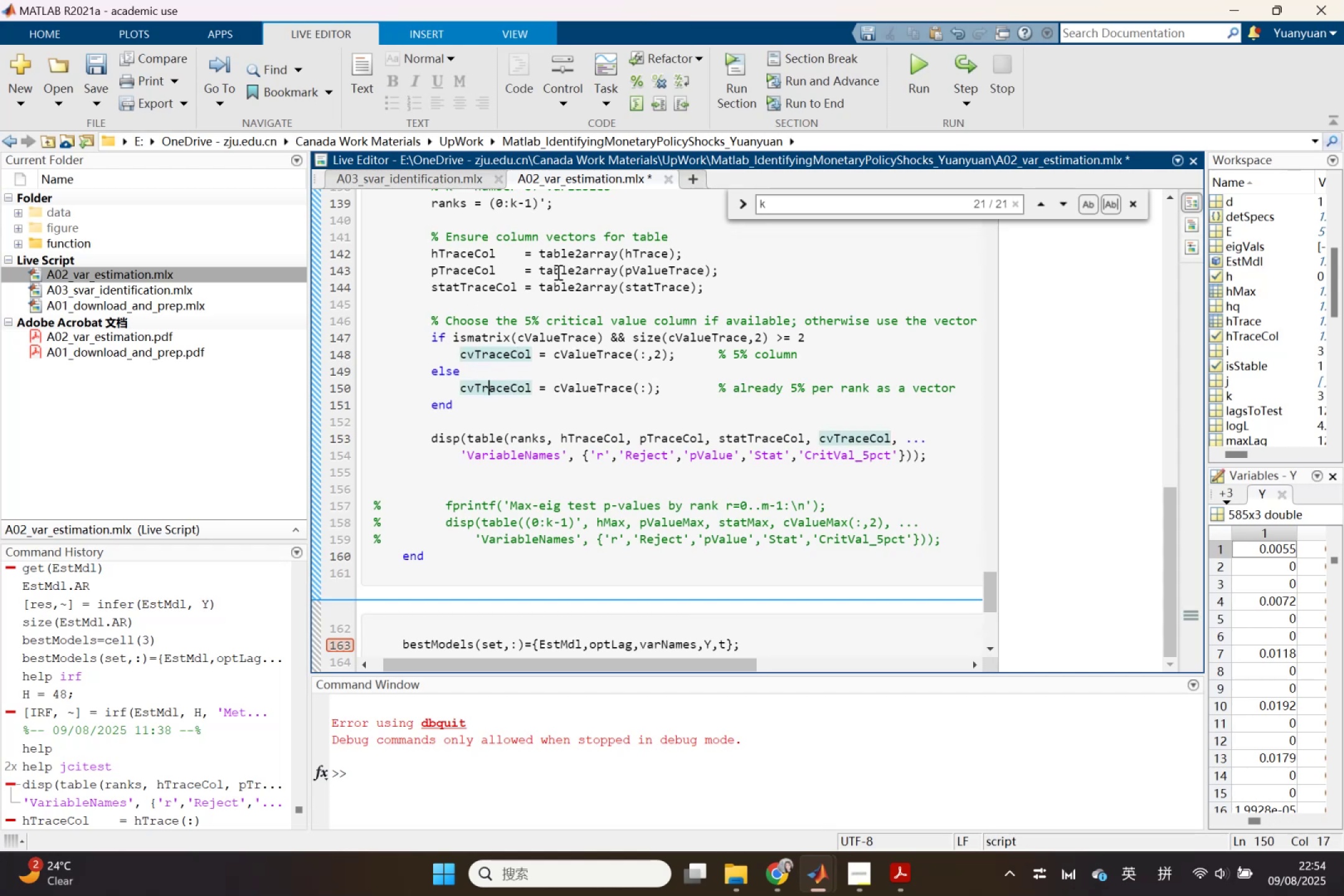 
left_click_drag(start_coordinate=[539, 286], to_coordinate=[621, 287])
 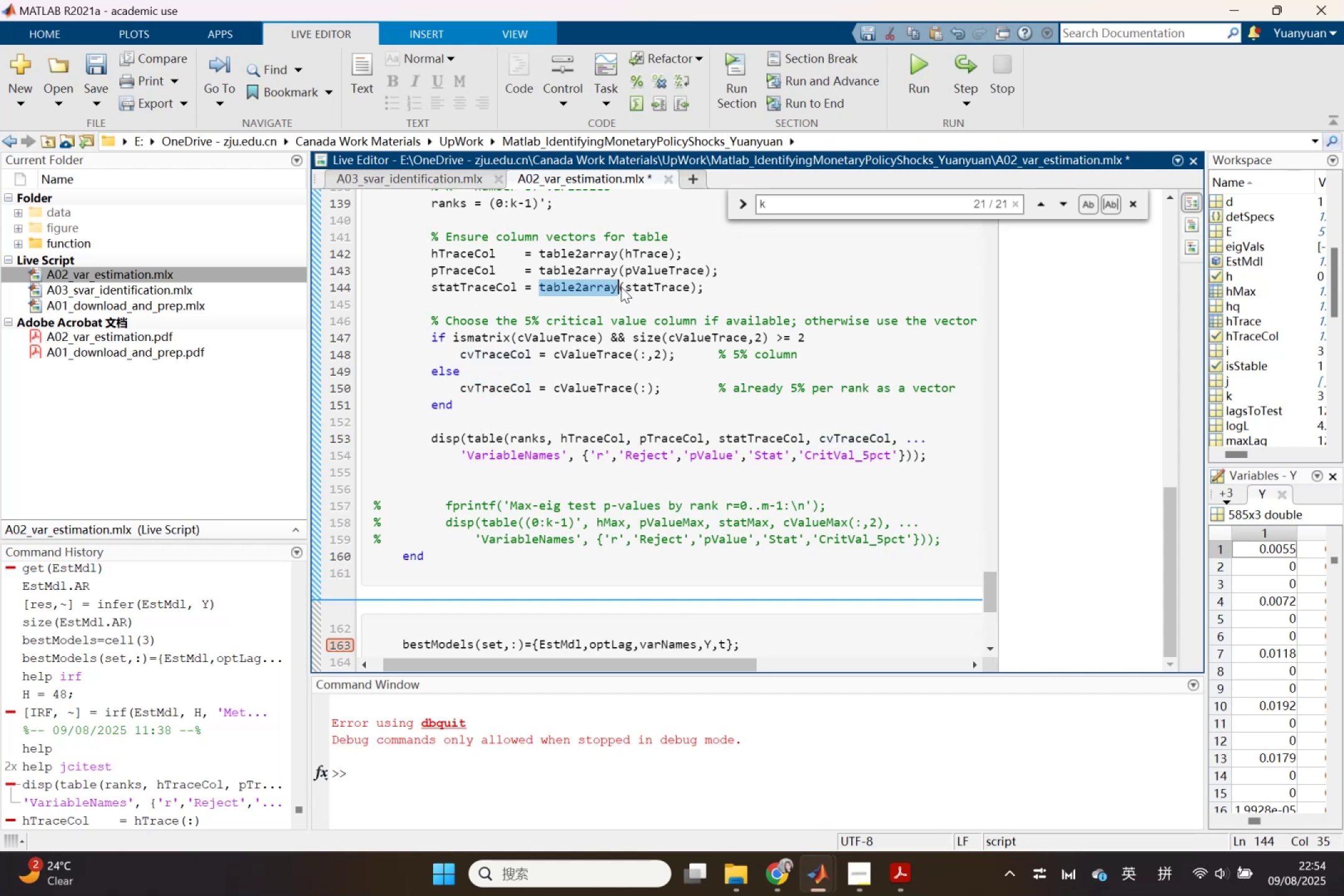 
key(Control+ControlLeft)
 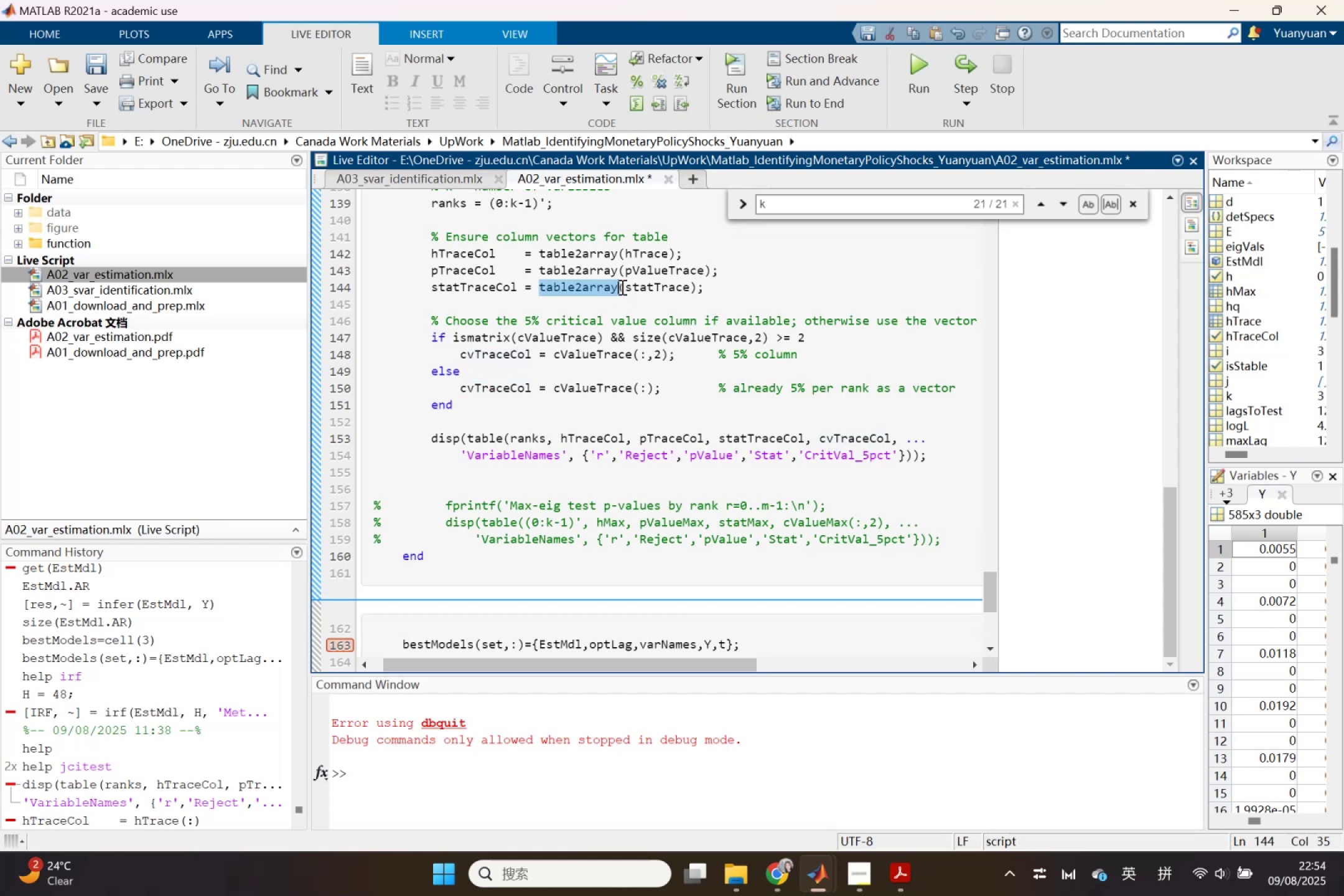 
key(Control+C)
 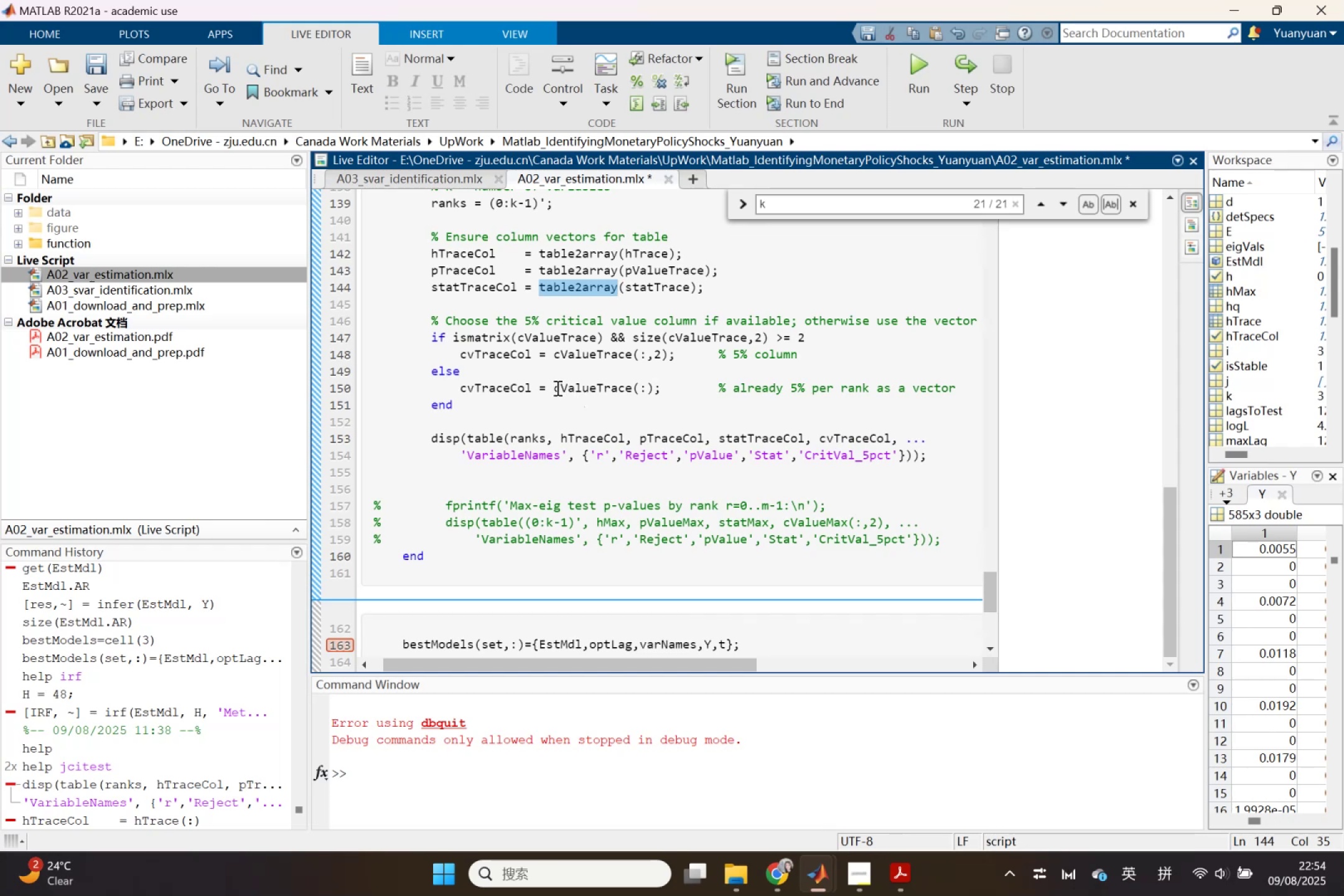 
left_click([556, 388])
 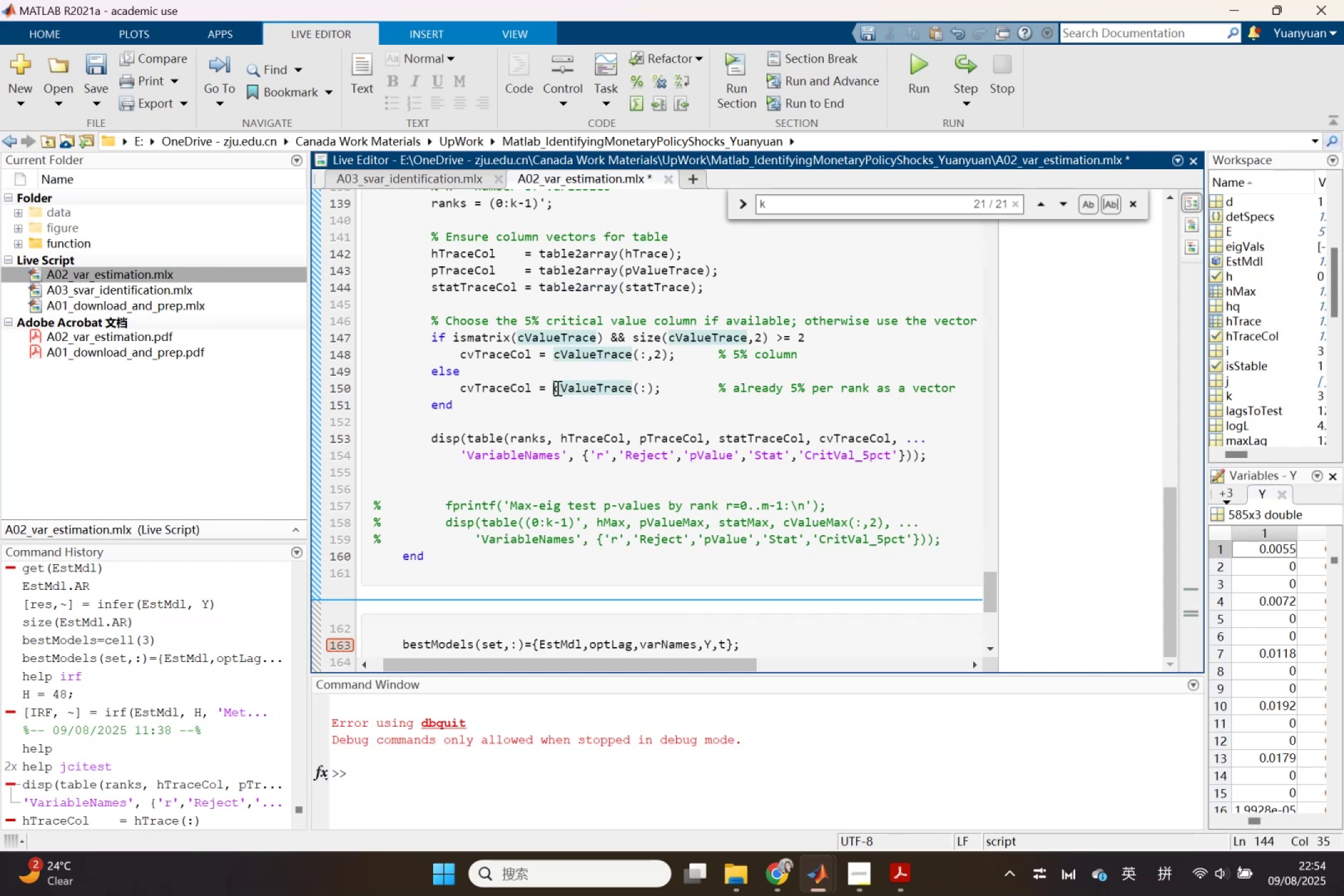 
key(Control+ControlLeft)
 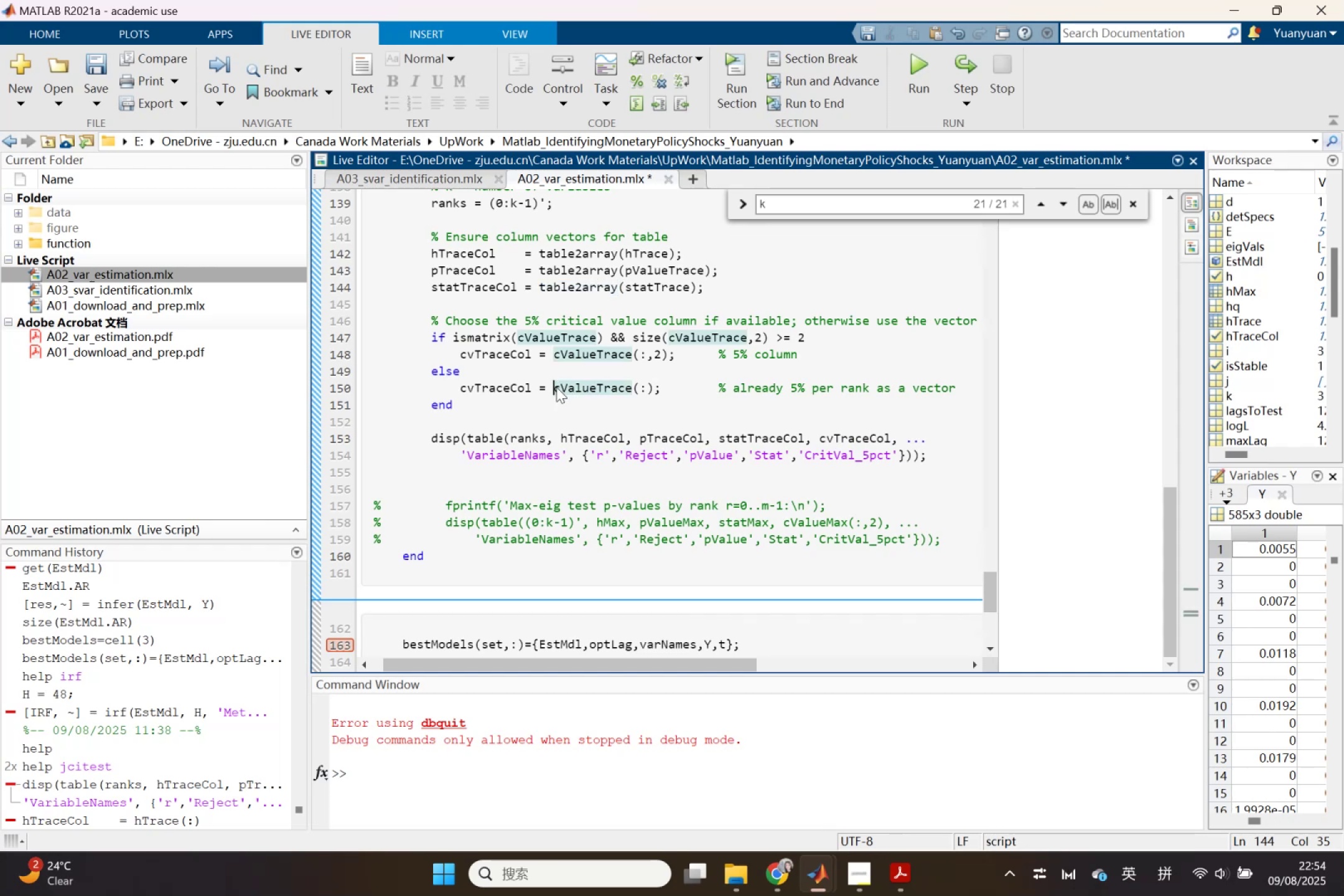 
key(Control+V)
 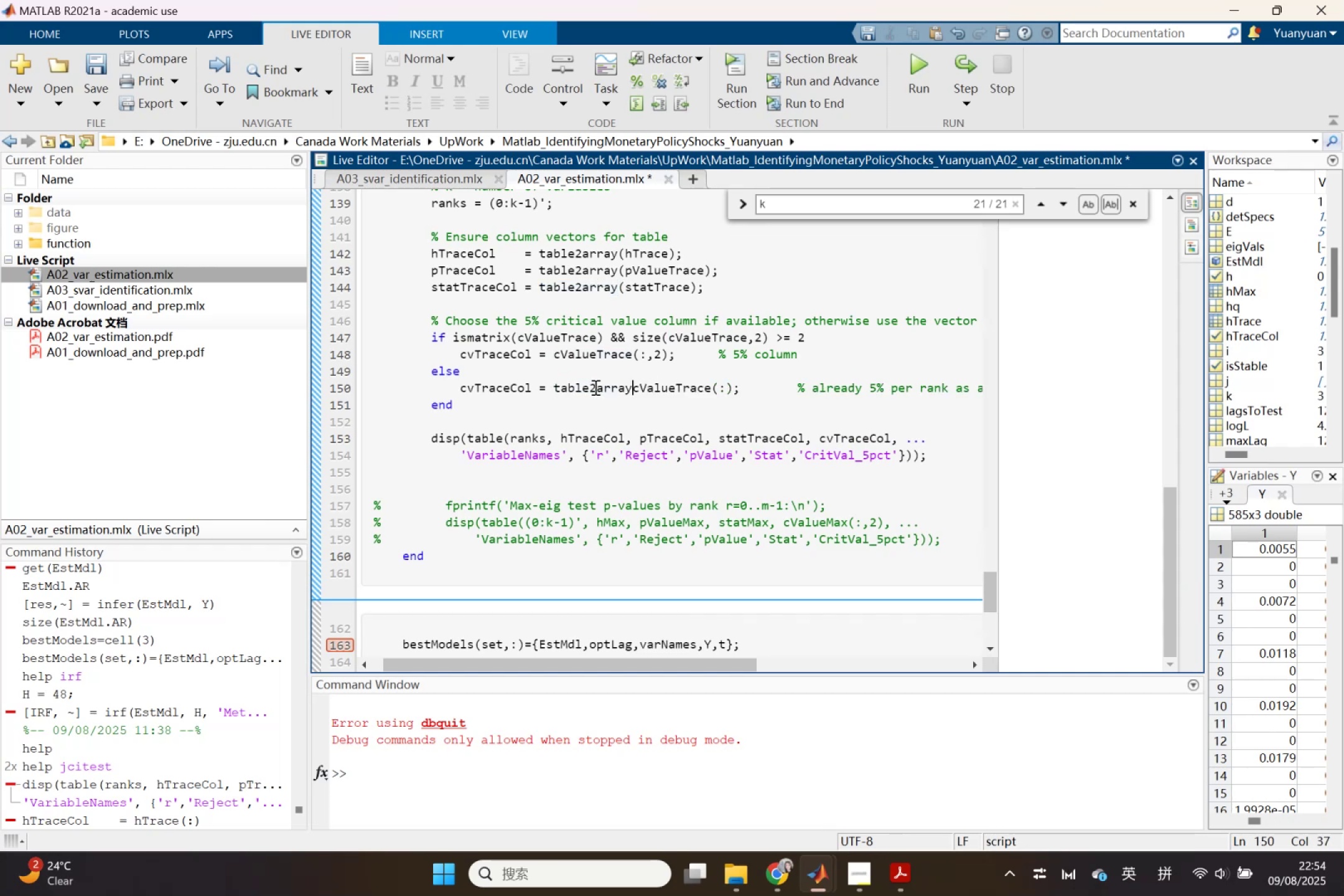 
key(Shift+9)
 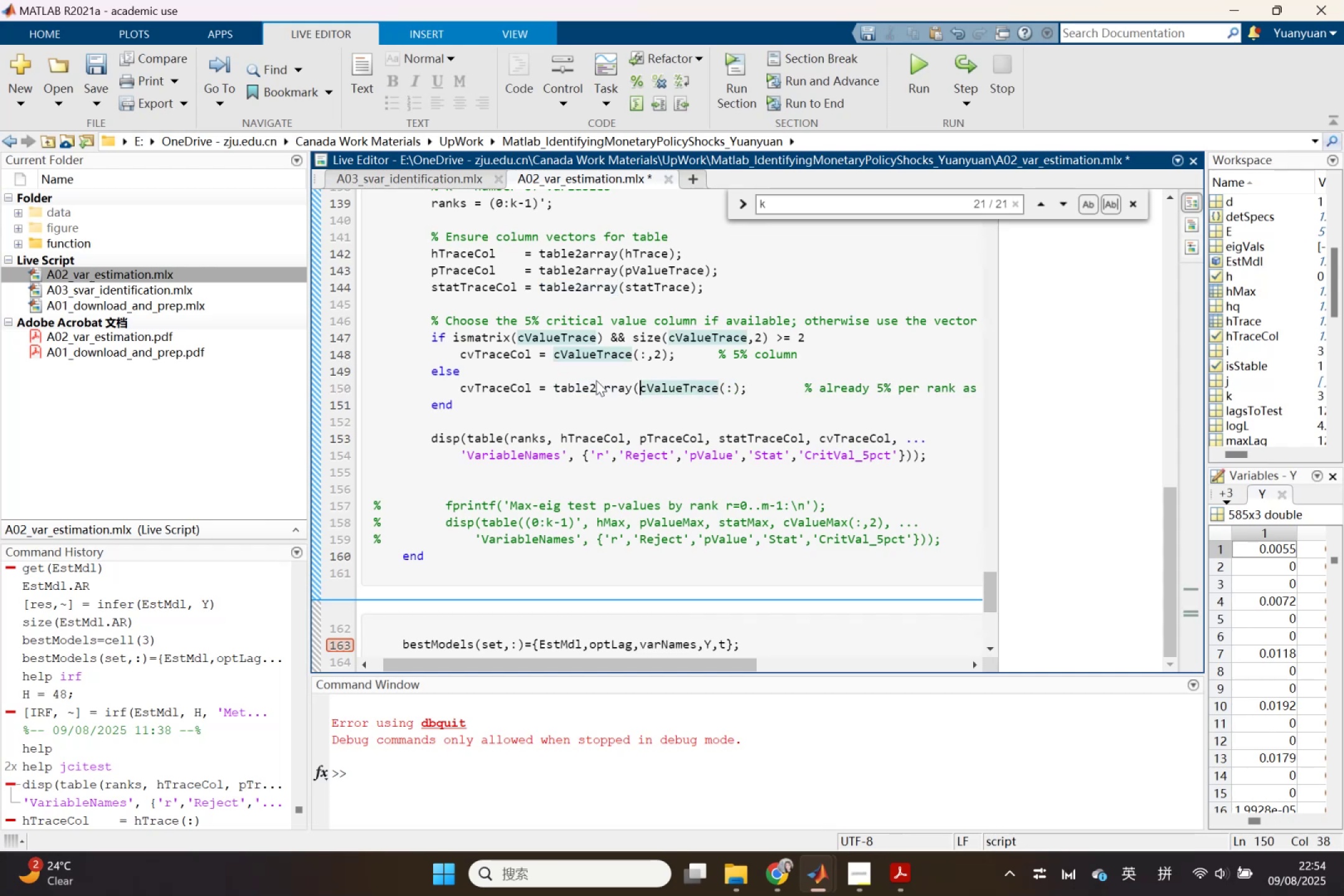 
hold_key(key=ArrowRight, duration=0.87)
 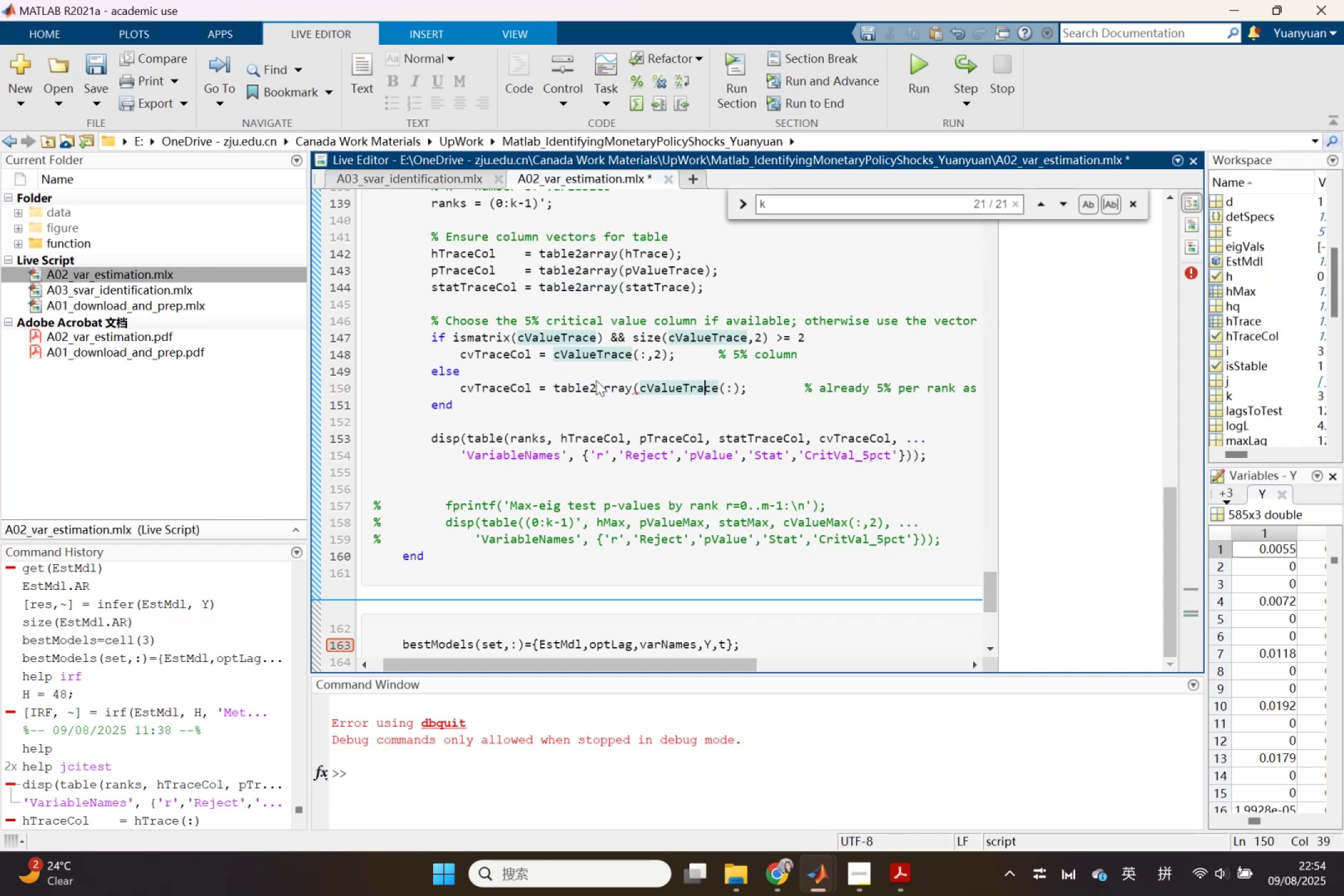 
key(ArrowRight)
 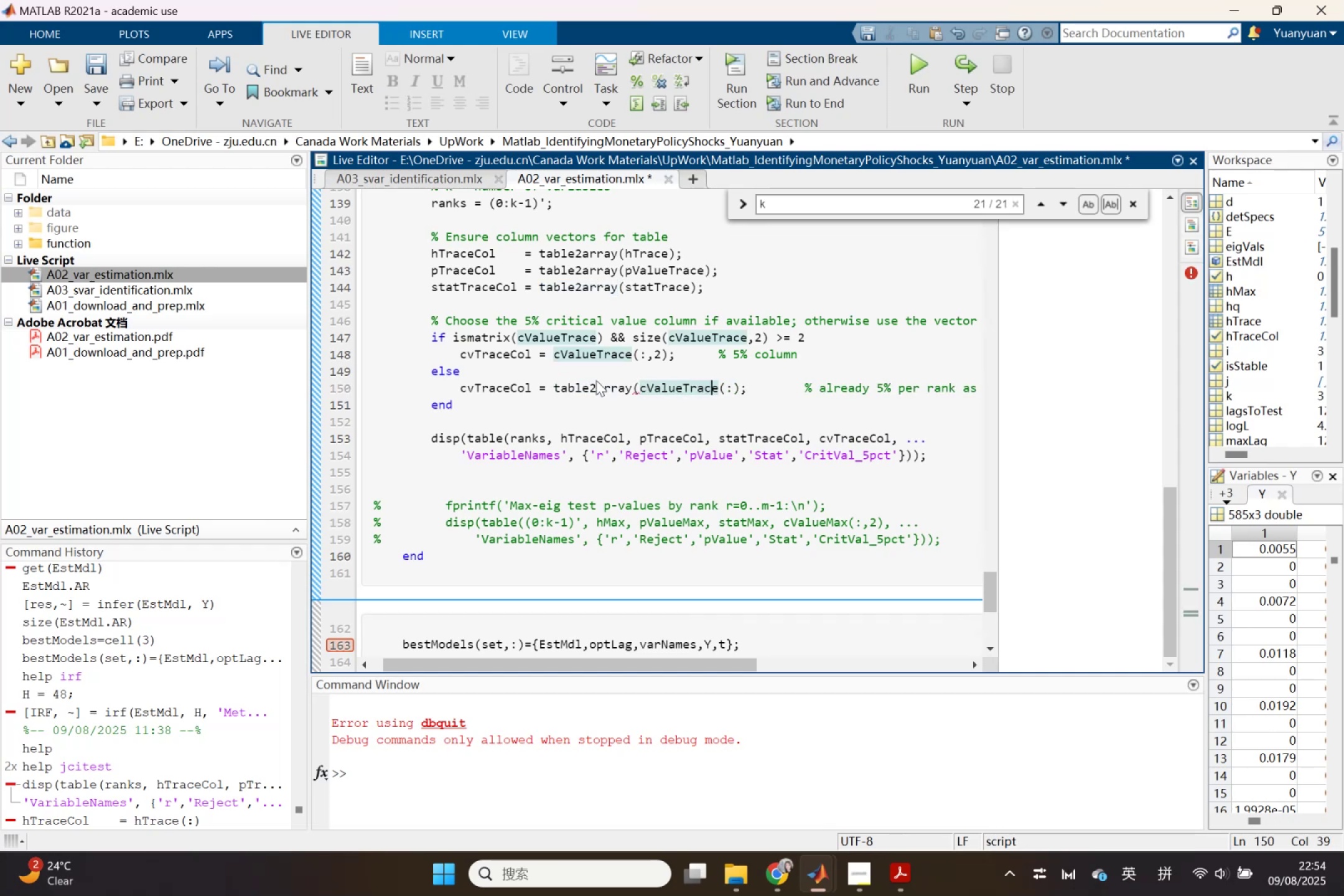 
key(ArrowRight)
 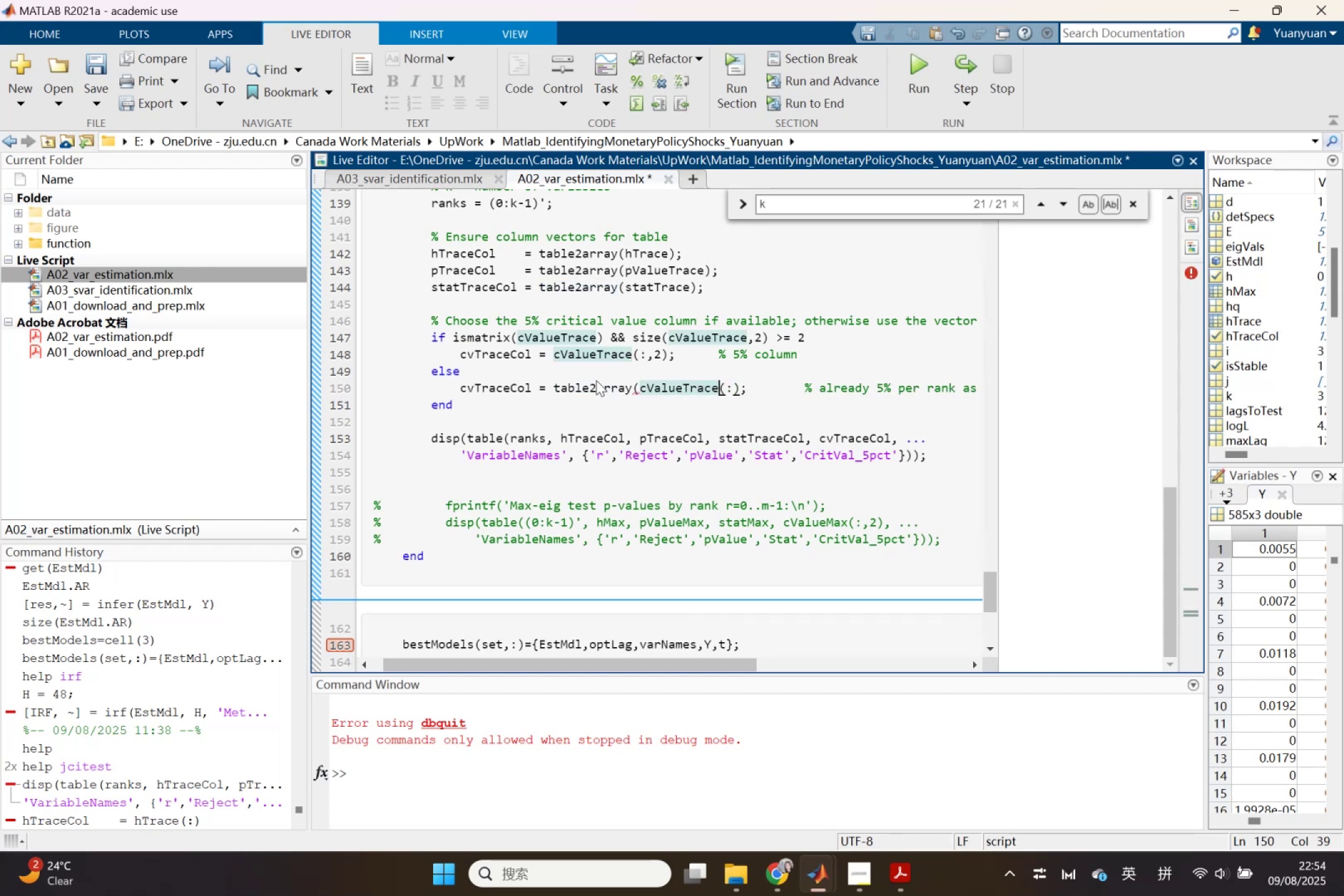 
key(ArrowRight)
 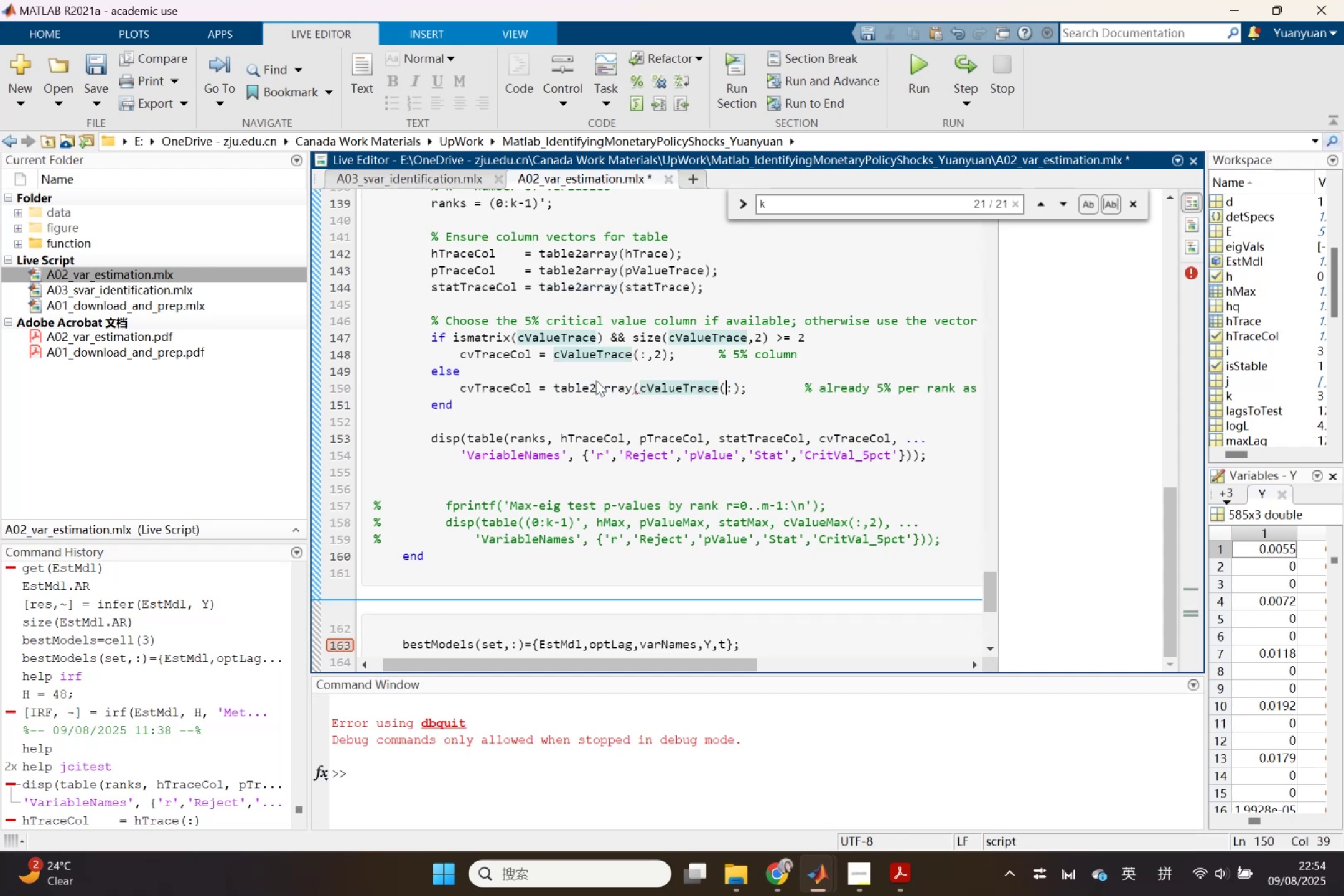 
key(ArrowRight)
 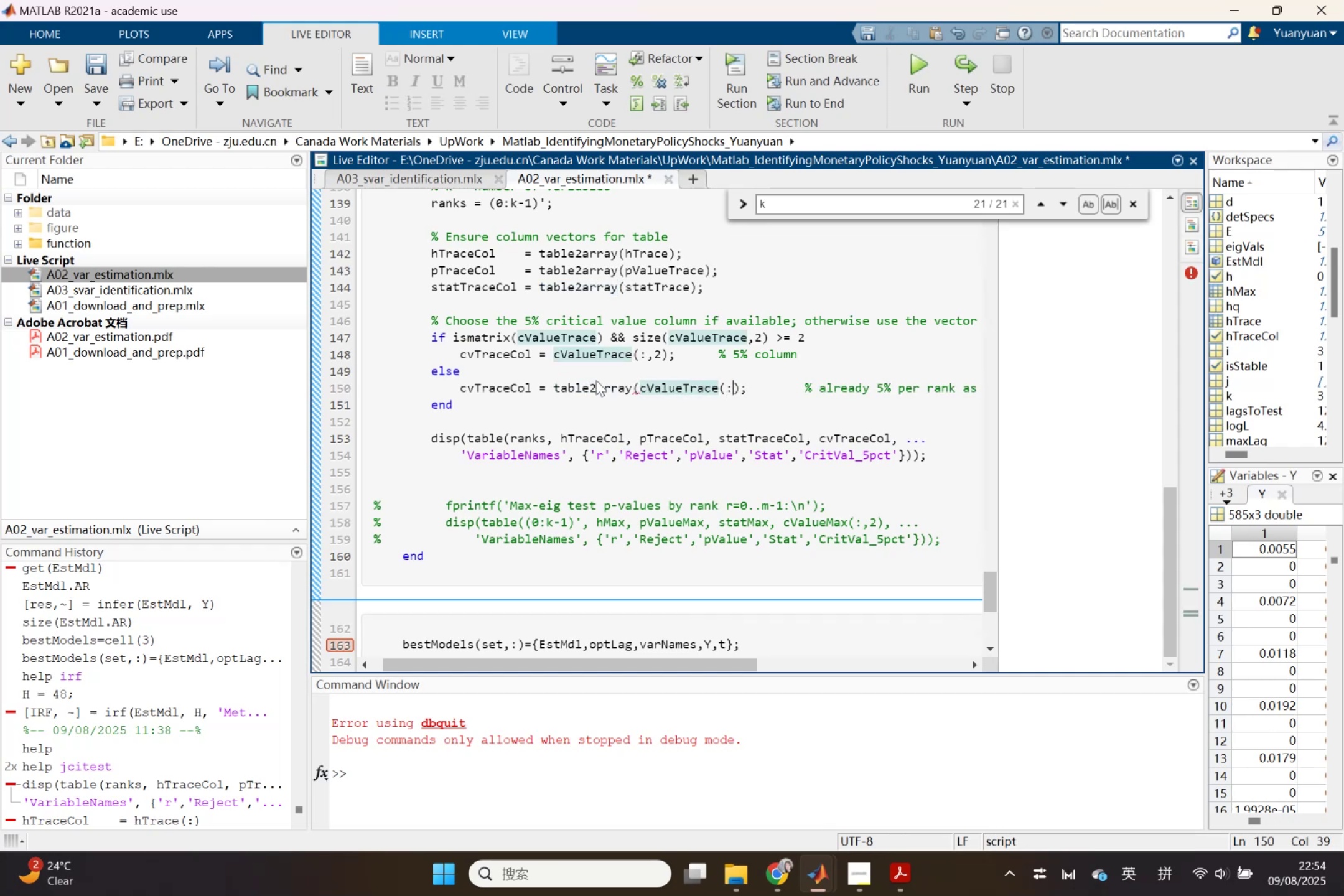 
key(ArrowRight)
 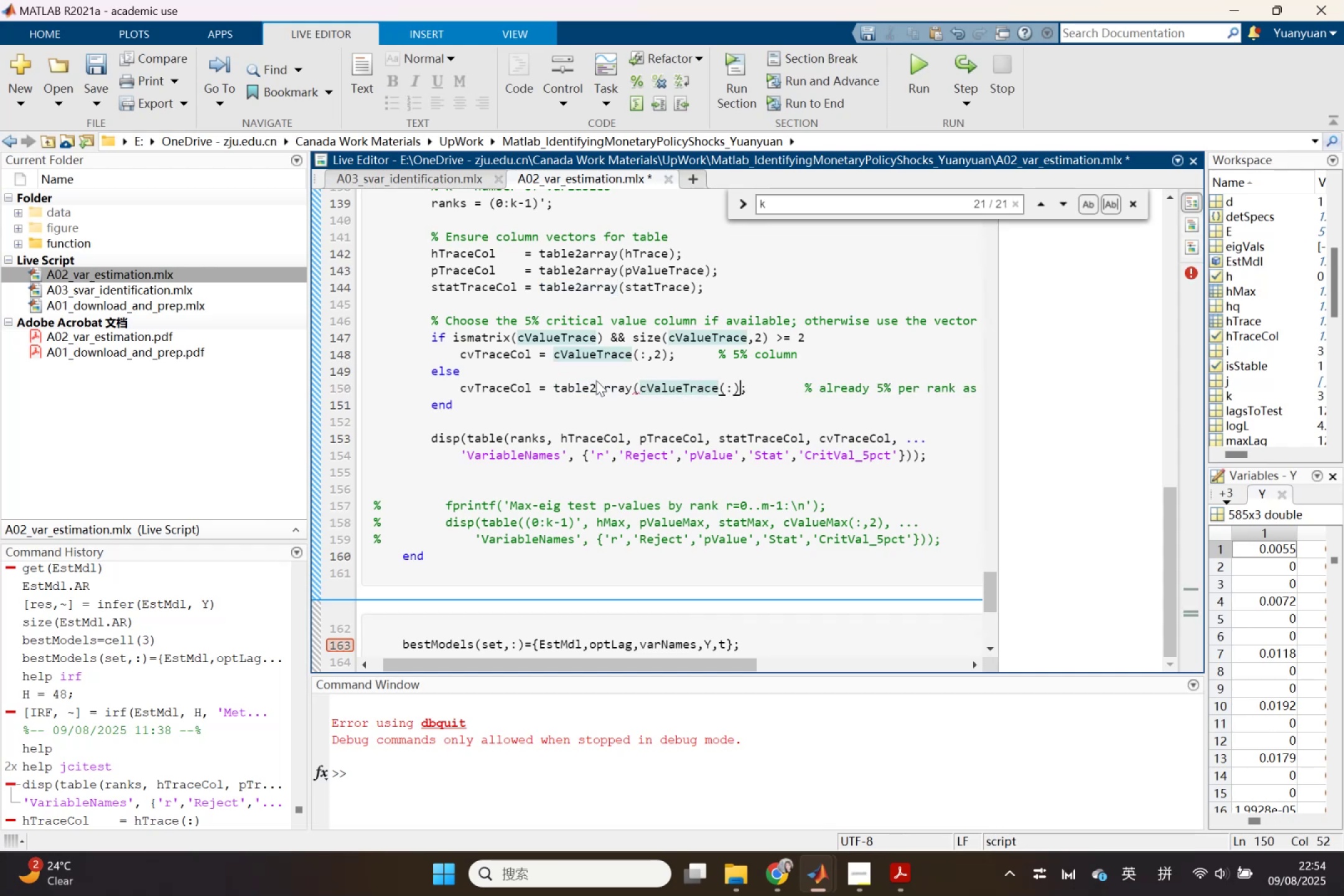 
key(Backspace)
 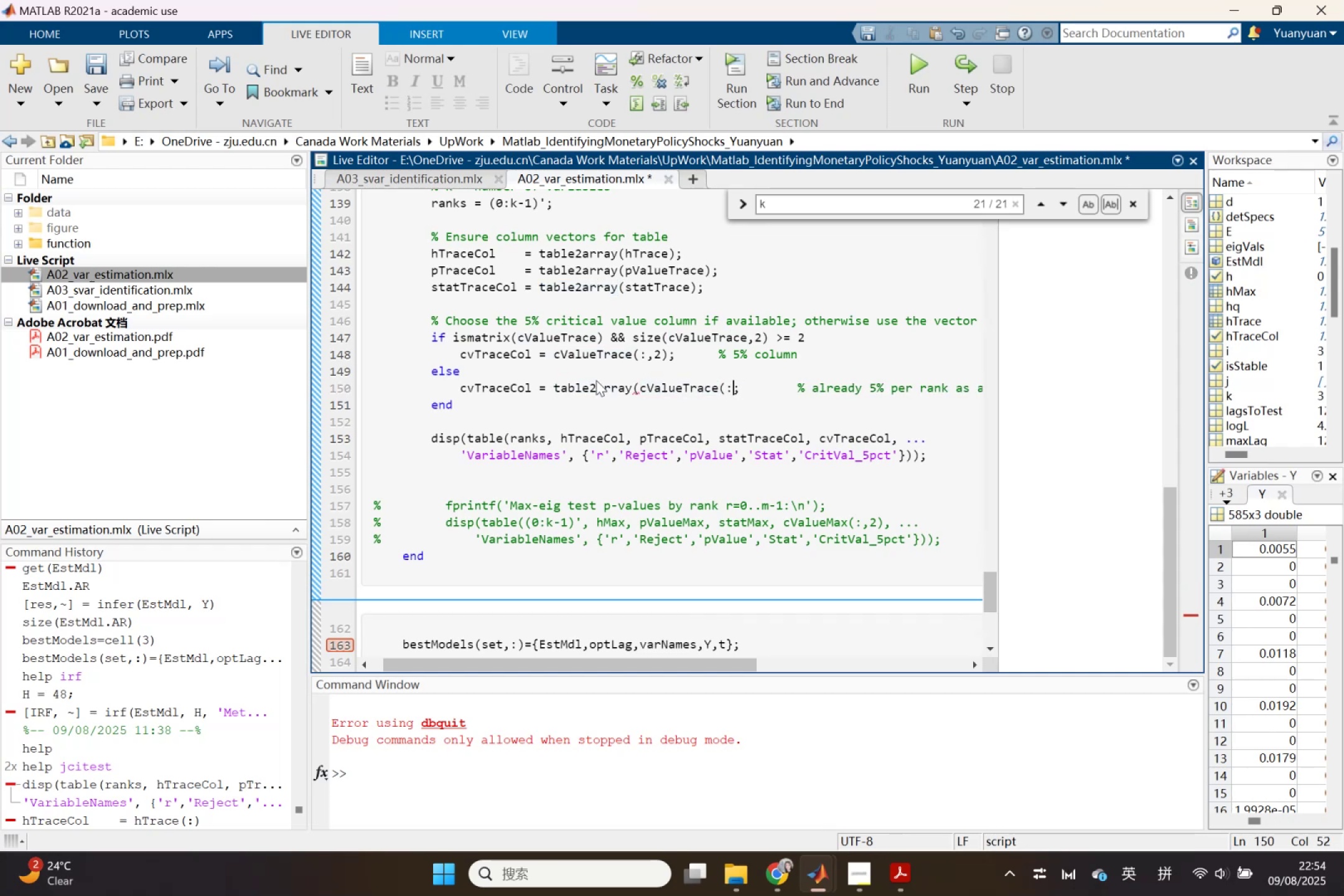 
key(Backspace)
 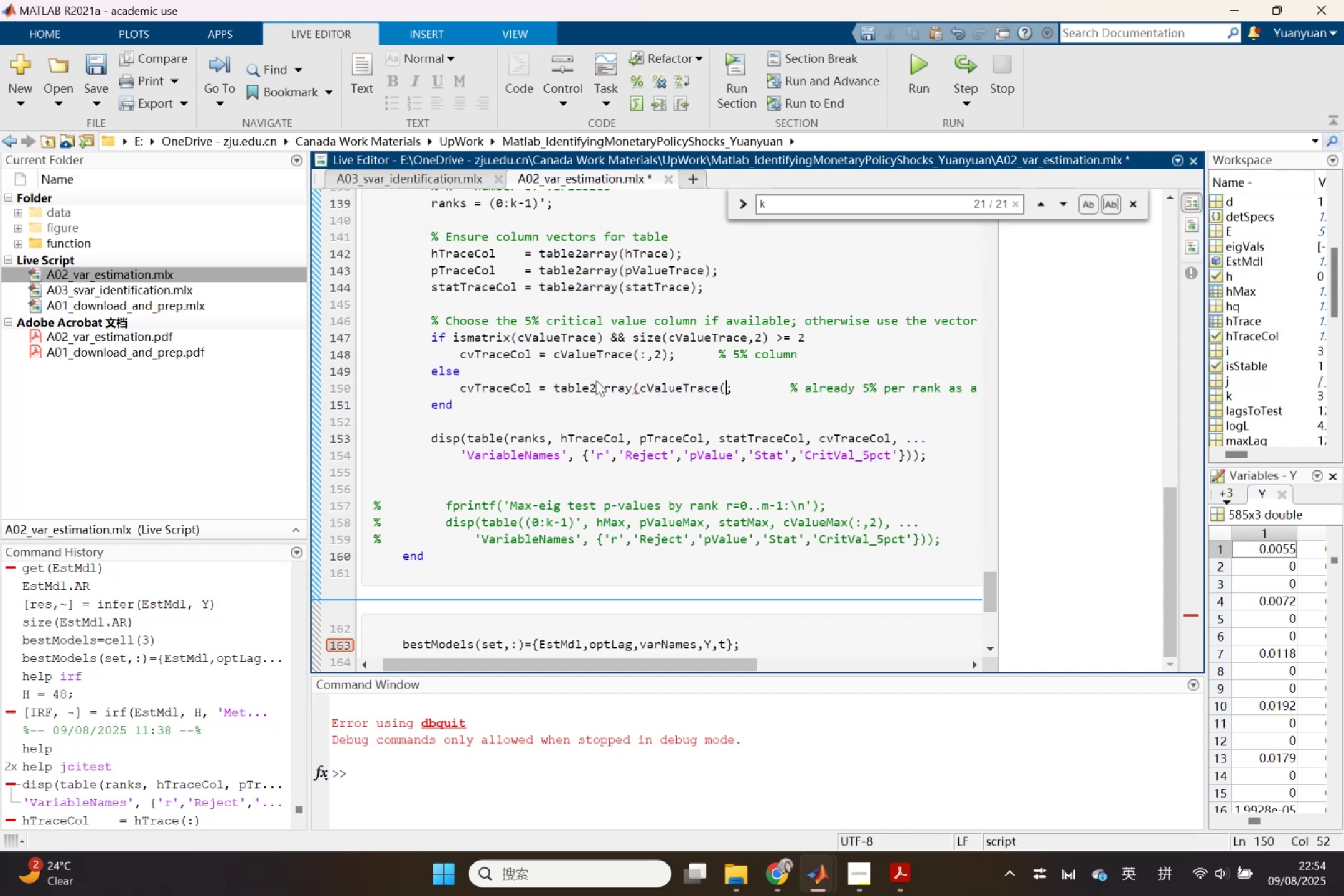 
key(Backspace)
 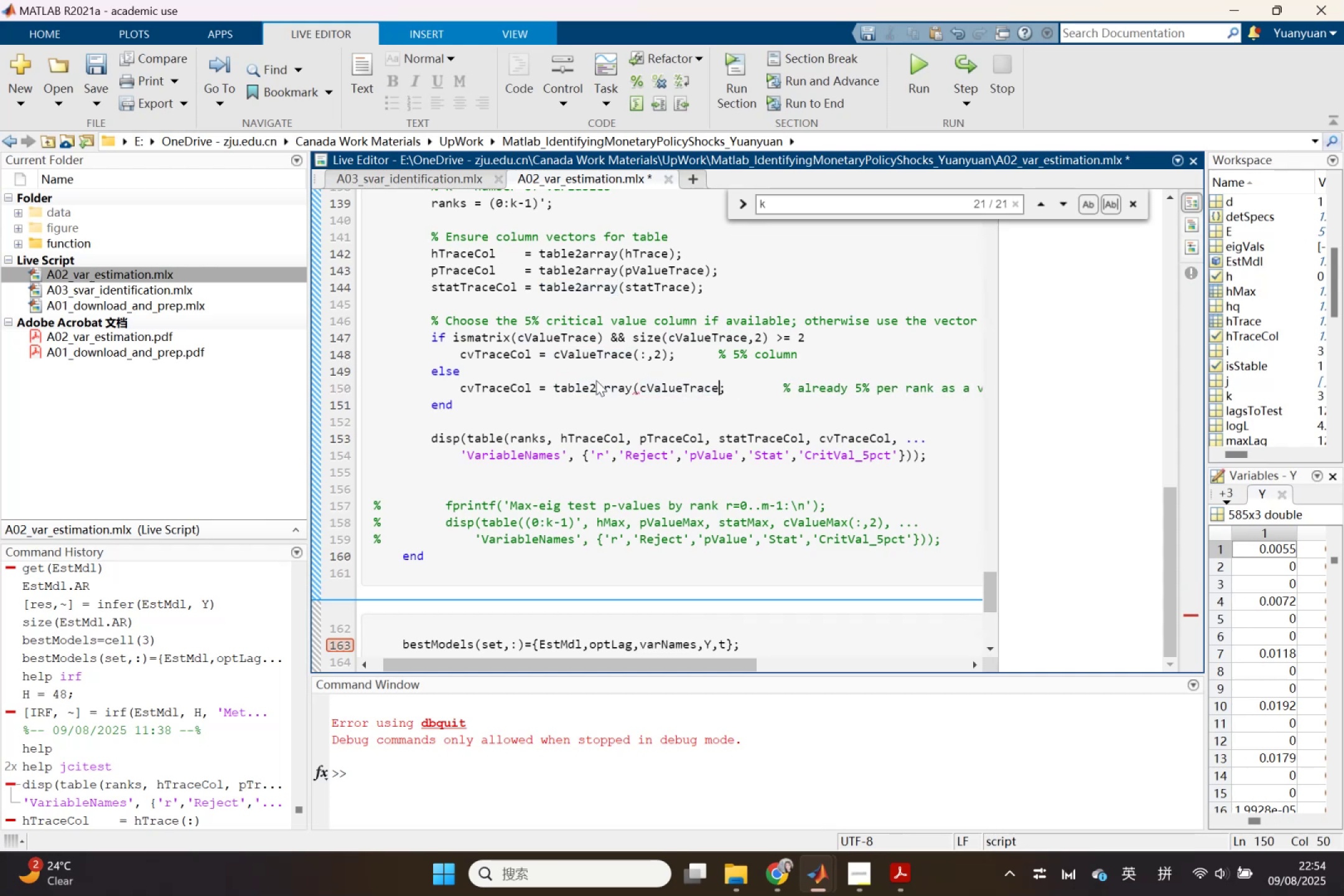 
key(Shift+0)
 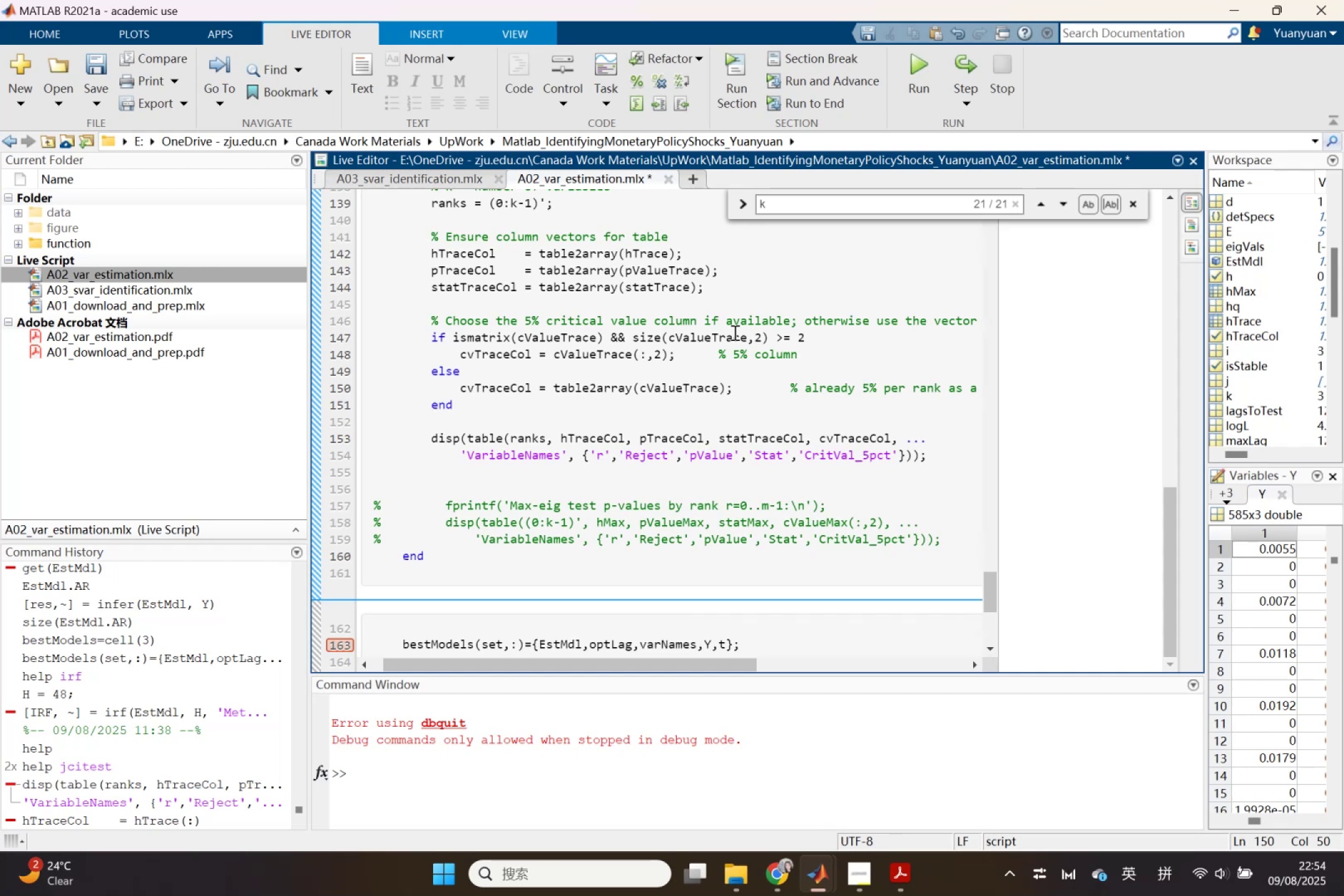 
wait(6.37)
 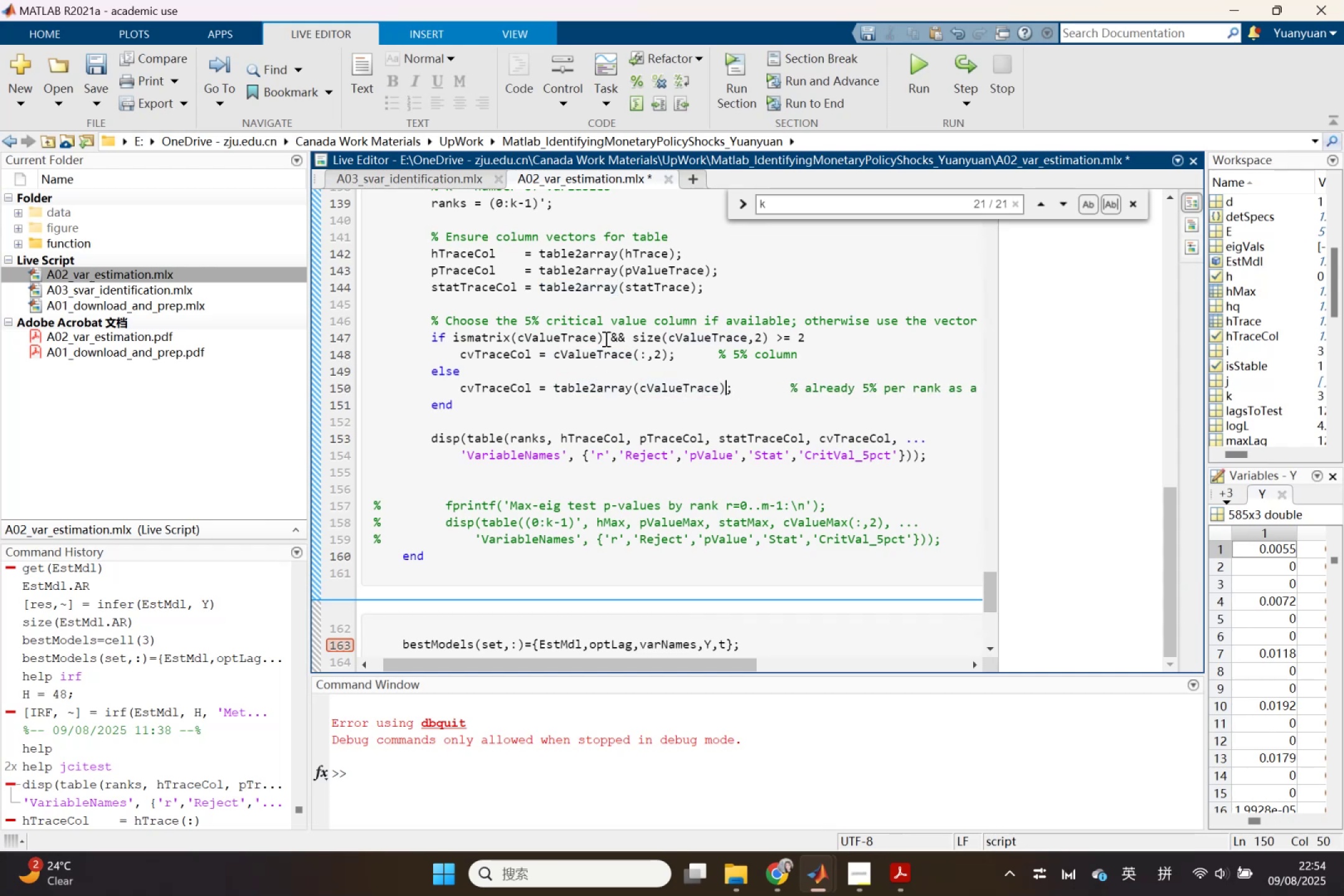 
left_click([318, 416])
 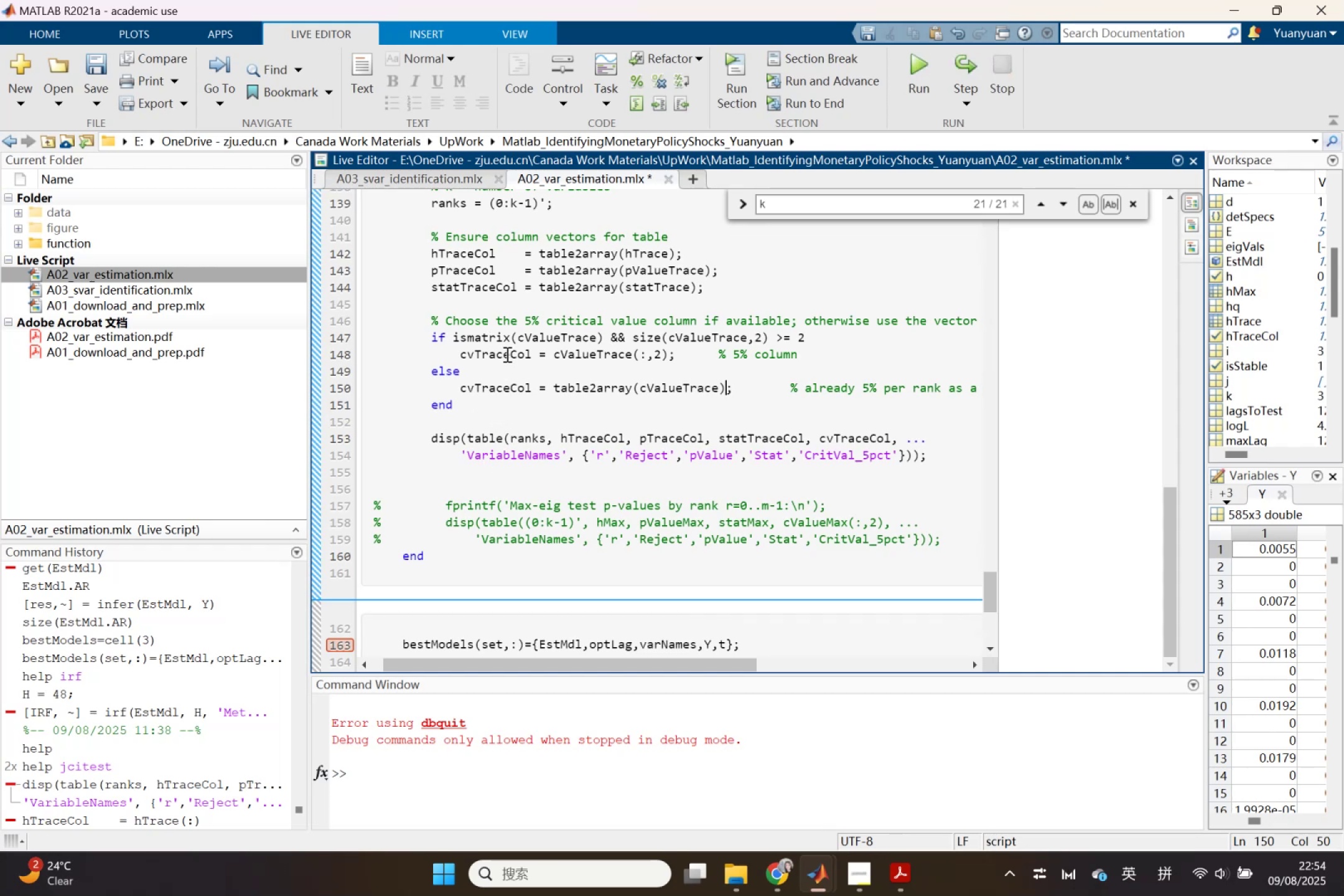 
wait(5.88)
 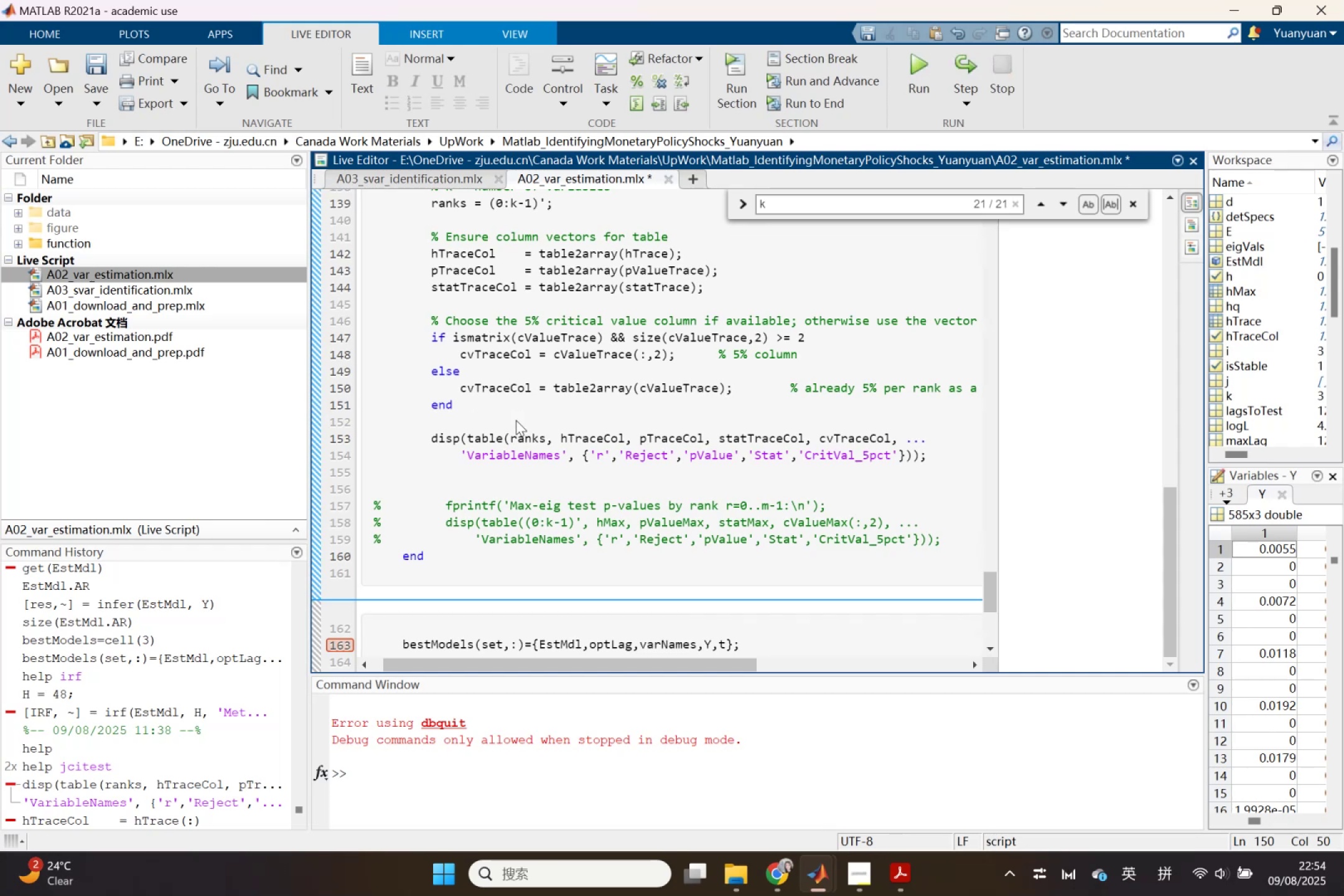 
left_click_drag(start_coordinate=[454, 337], to_coordinate=[603, 340])
 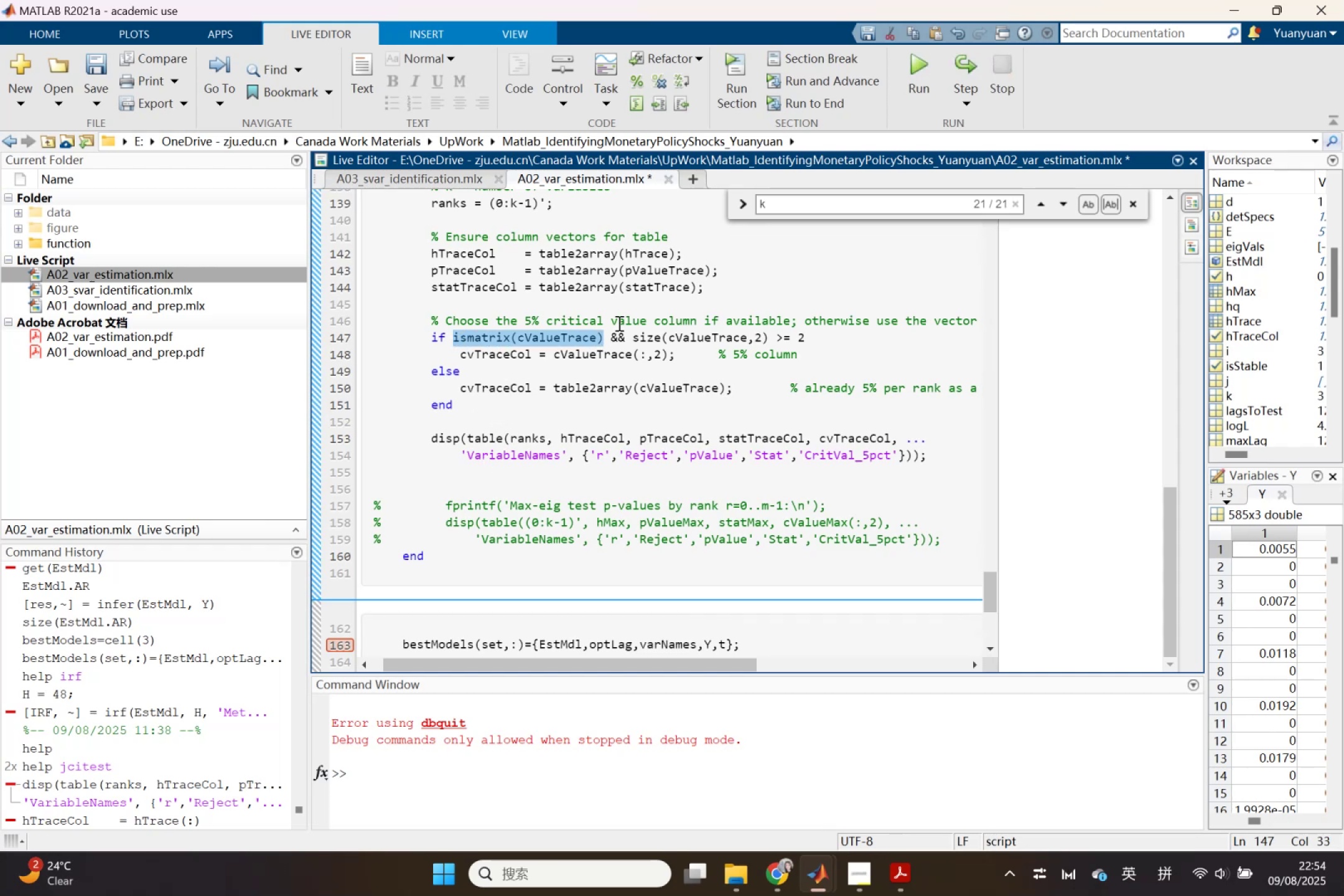 
key(F9)
 